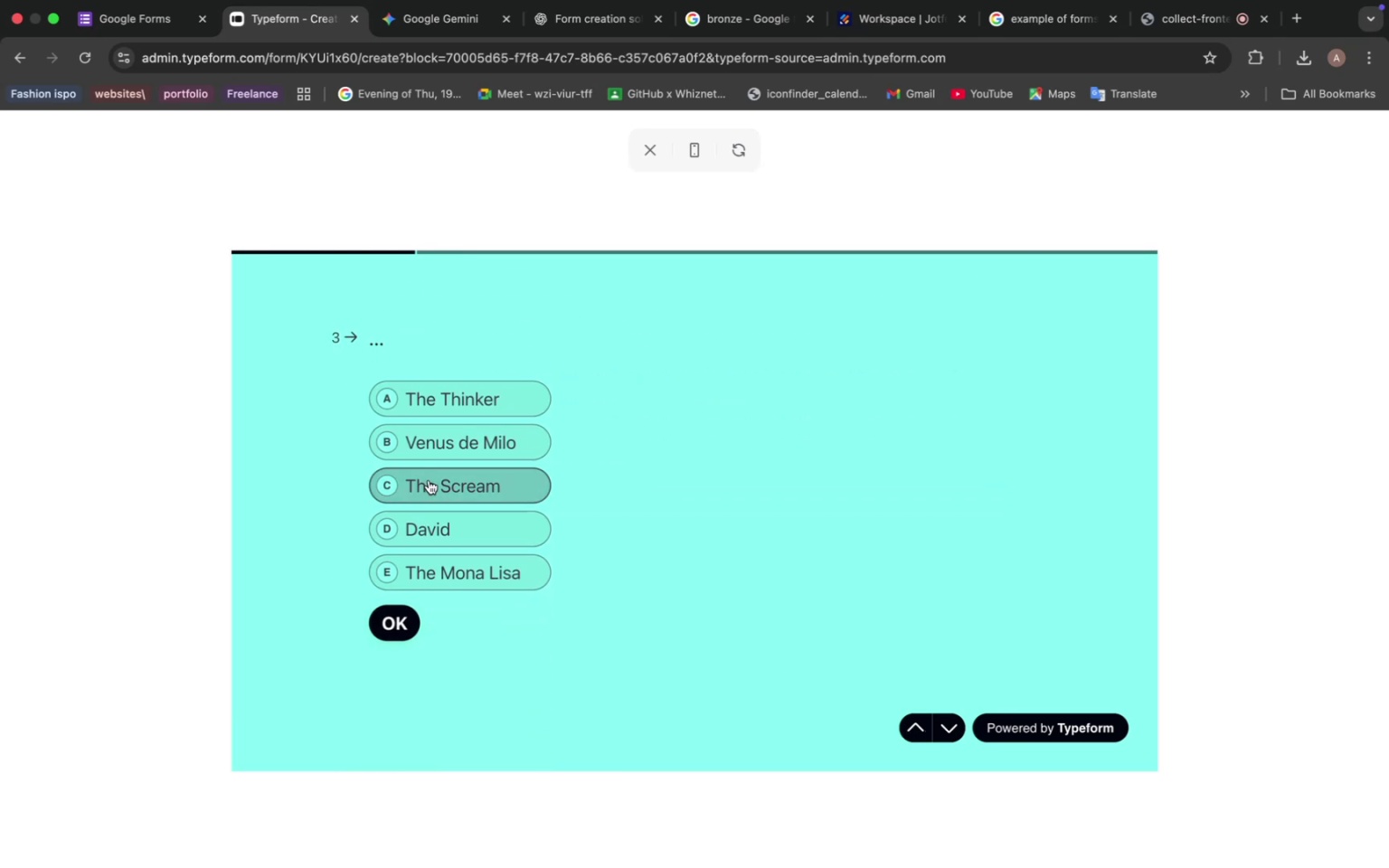 
left_click([948, 726])
 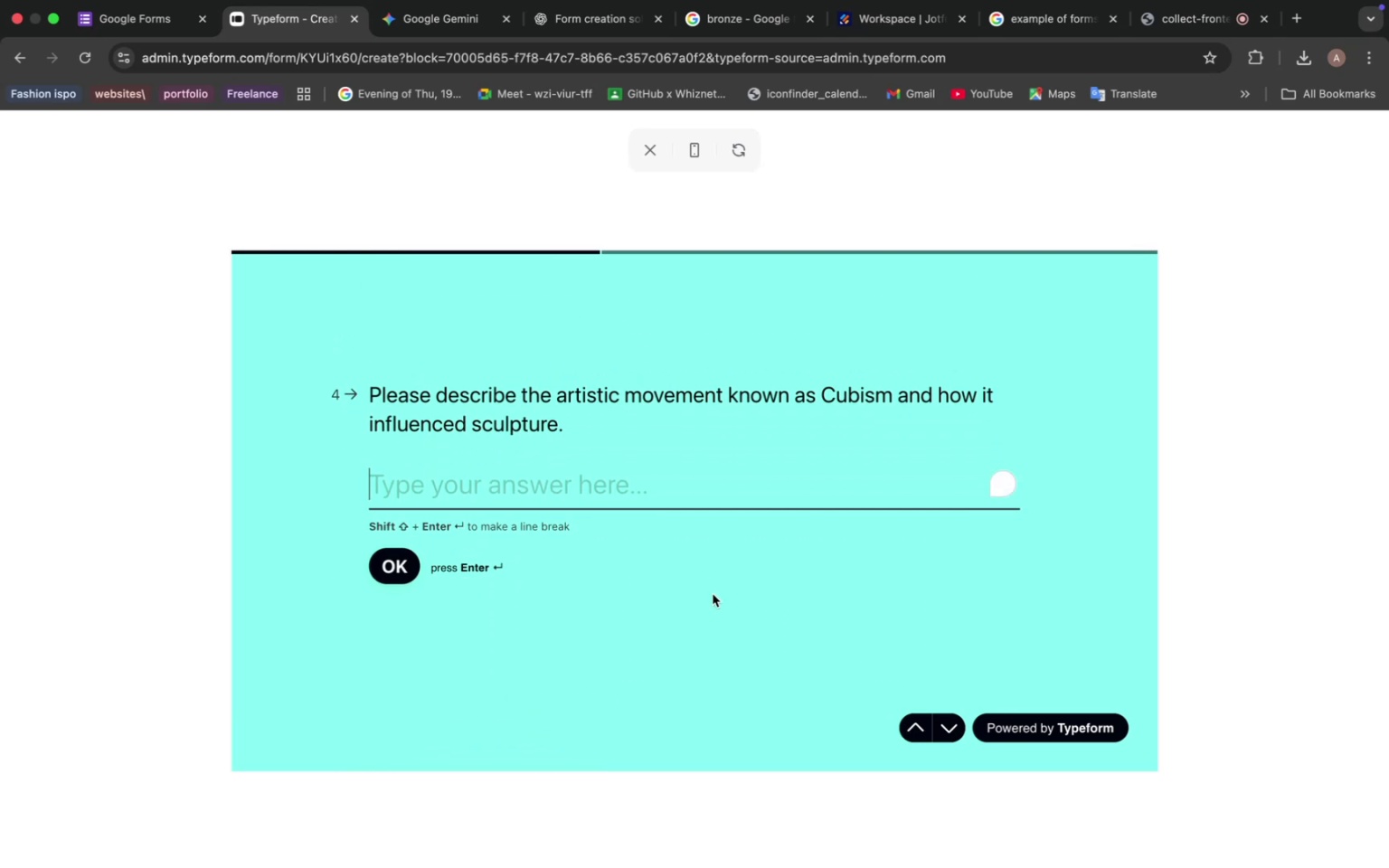 
left_click([1009, 497])
 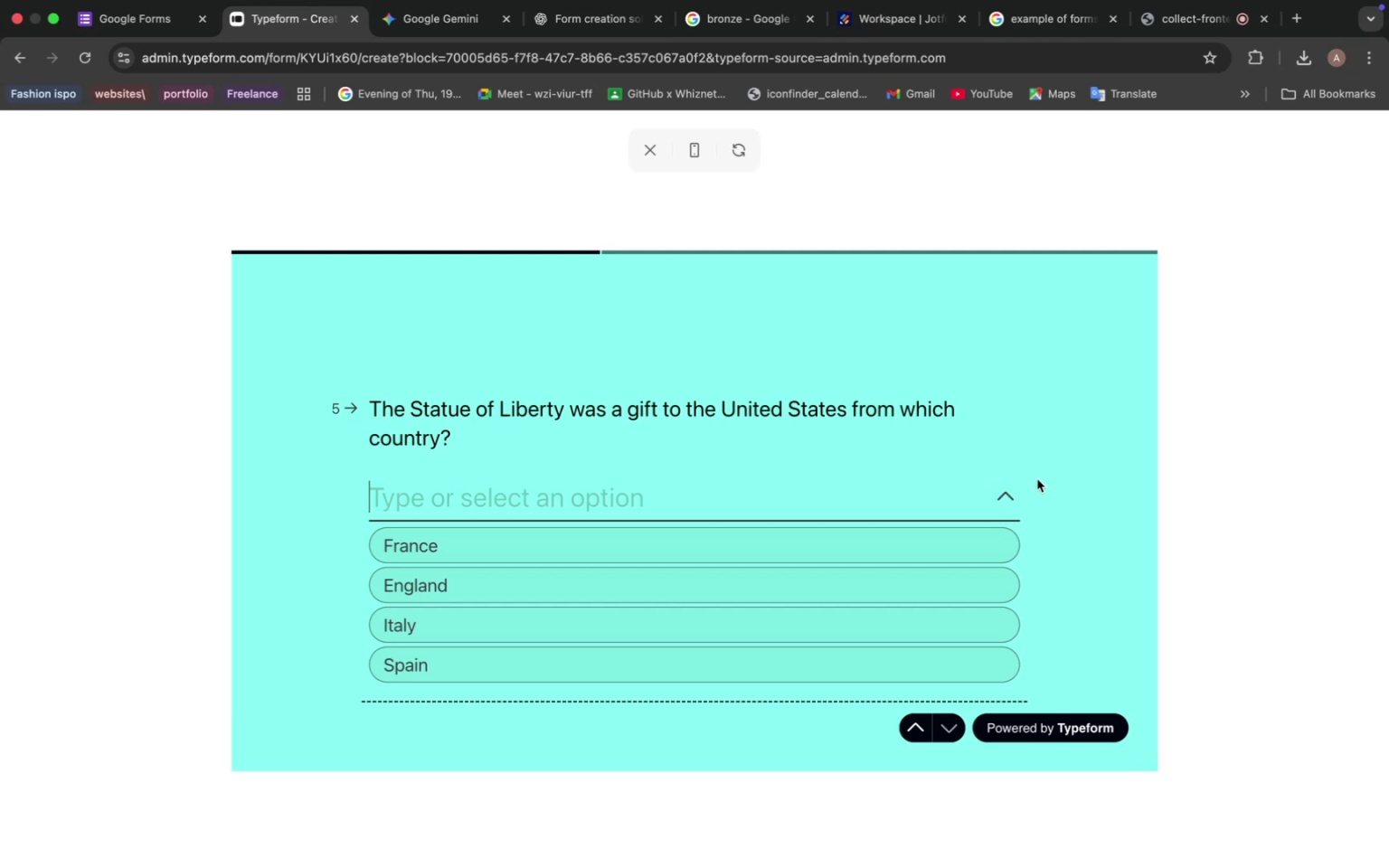 
wait(27.77)
 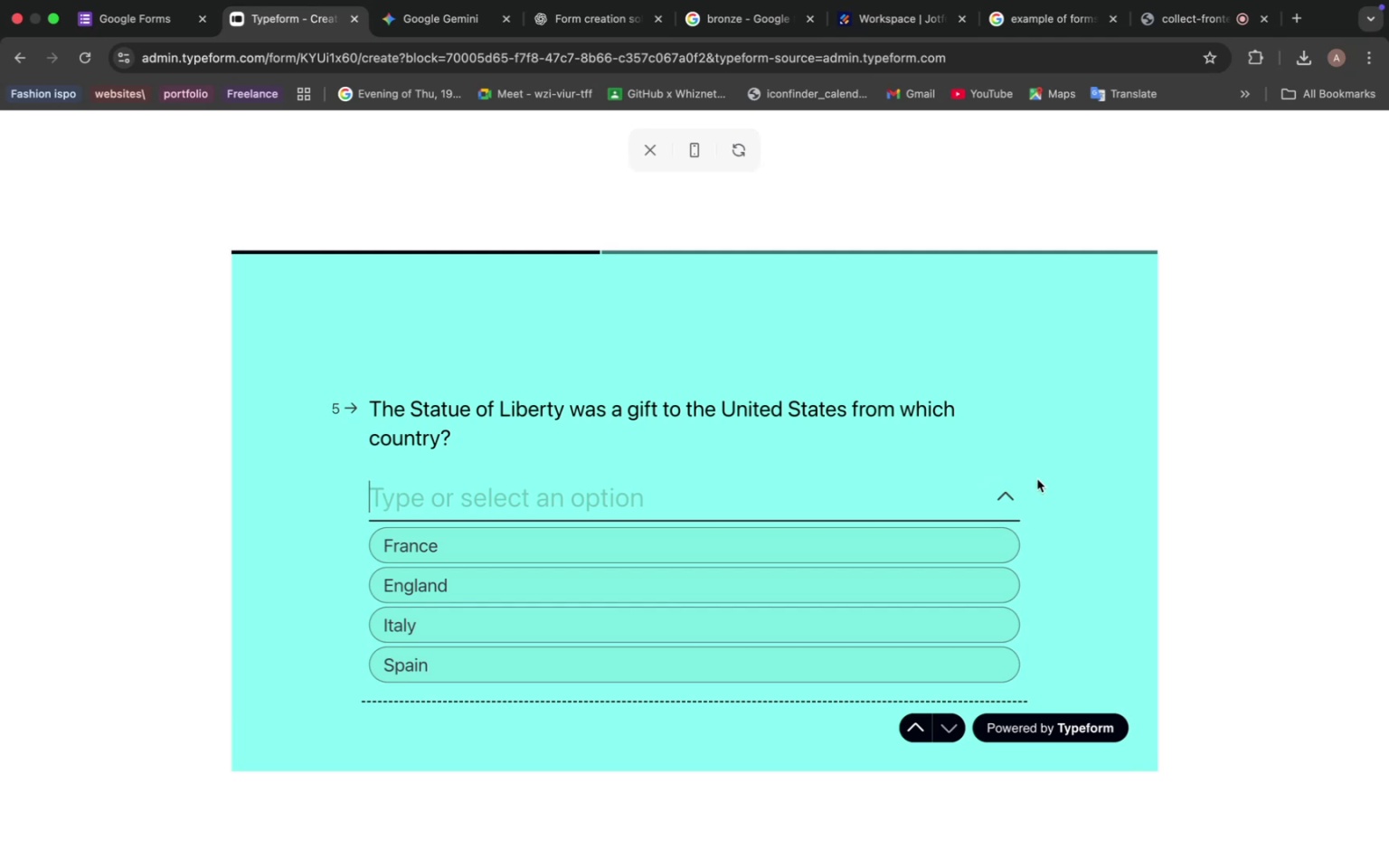 
left_click([865, 565])
 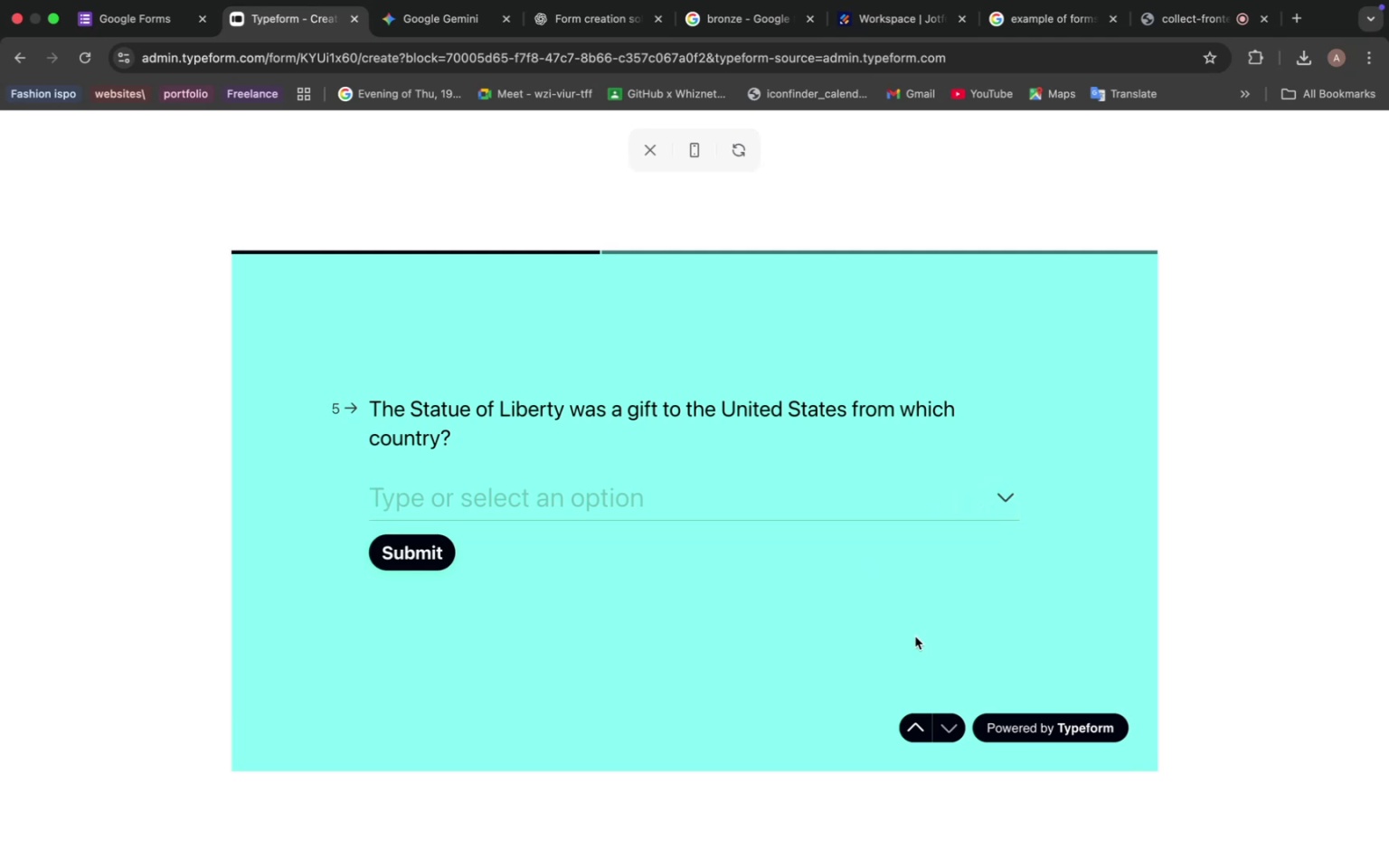 
wait(5.04)
 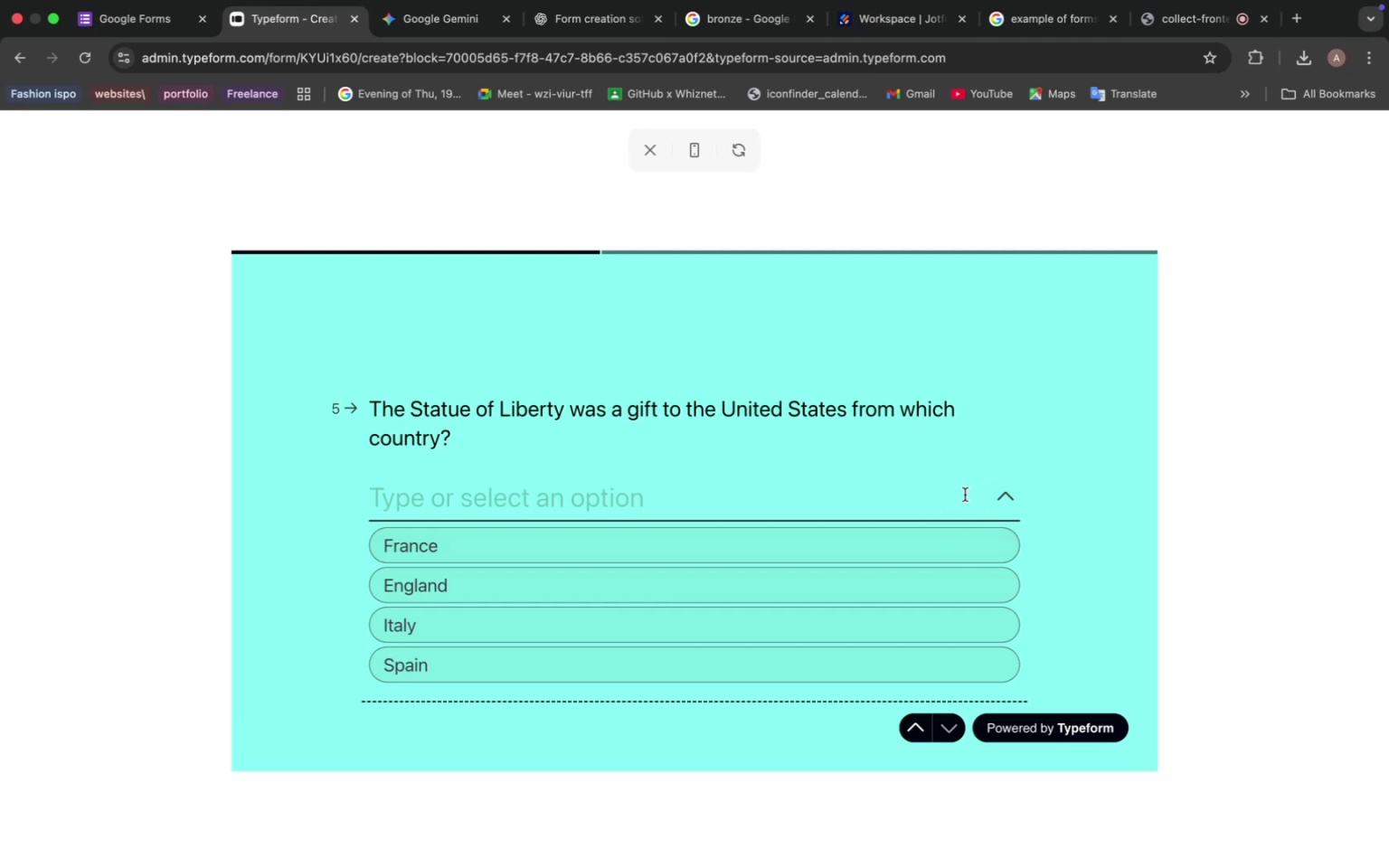 
left_click([922, 610])
 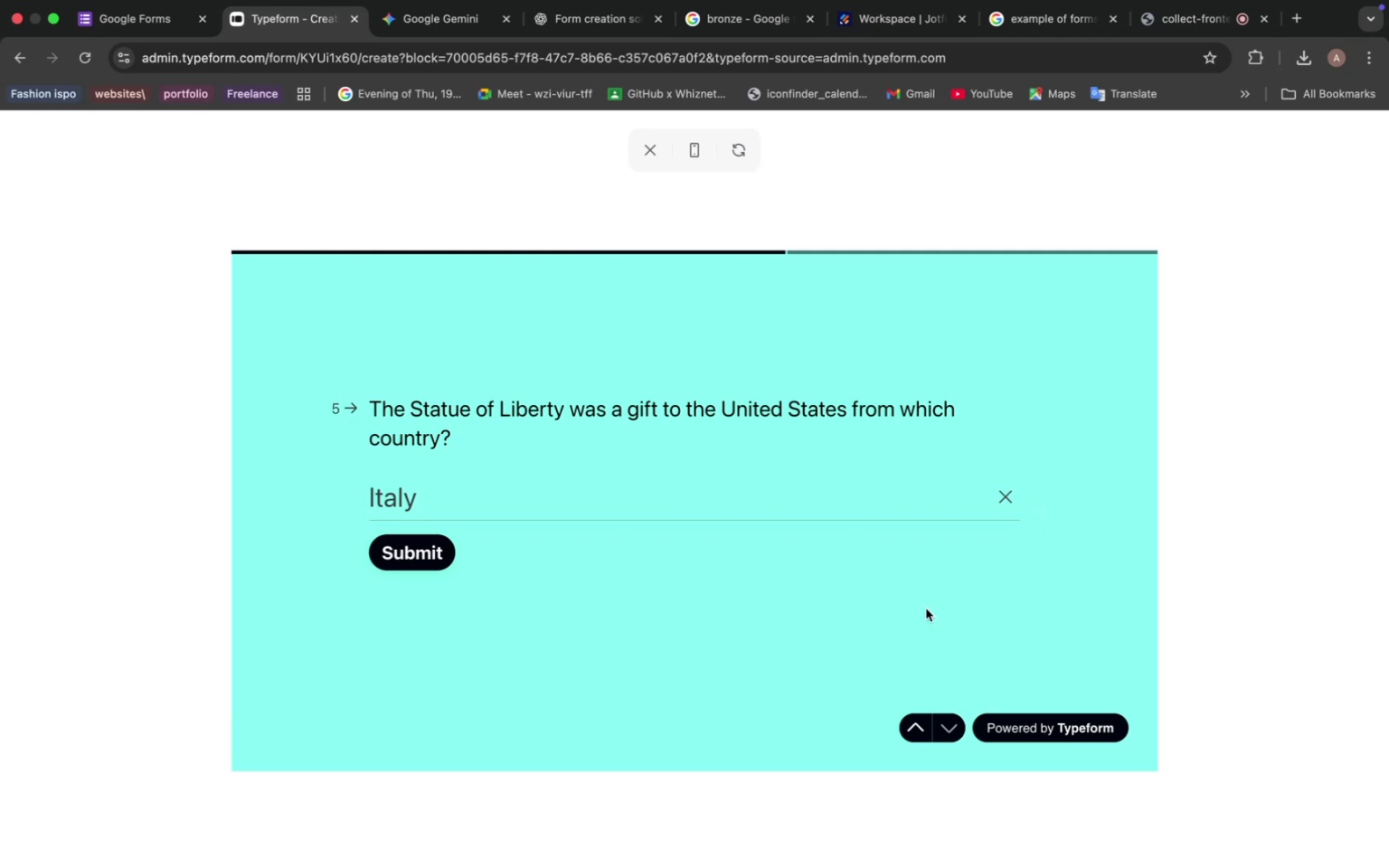 
wait(12.23)
 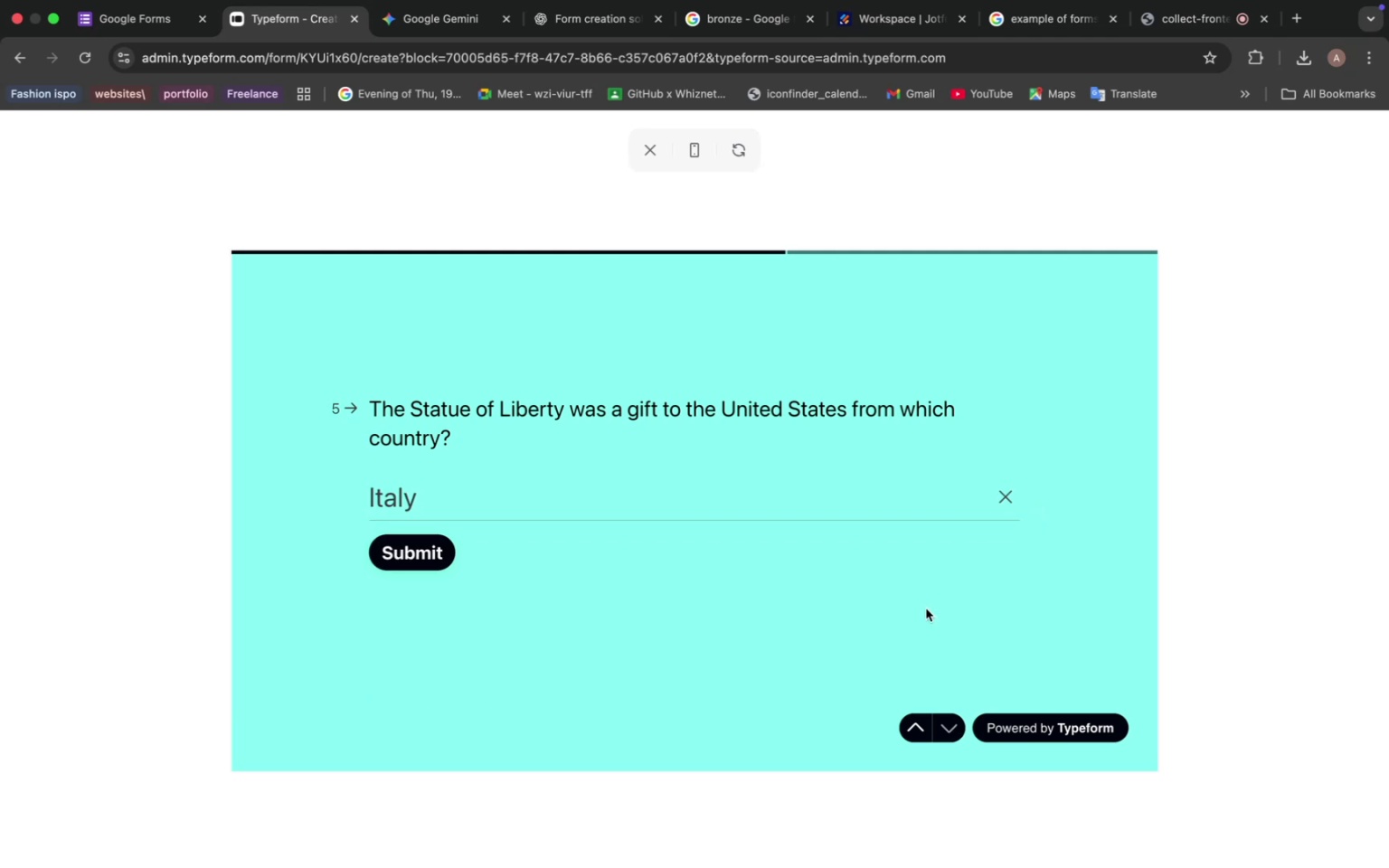 
left_click([919, 727])
 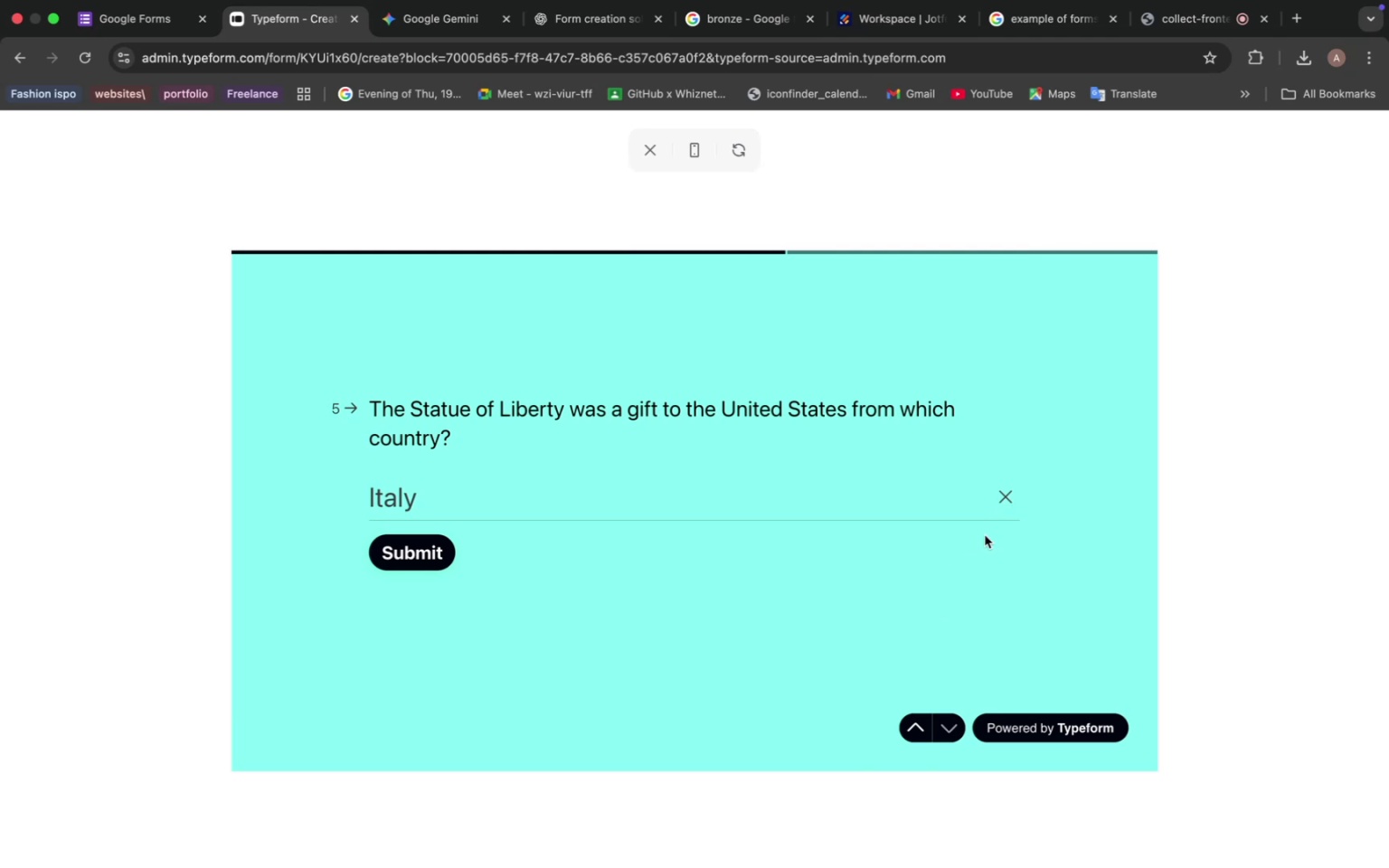 
left_click([919, 725])
 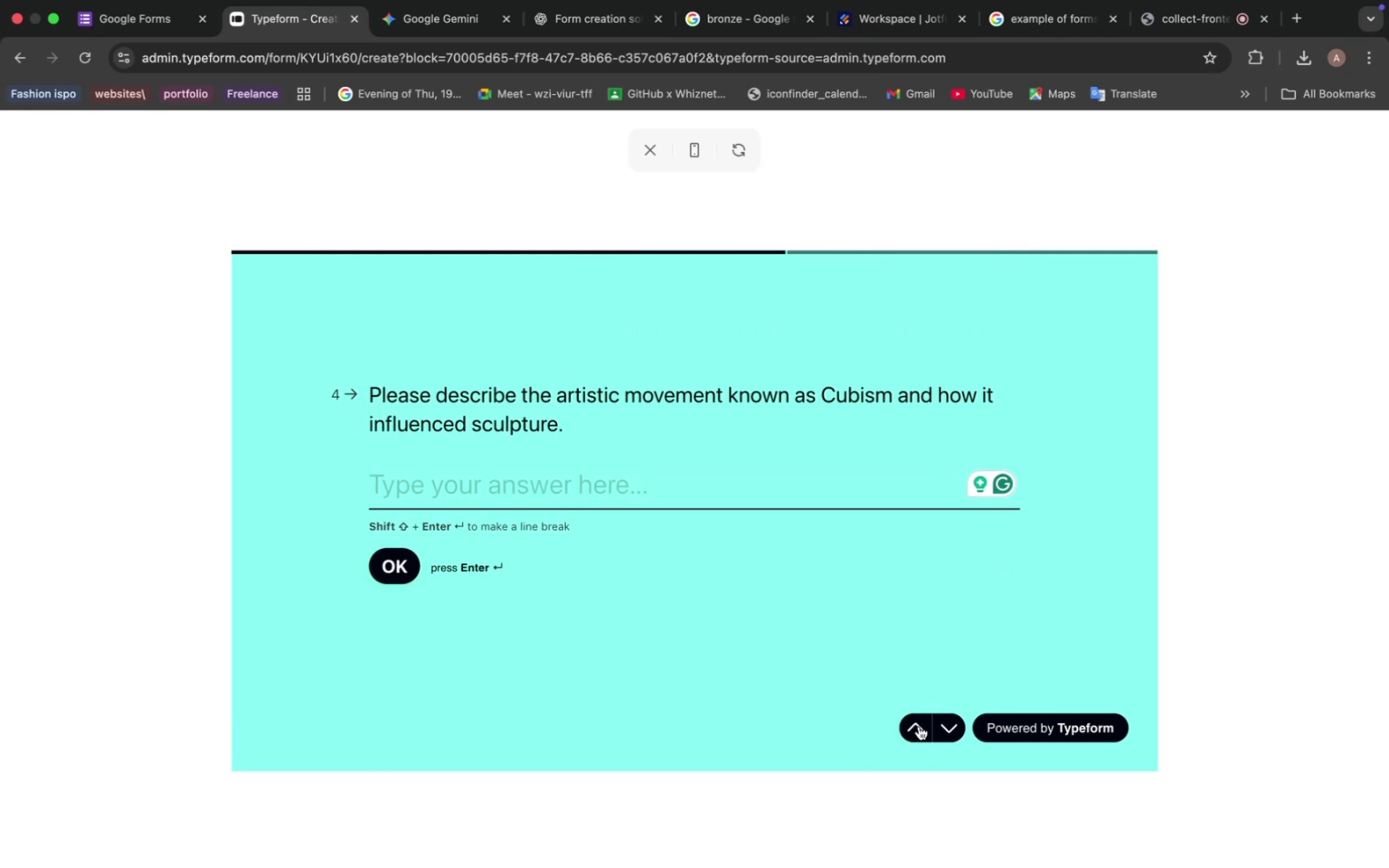 
left_click([919, 725])
 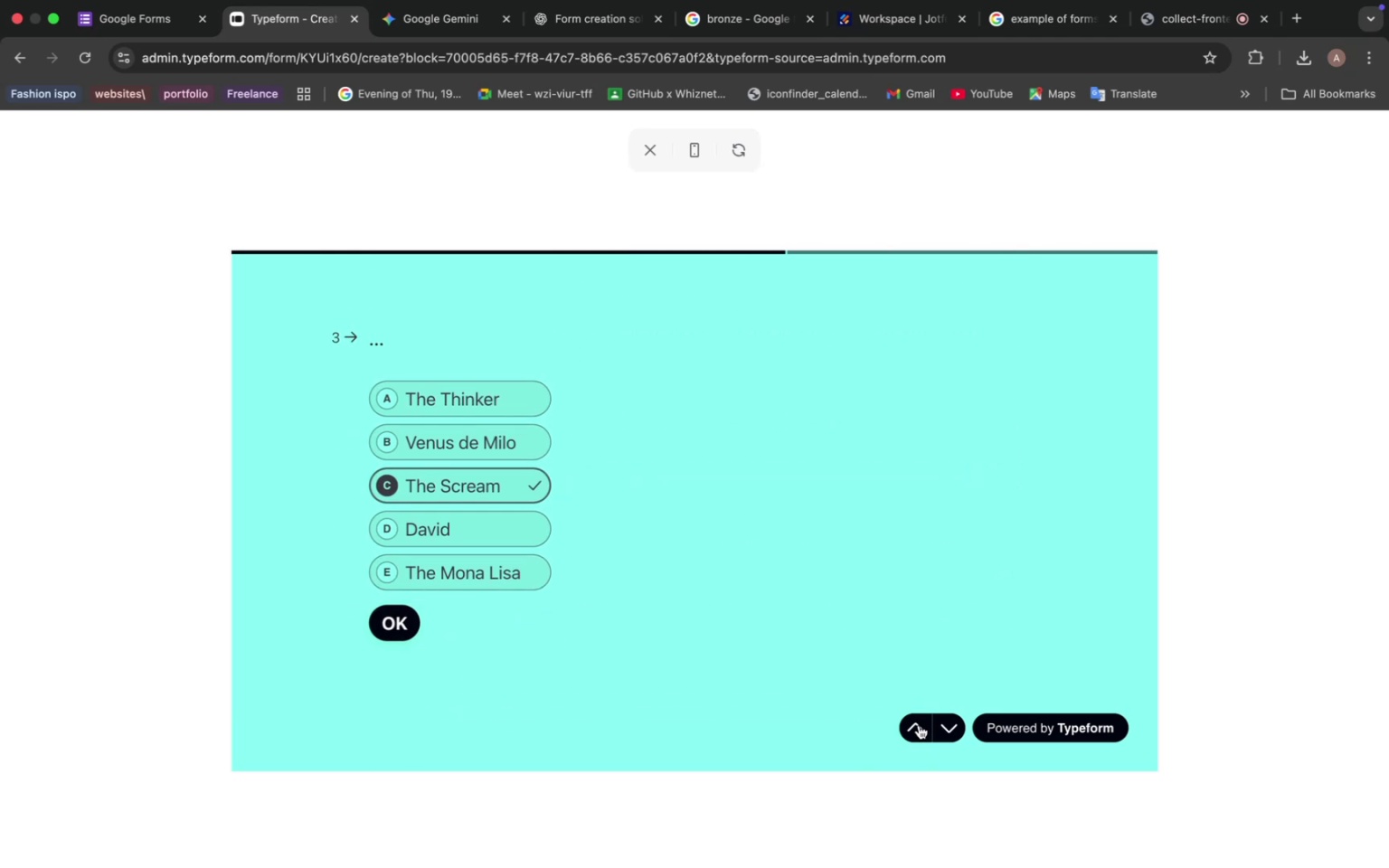 
left_click([919, 725])
 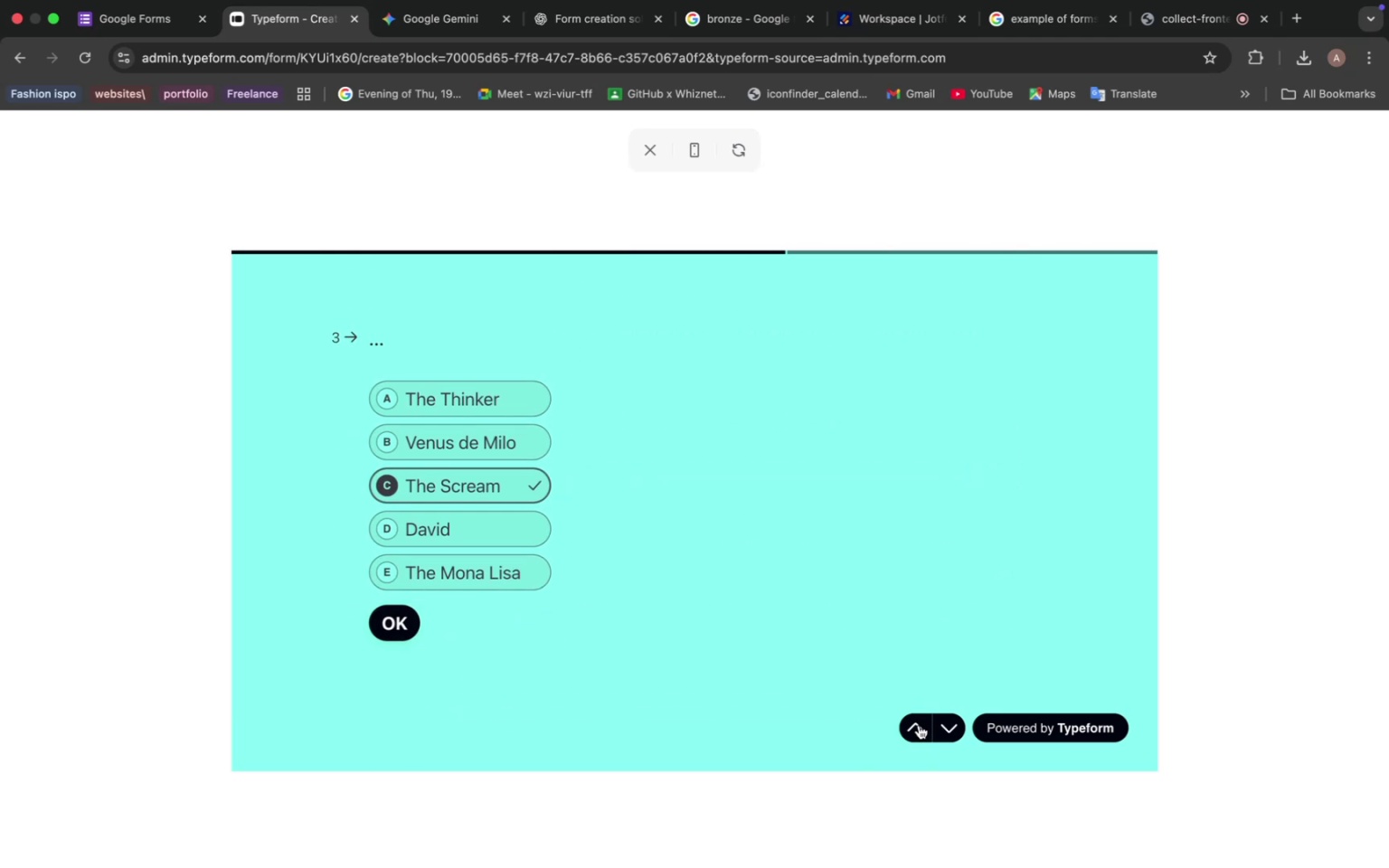 
left_click([919, 725])
 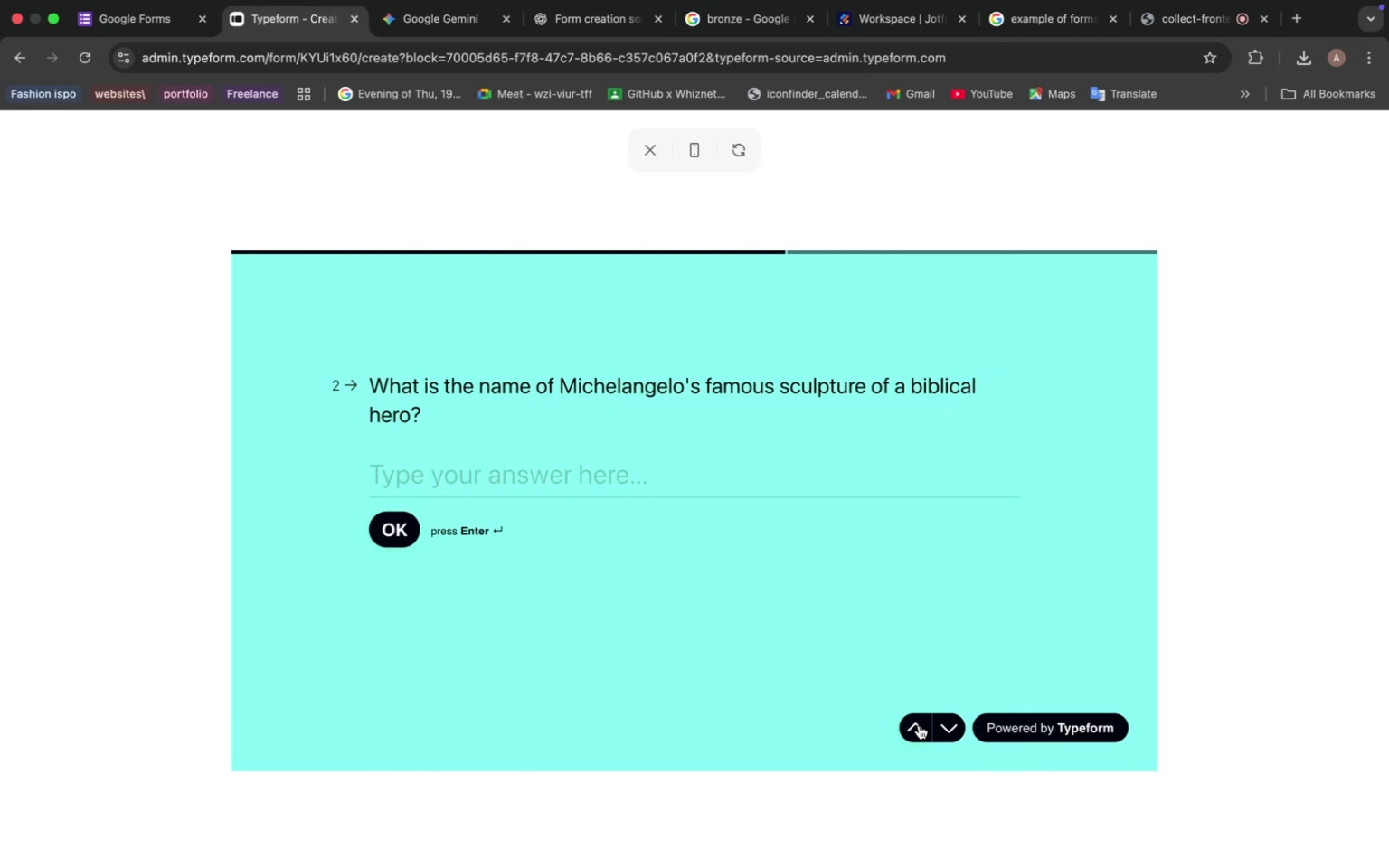 
left_click([919, 725])
 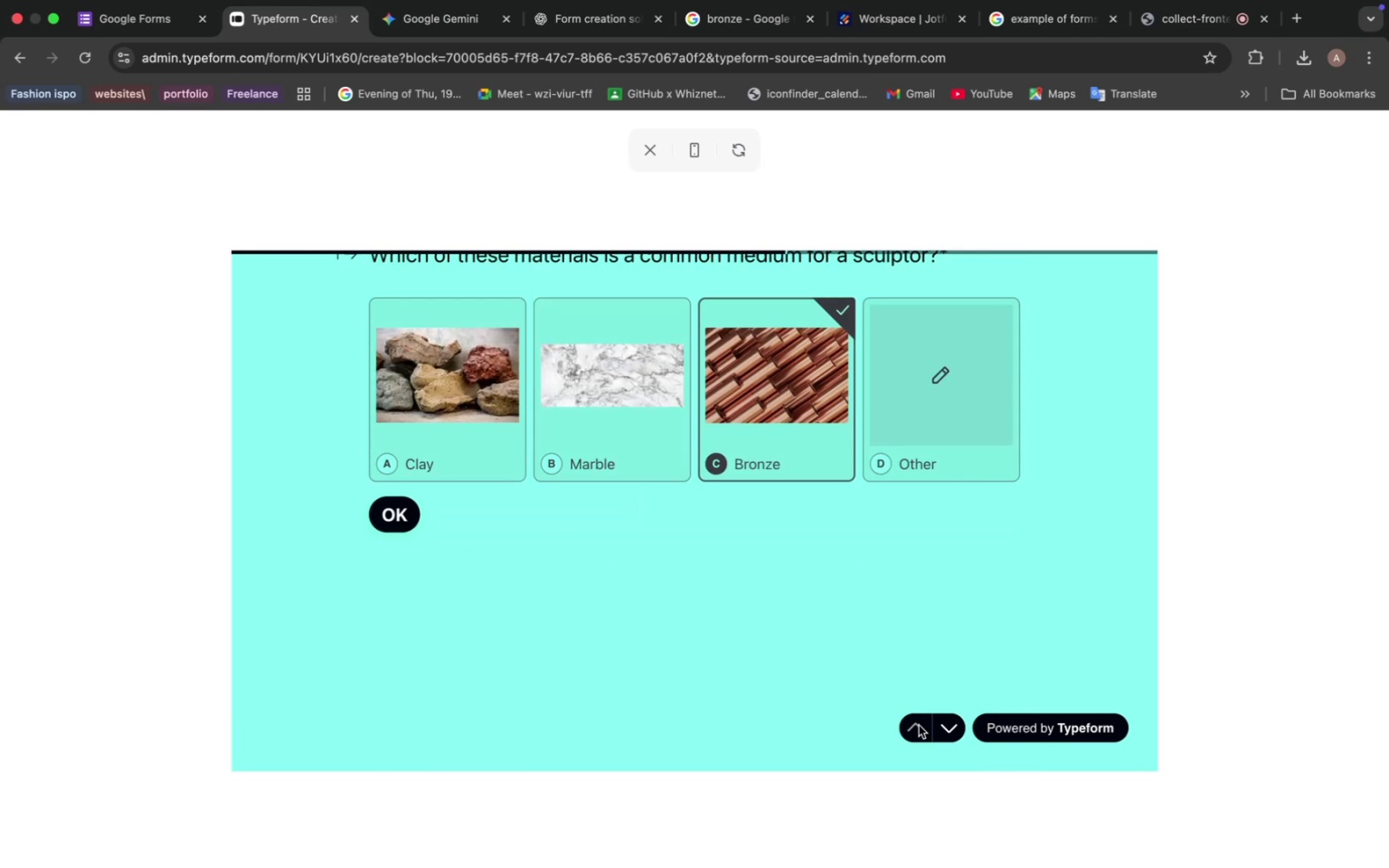 
left_click([919, 725])
 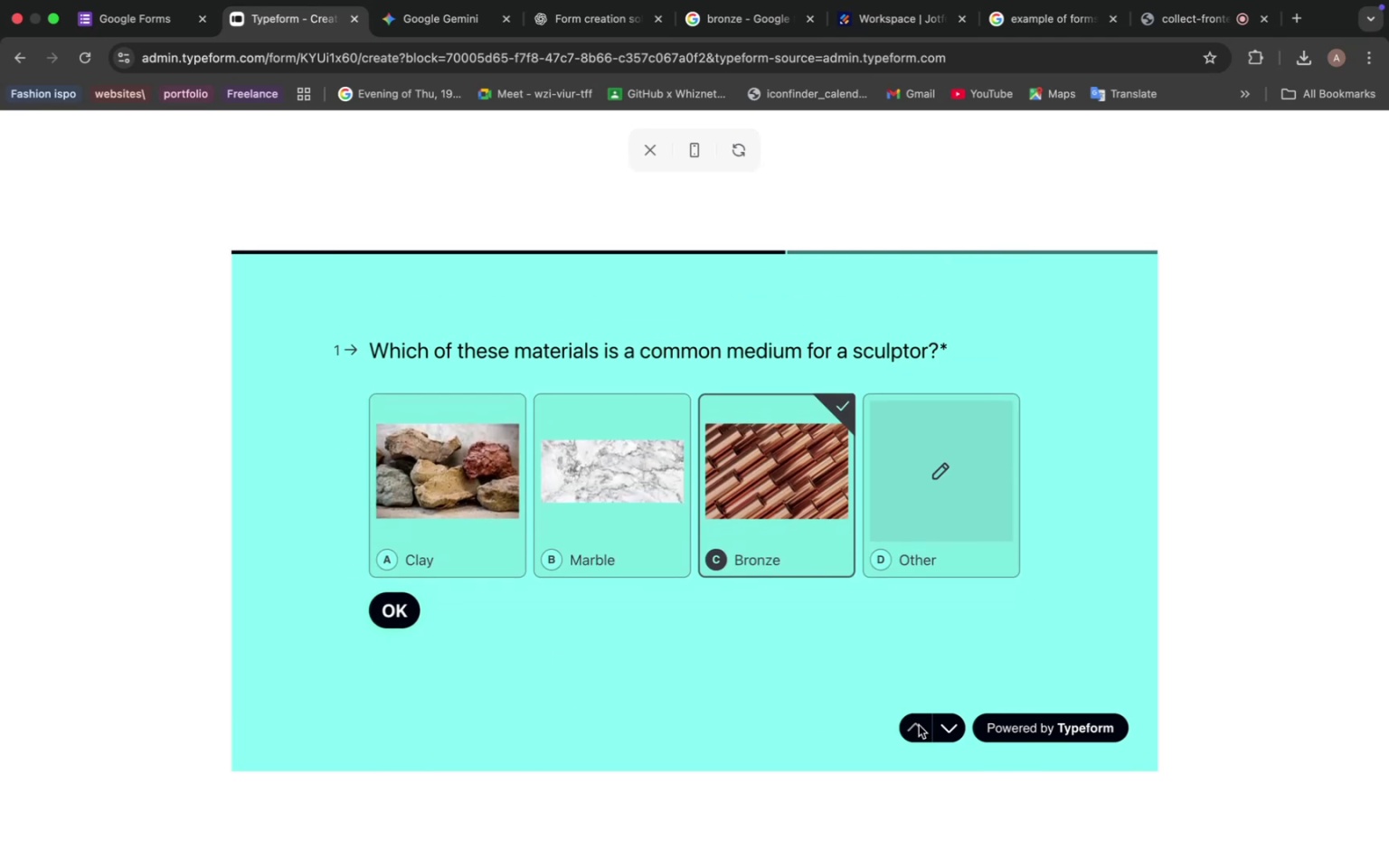 
left_click([922, 725])
 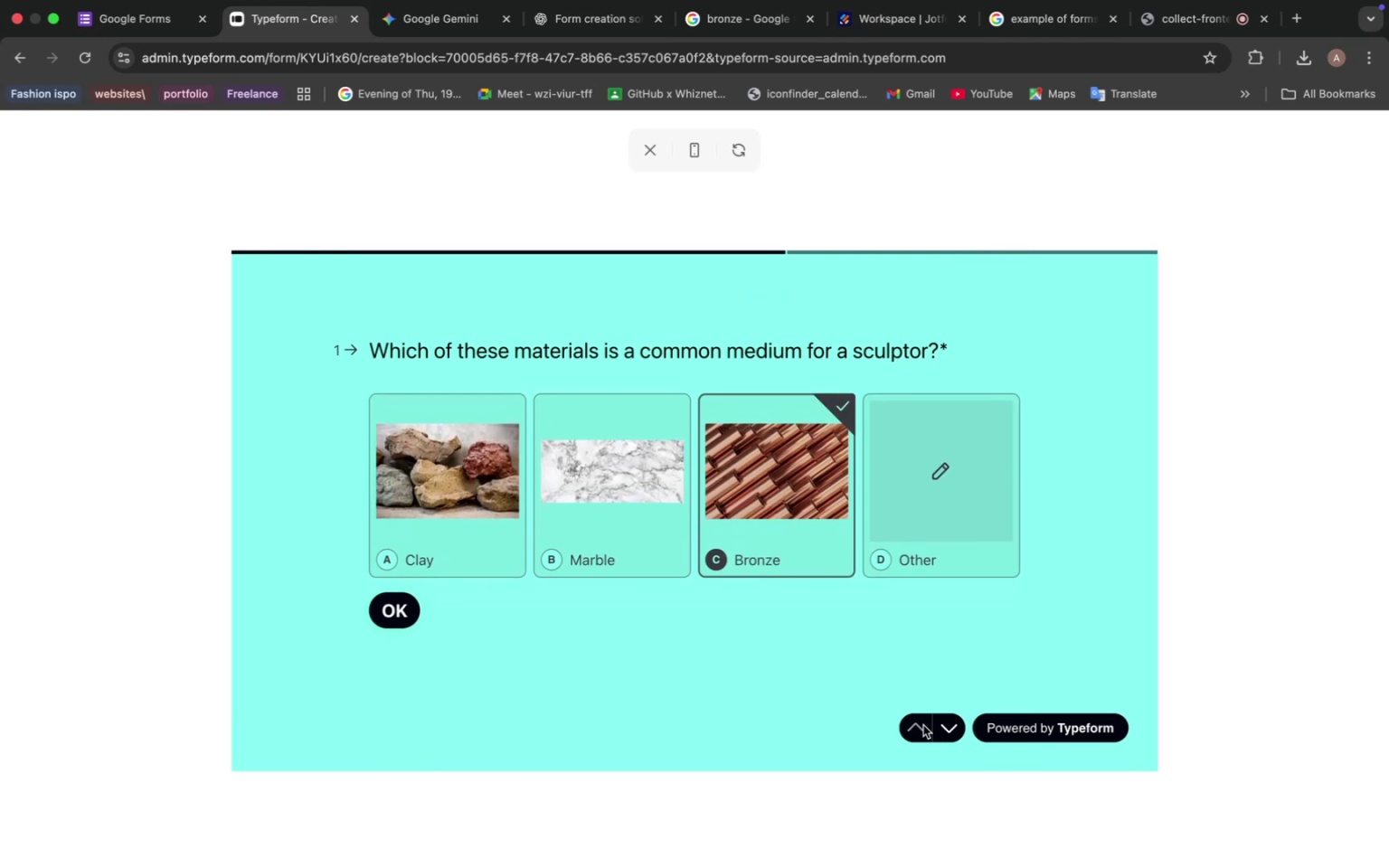 
left_click([944, 718])
 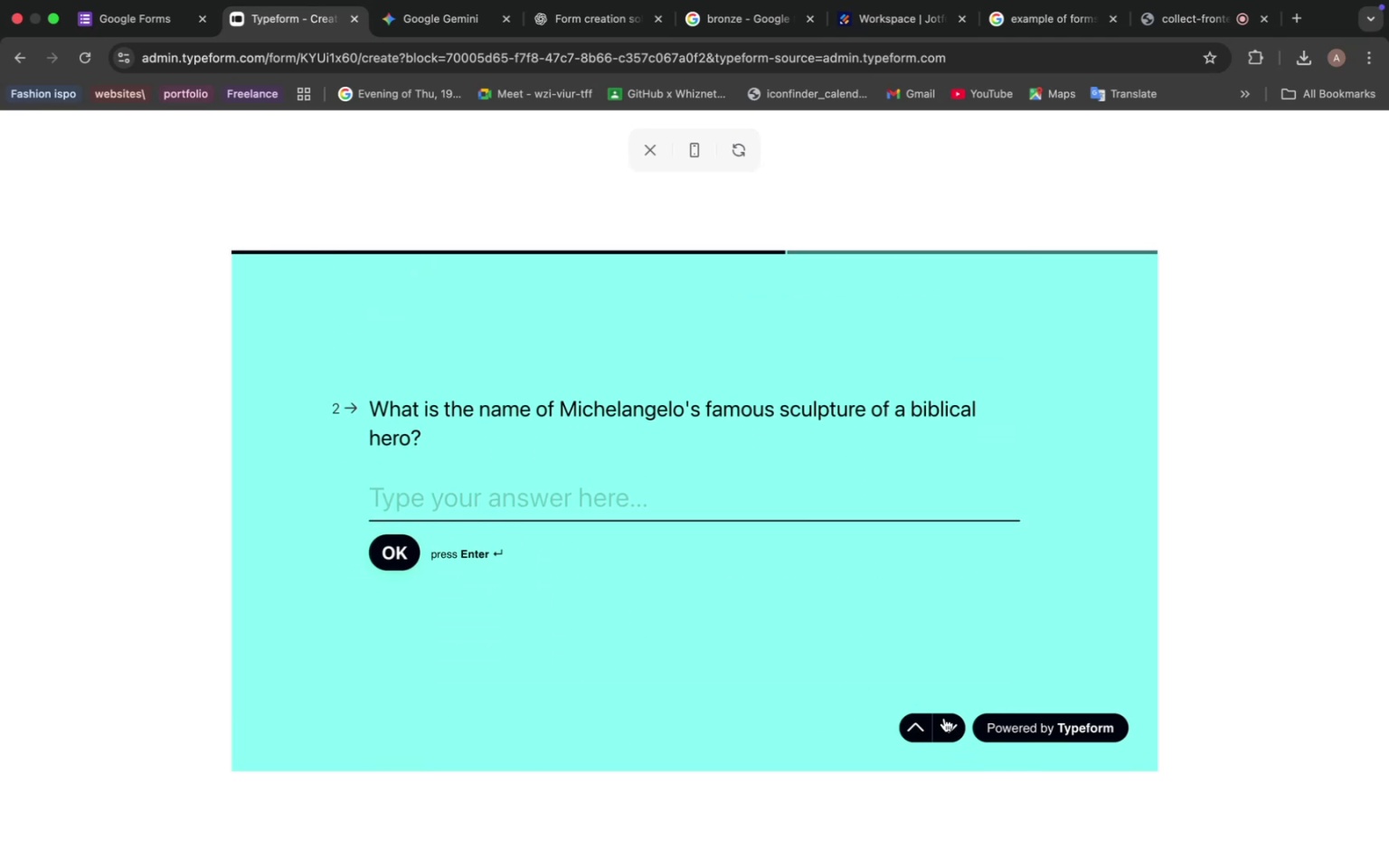 
wait(5.34)
 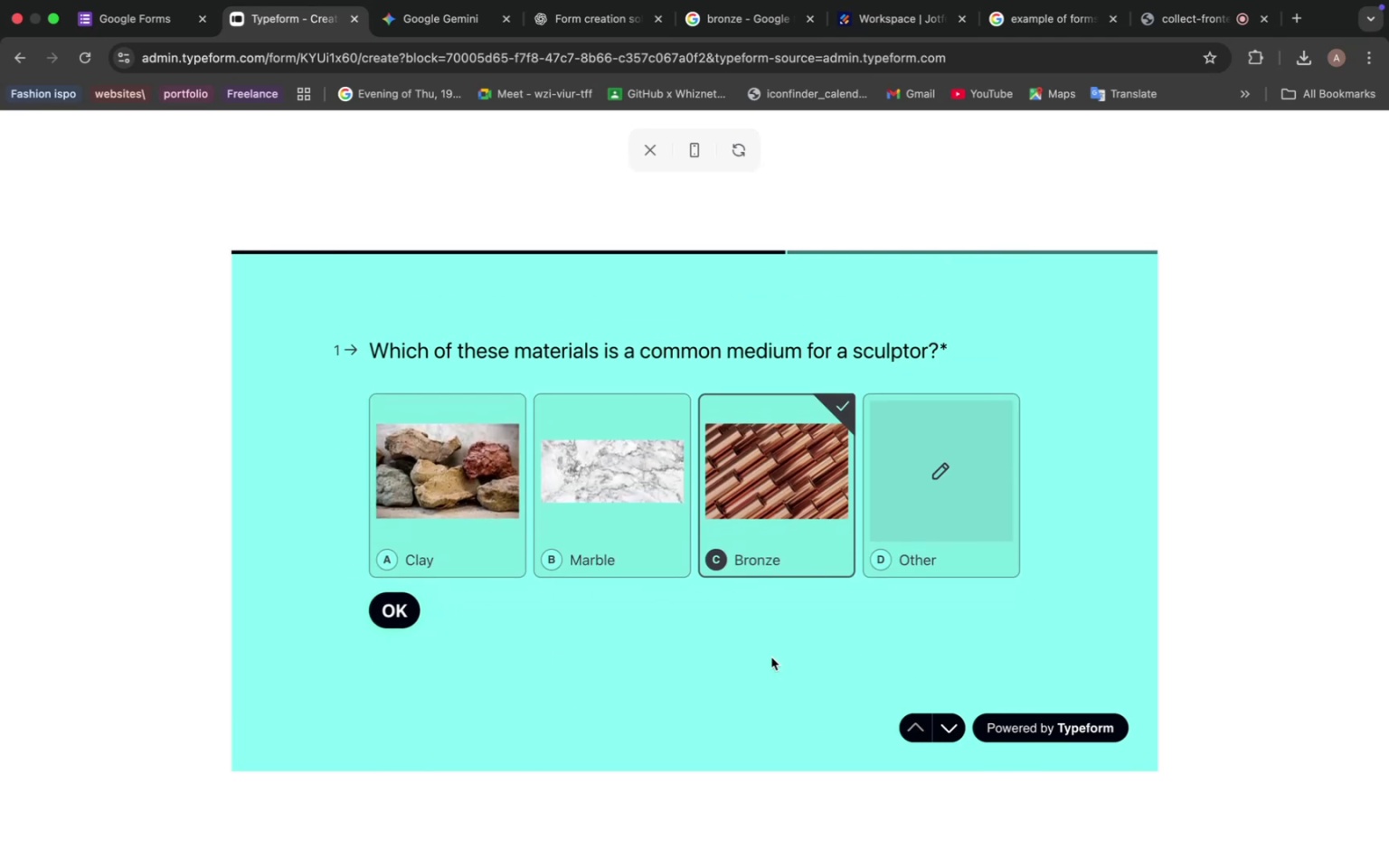 
left_click([944, 717])
 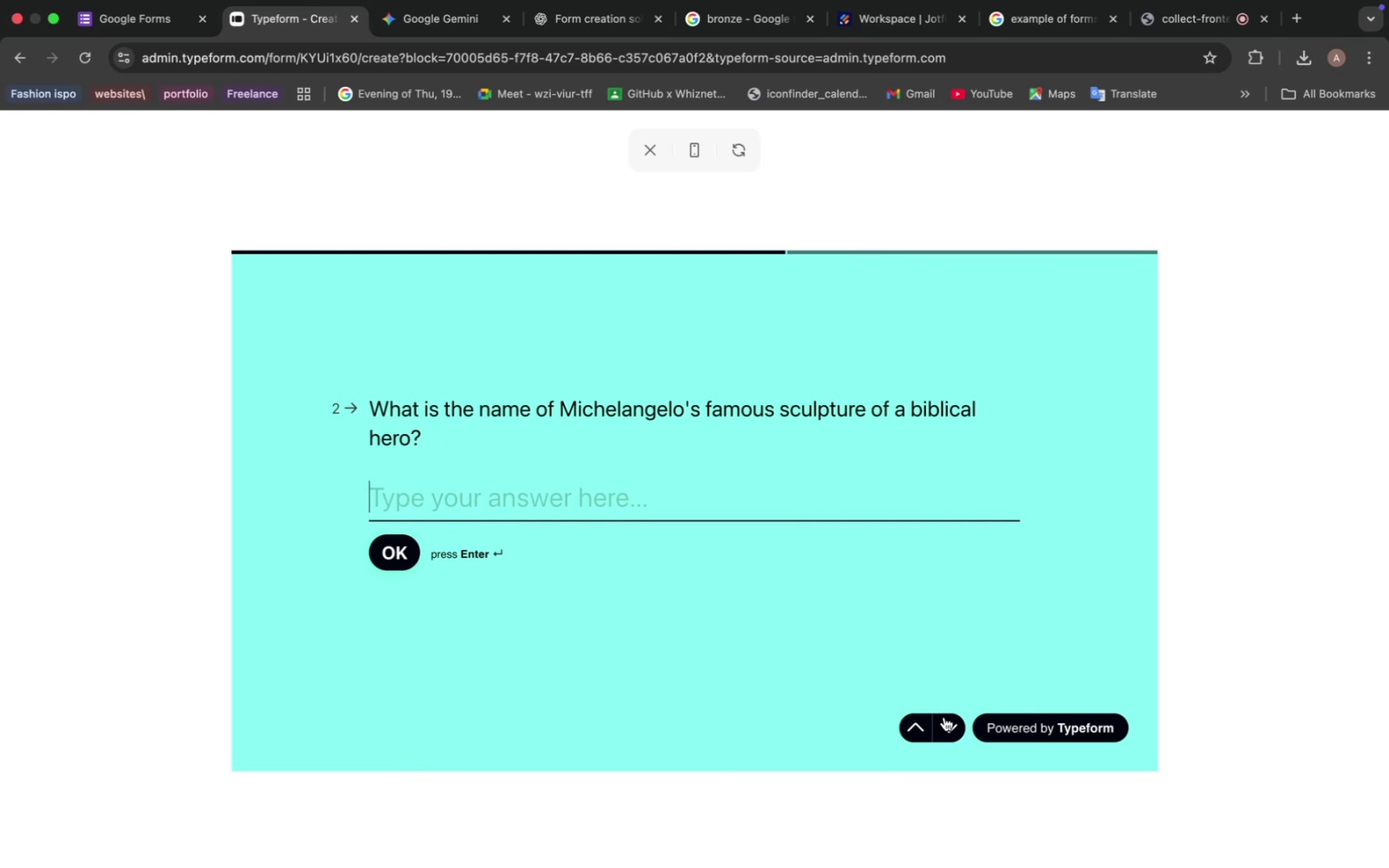 
left_click([647, 150])
 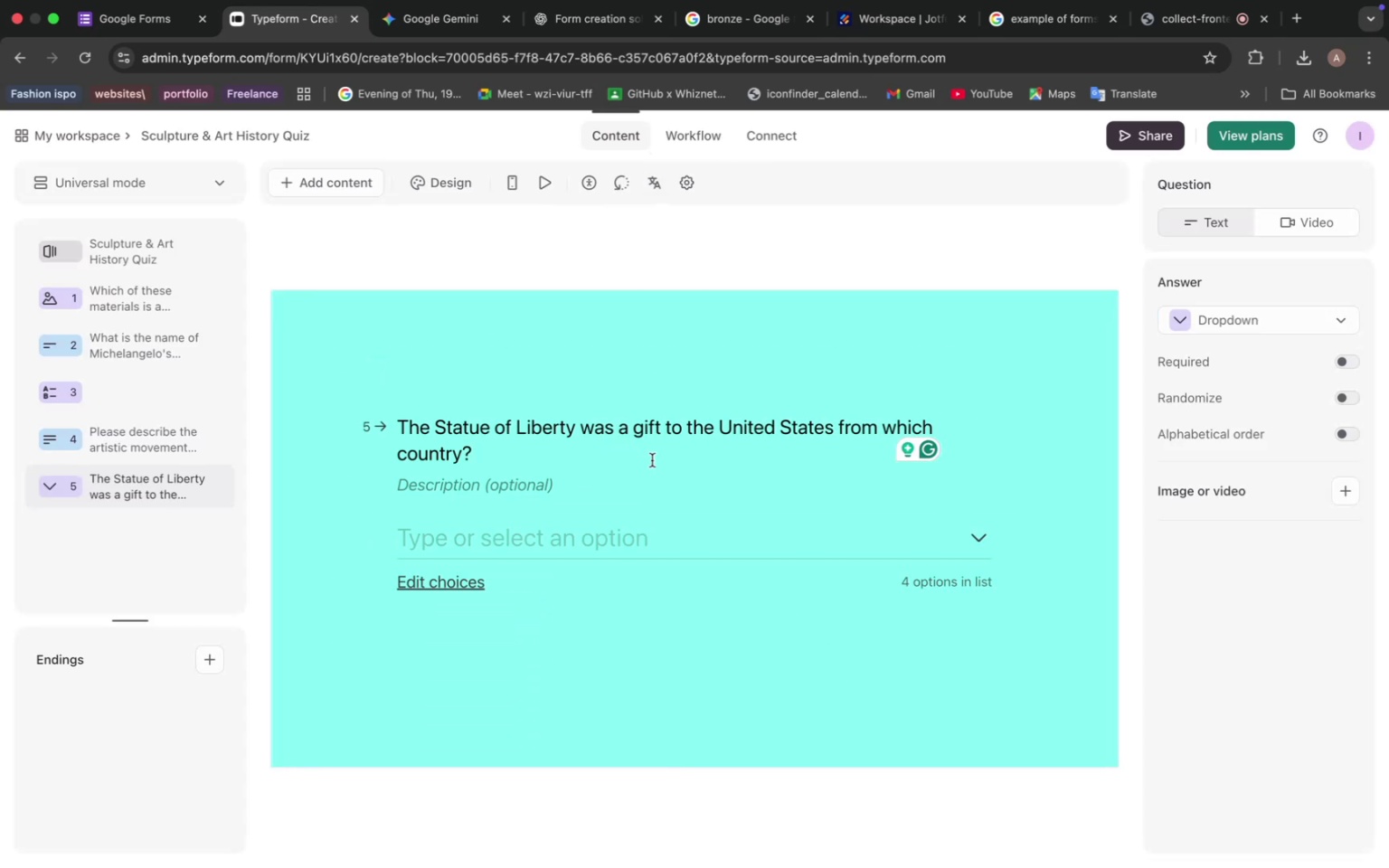 
wait(6.78)
 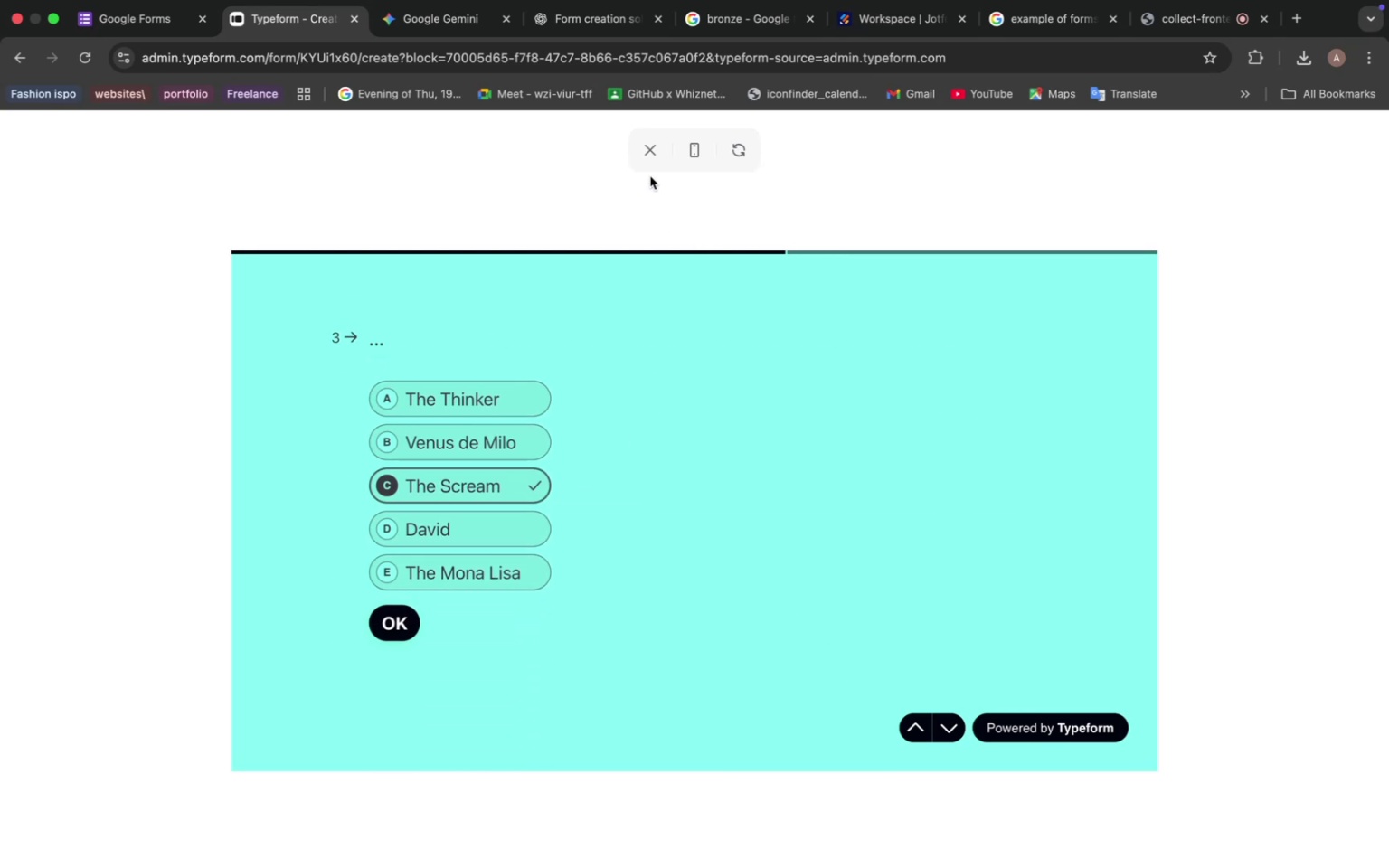 
left_click([1129, 132])
 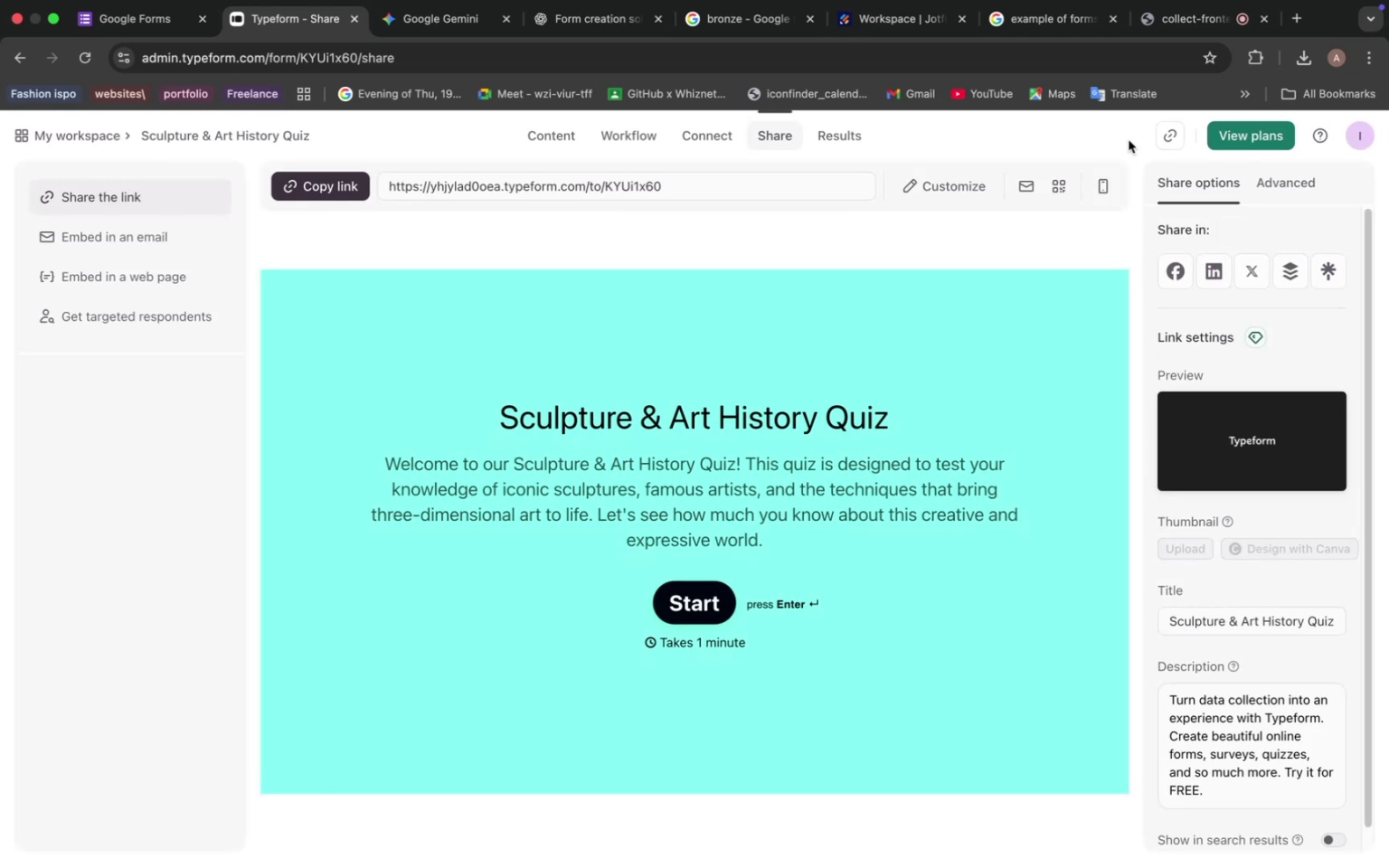 
wait(24.23)
 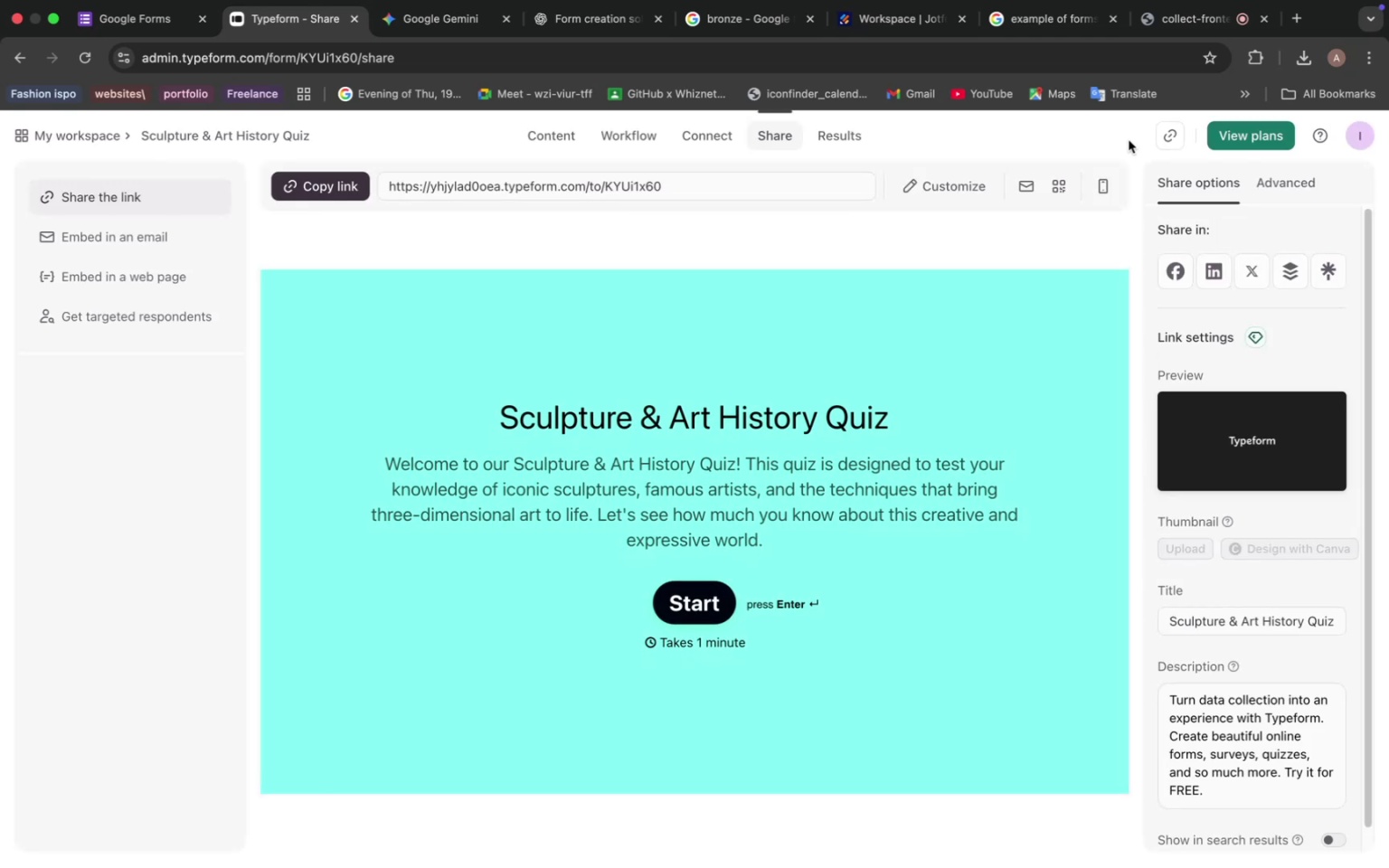 
scroll: coordinate [1327, 297], scroll_direction: down, amount: 4.0
 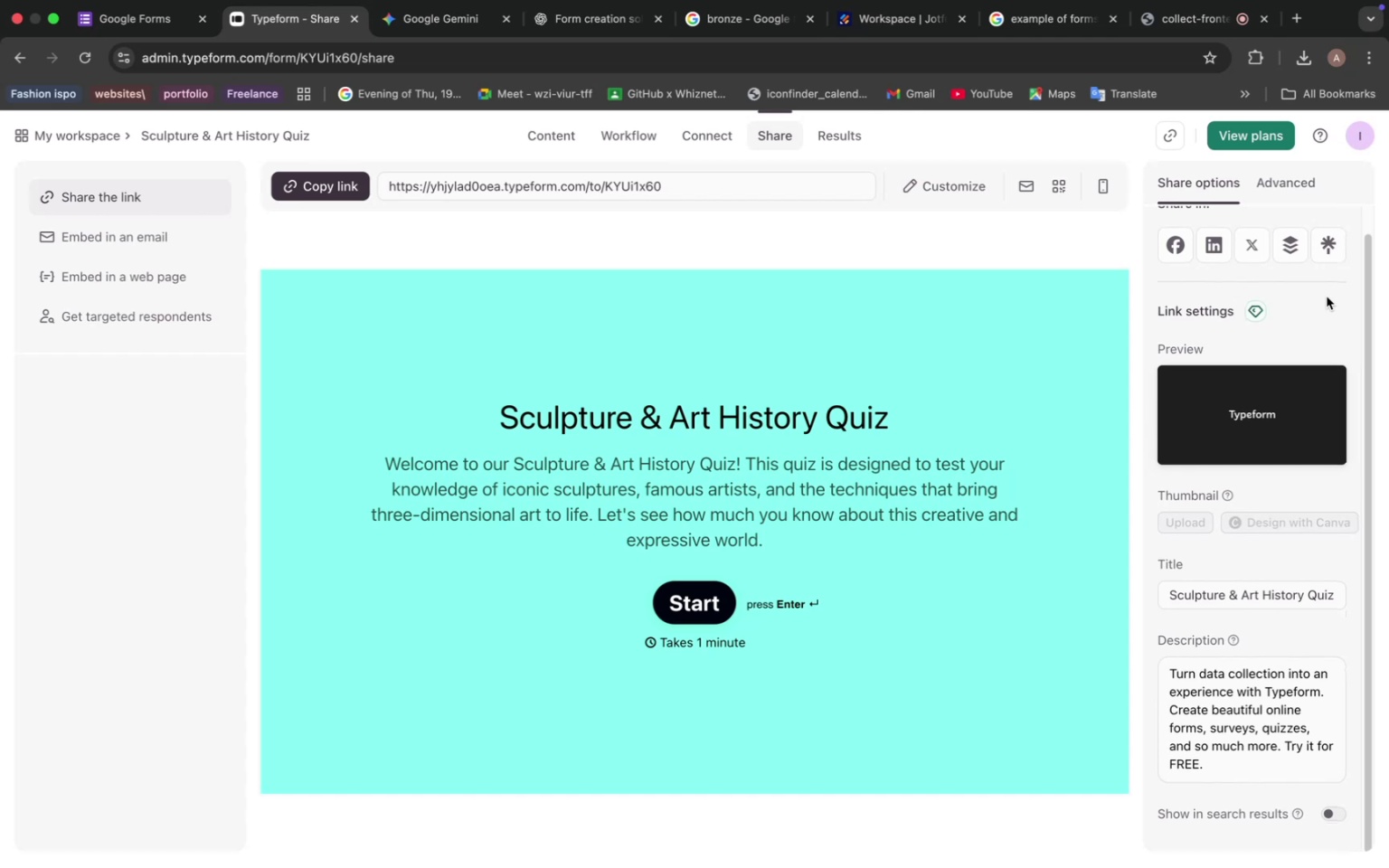 
wait(11.43)
 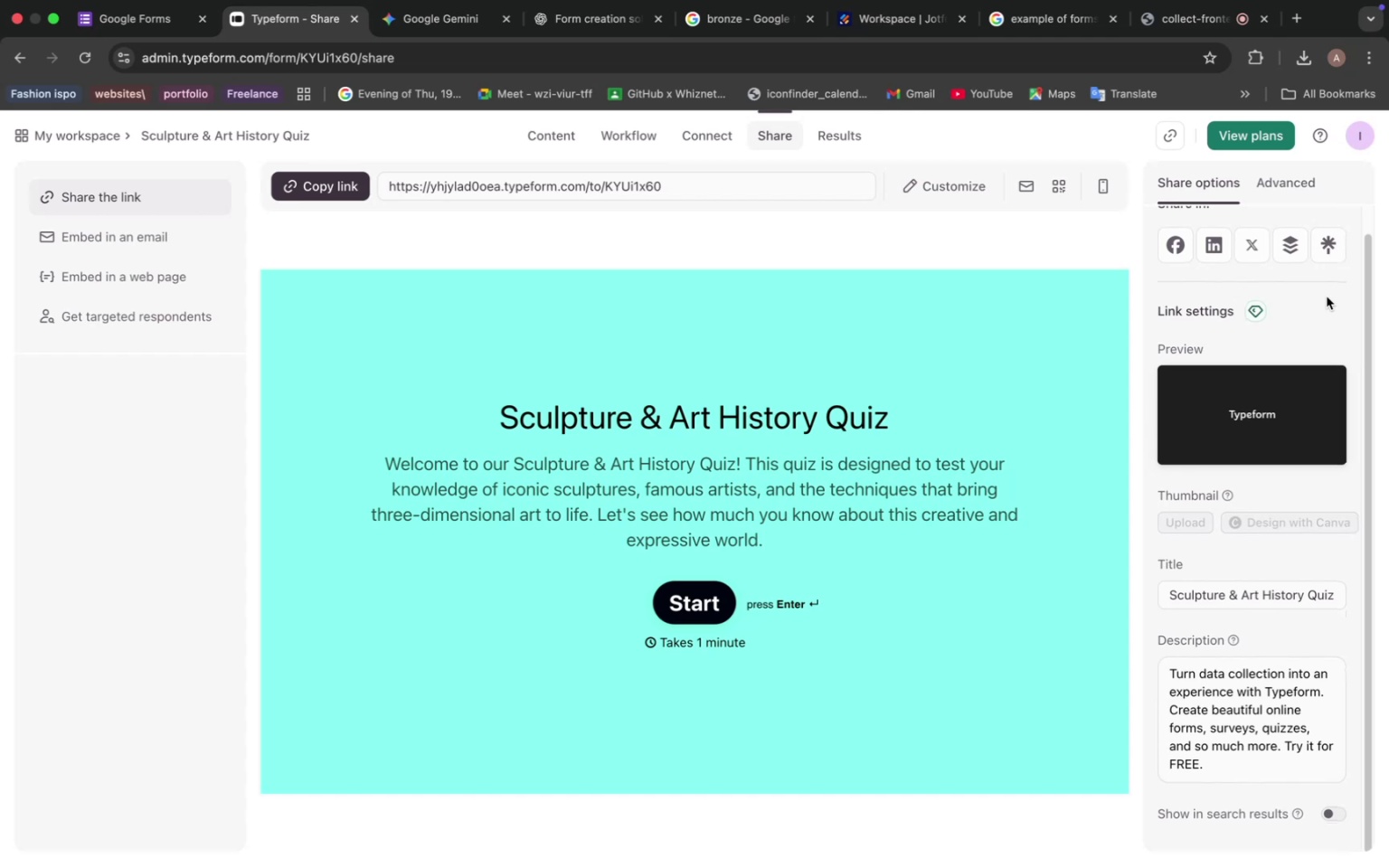 
scroll: coordinate [1327, 297], scroll_direction: down, amount: 1.0
 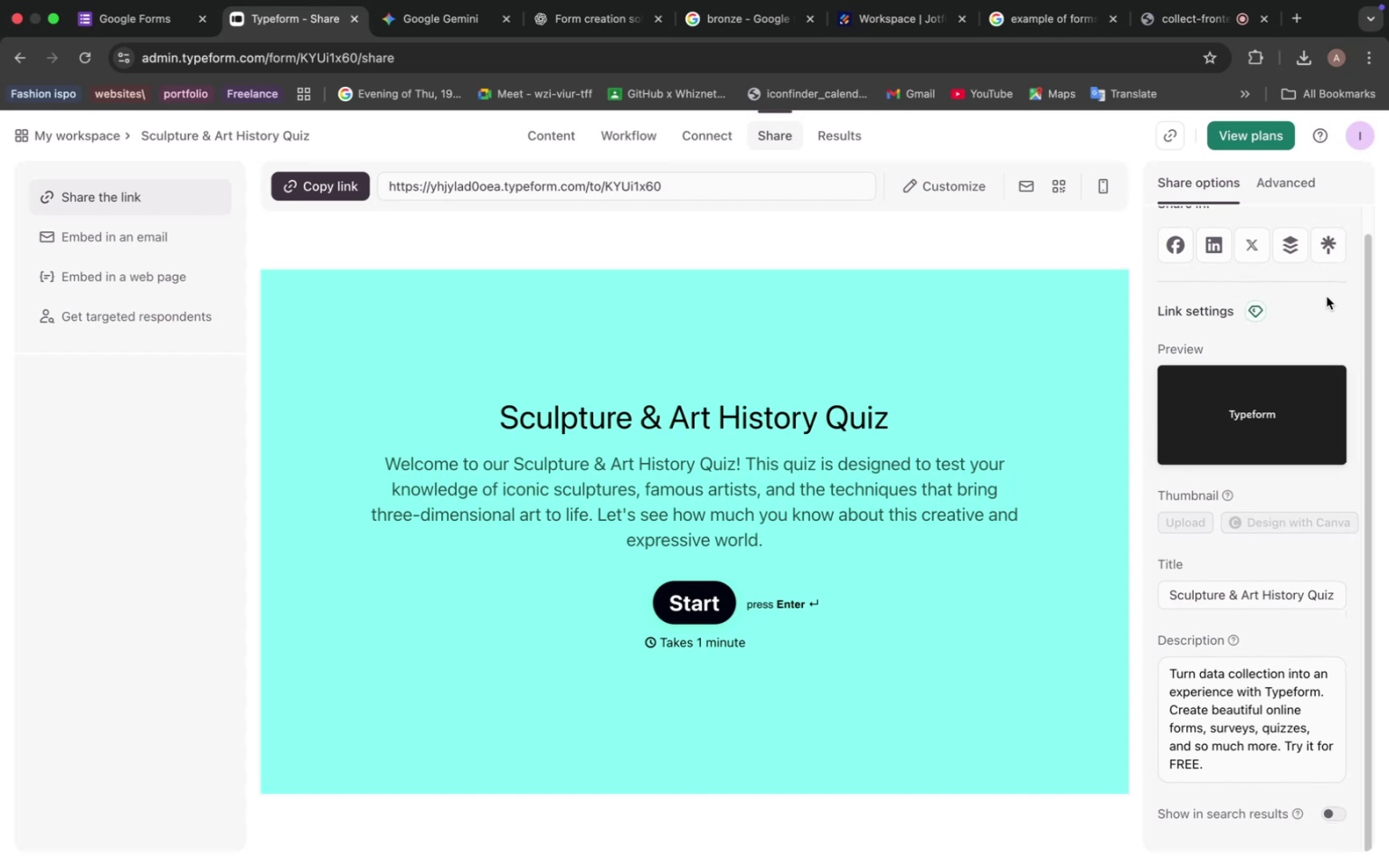 
wait(5.17)
 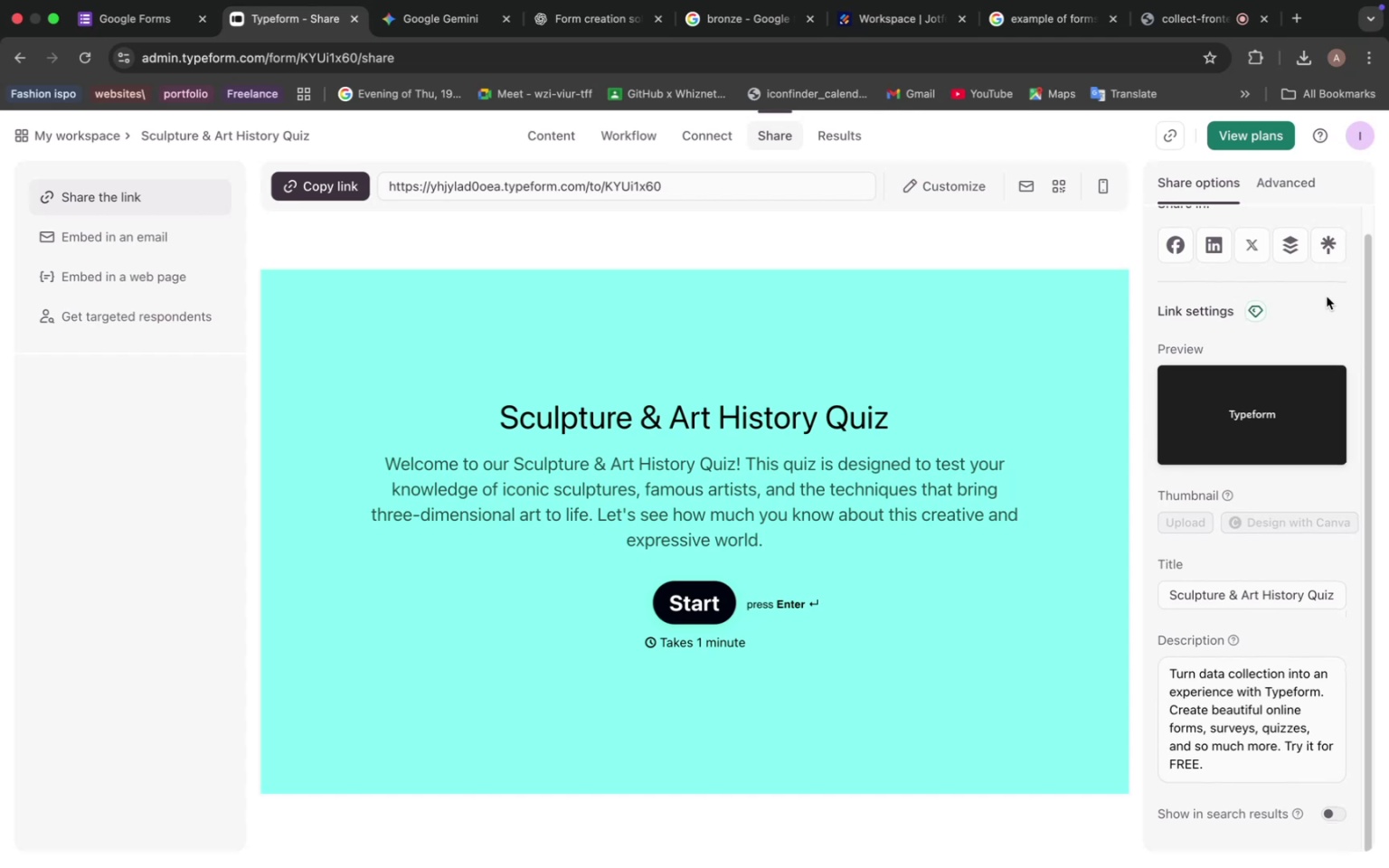 
scroll: coordinate [1327, 297], scroll_direction: down, amount: 1.0
 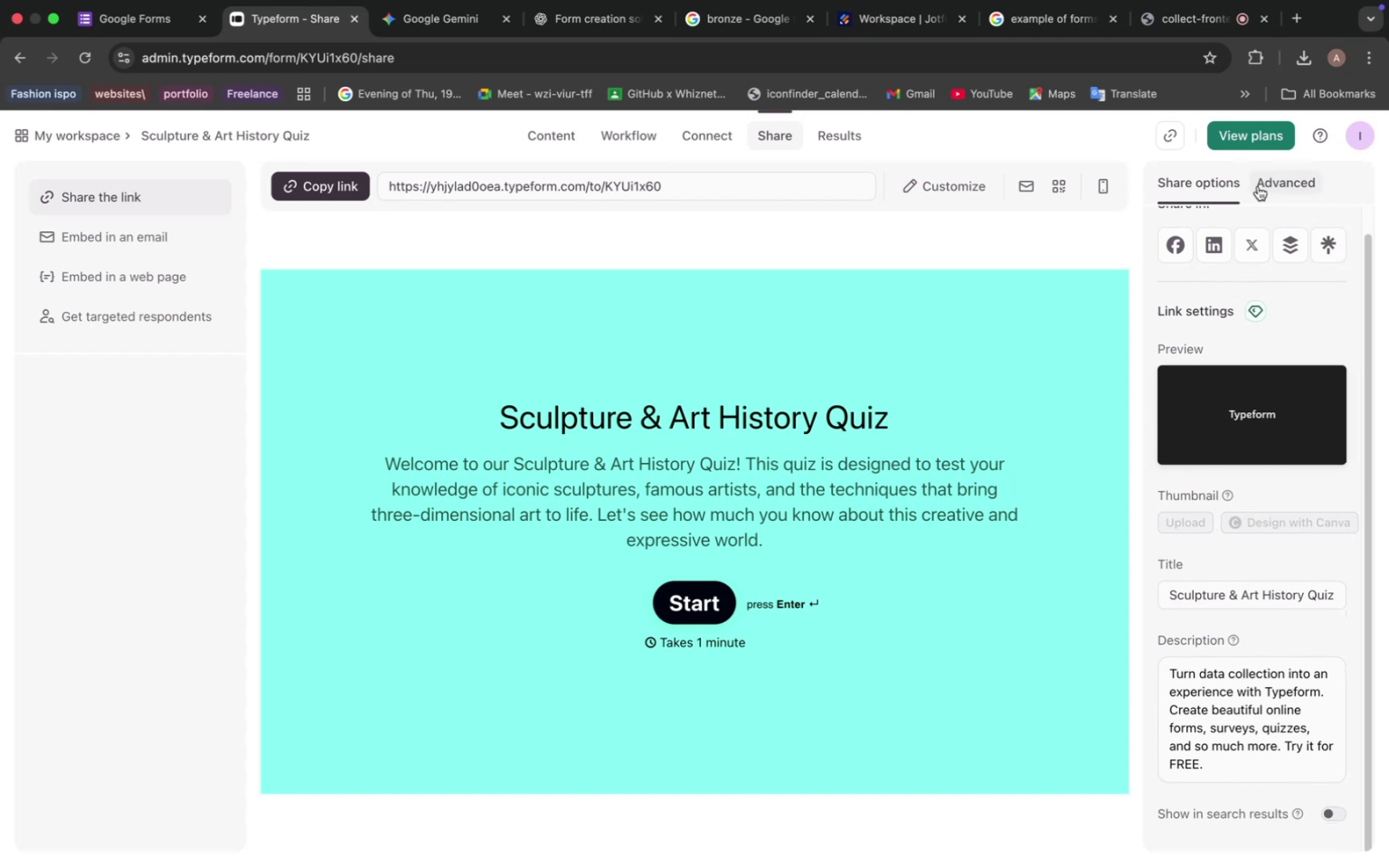 
scroll: coordinate [1230, 240], scroll_direction: up, amount: 4.0
 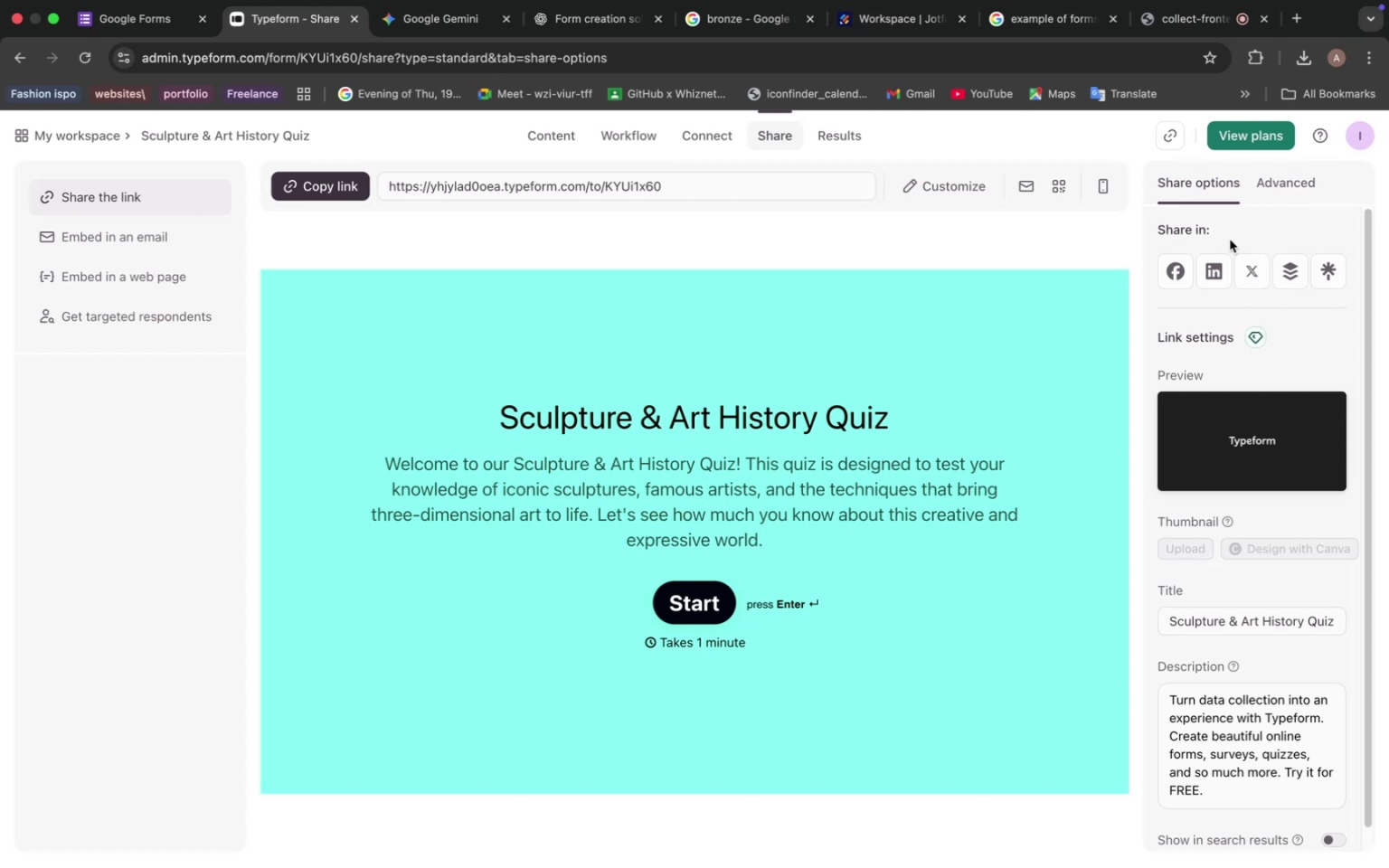 
scroll: coordinate [1224, 286], scroll_direction: down, amount: 12.0
 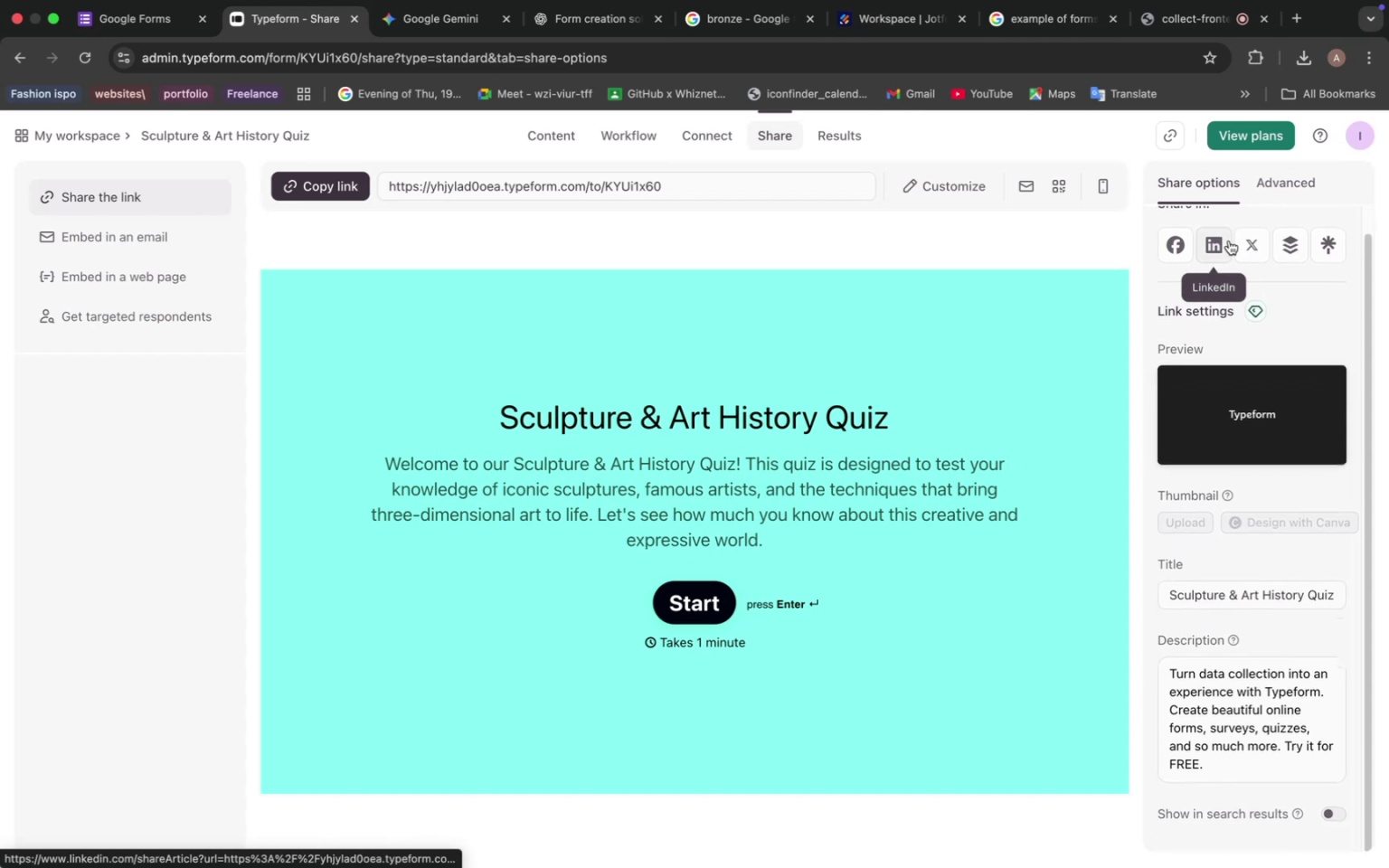 
scroll: coordinate [1240, 314], scroll_direction: up, amount: 9.0
 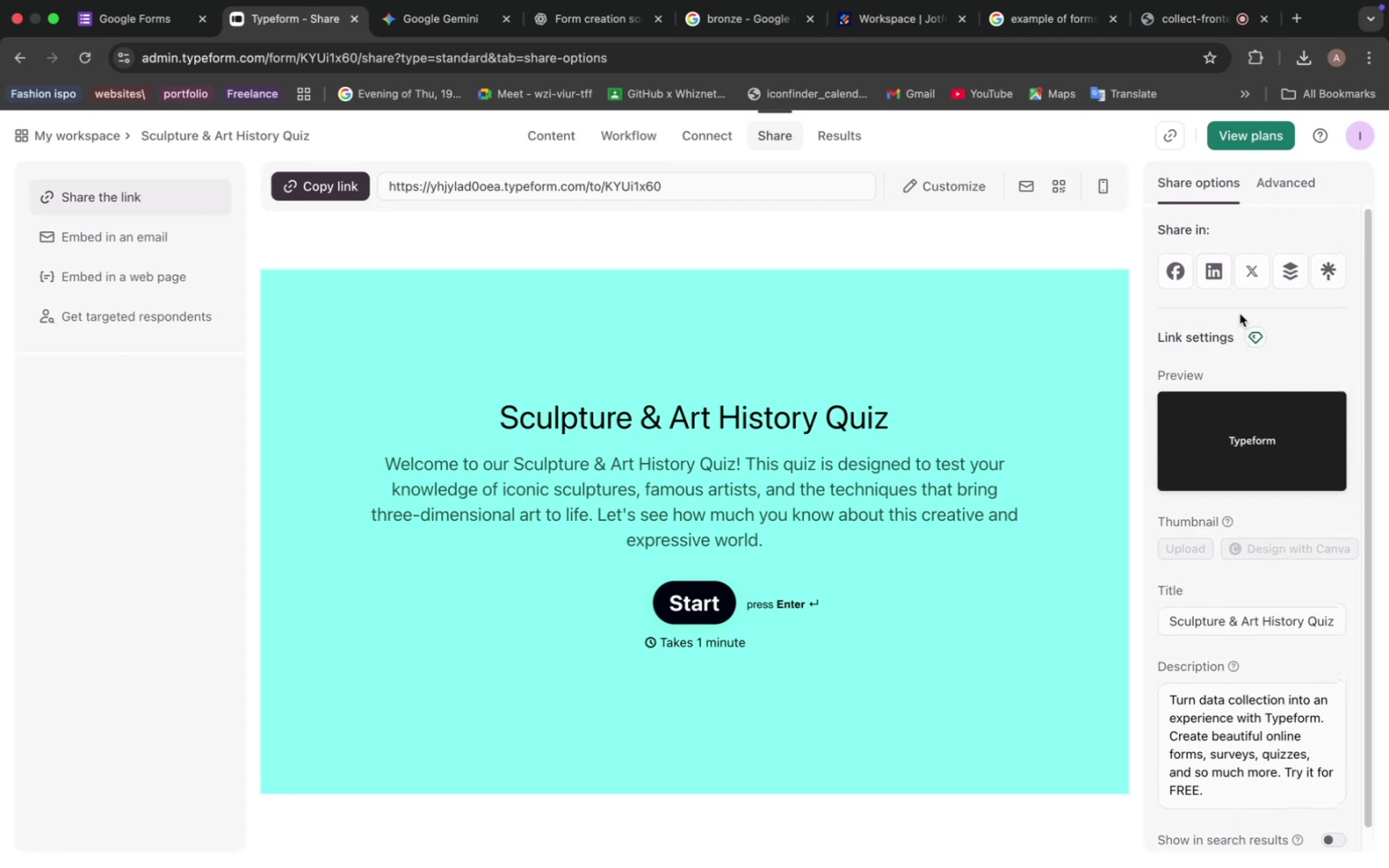 
wait(9.62)
 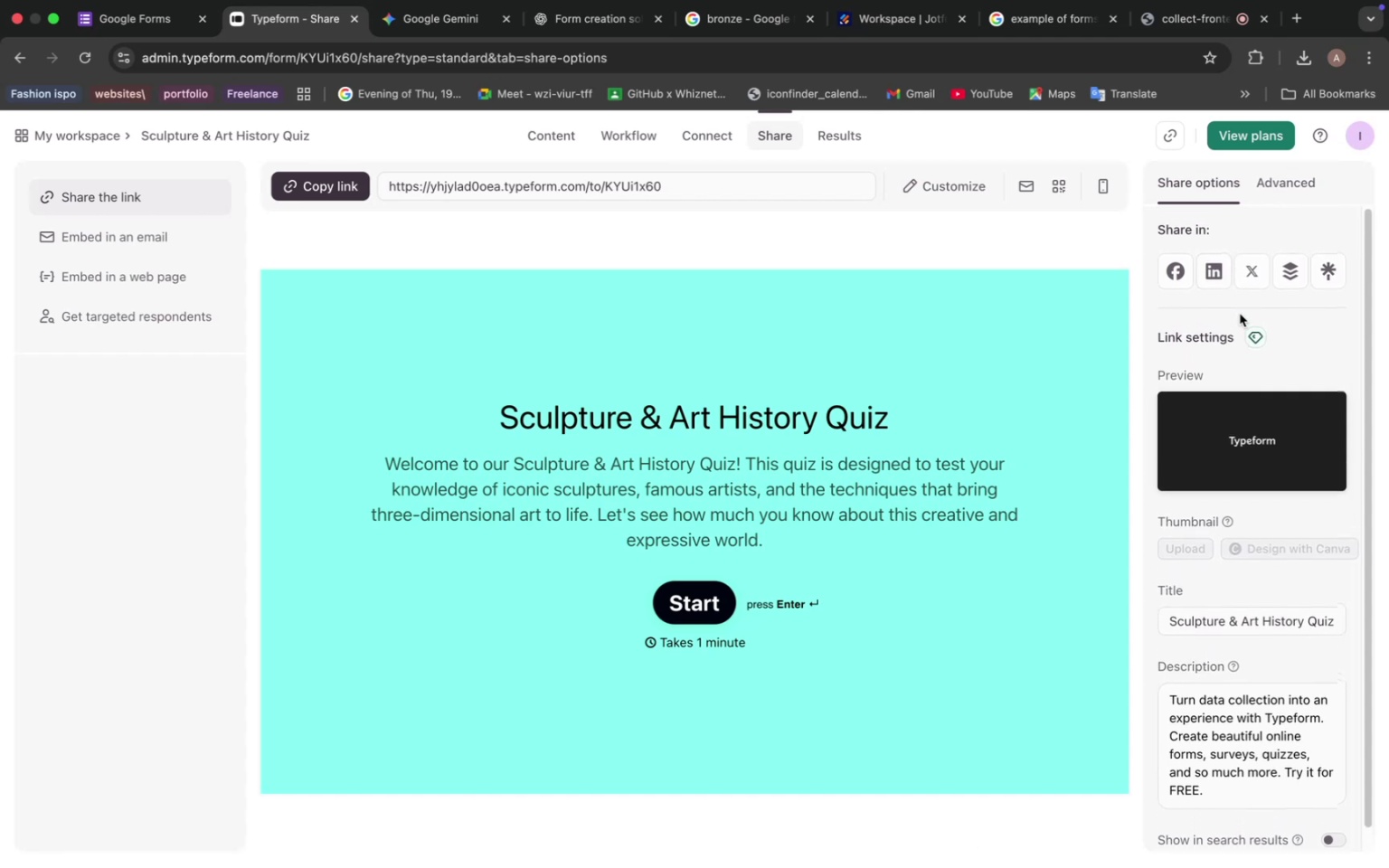 
scroll: coordinate [1221, 457], scroll_direction: up, amount: 4.0
 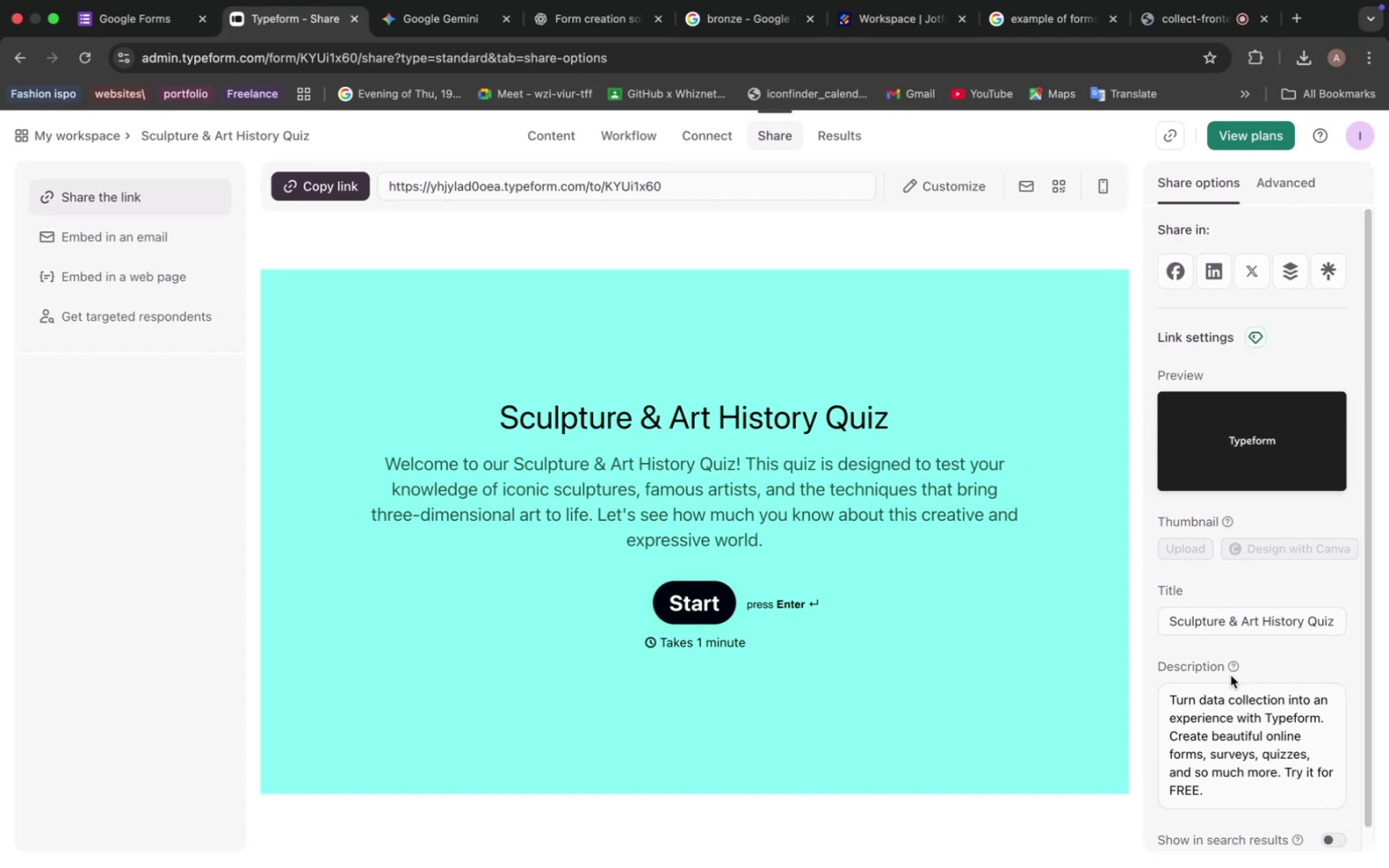 
wait(23.24)
 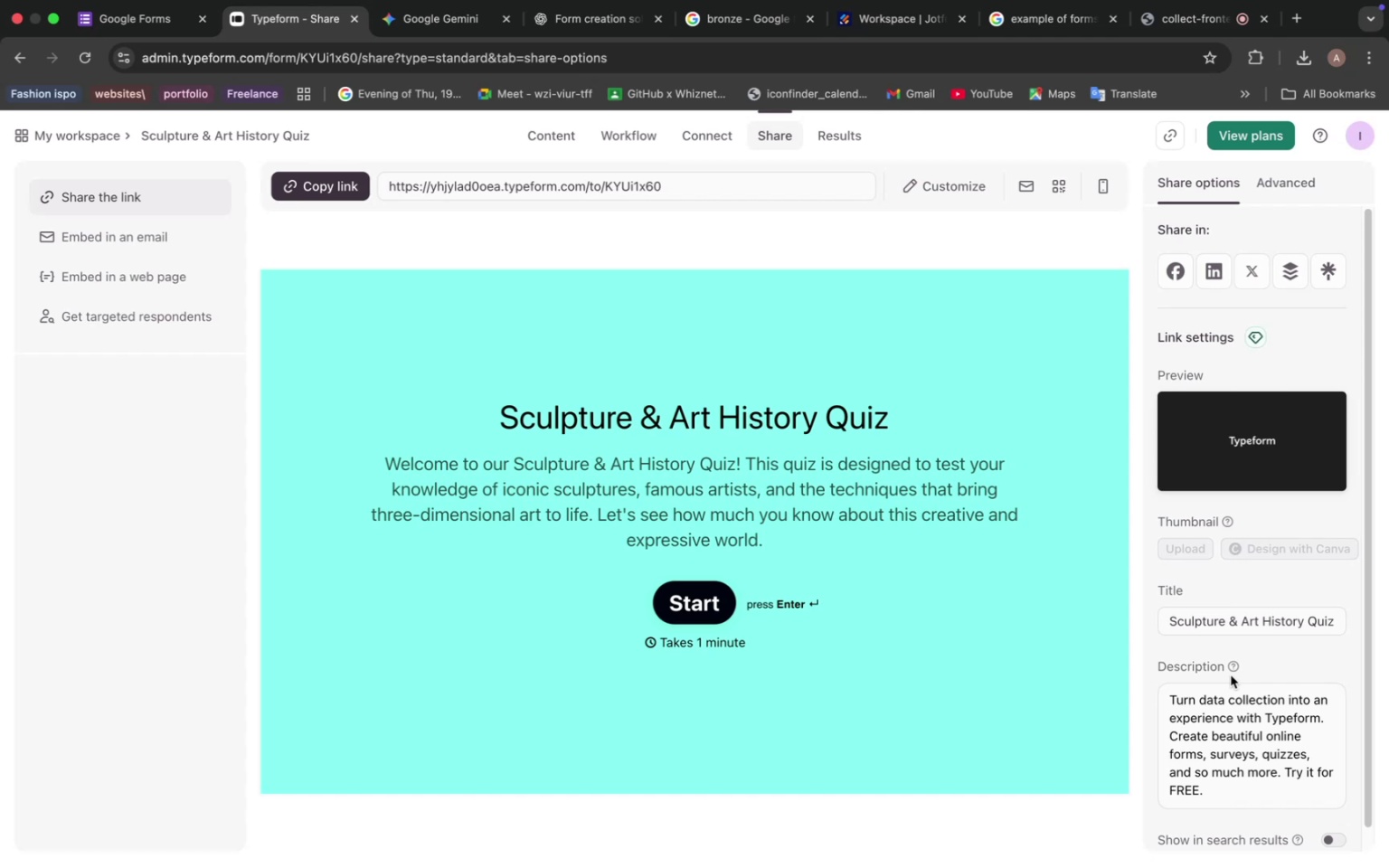 
left_click([155, 250])
 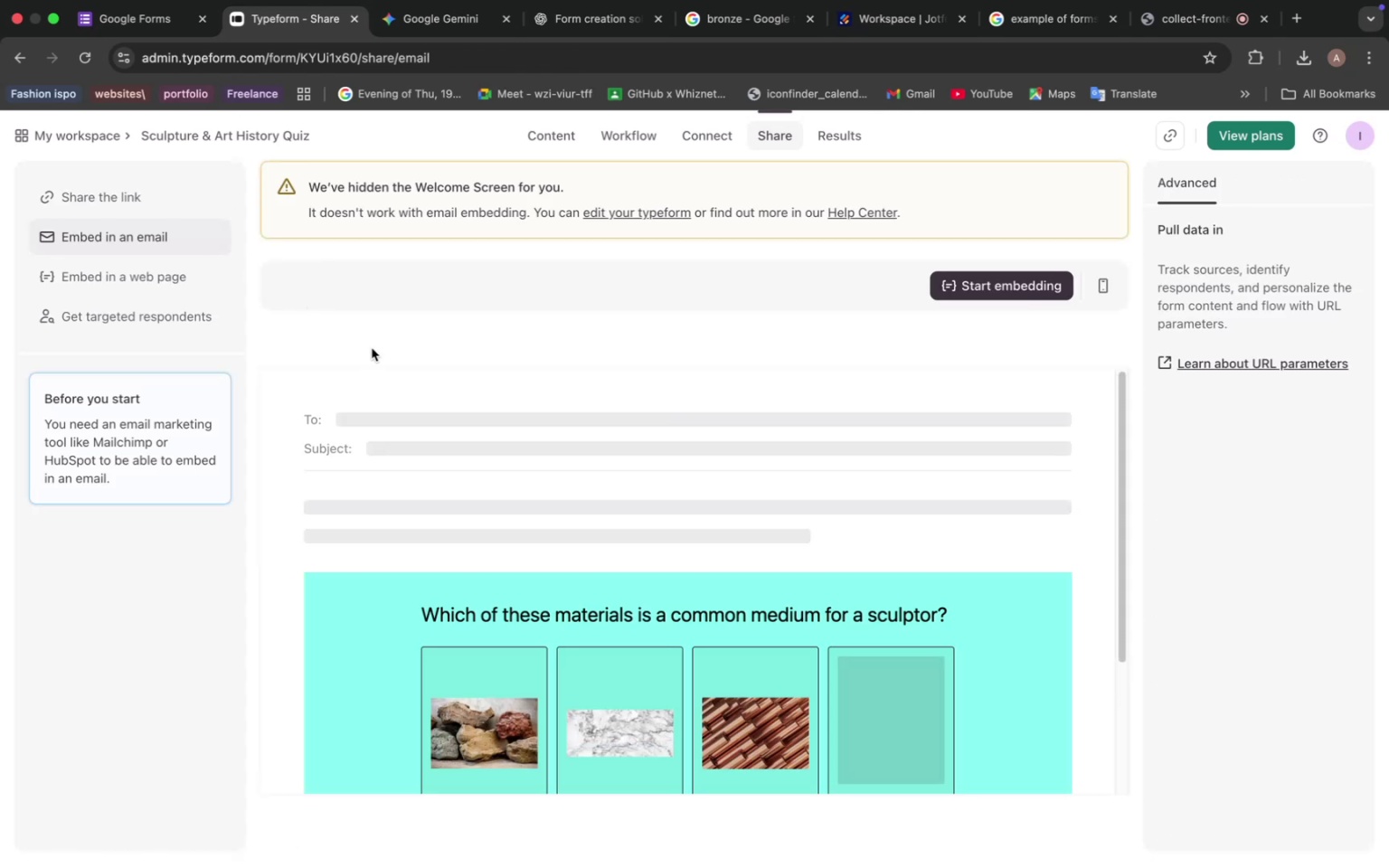 
wait(15.09)
 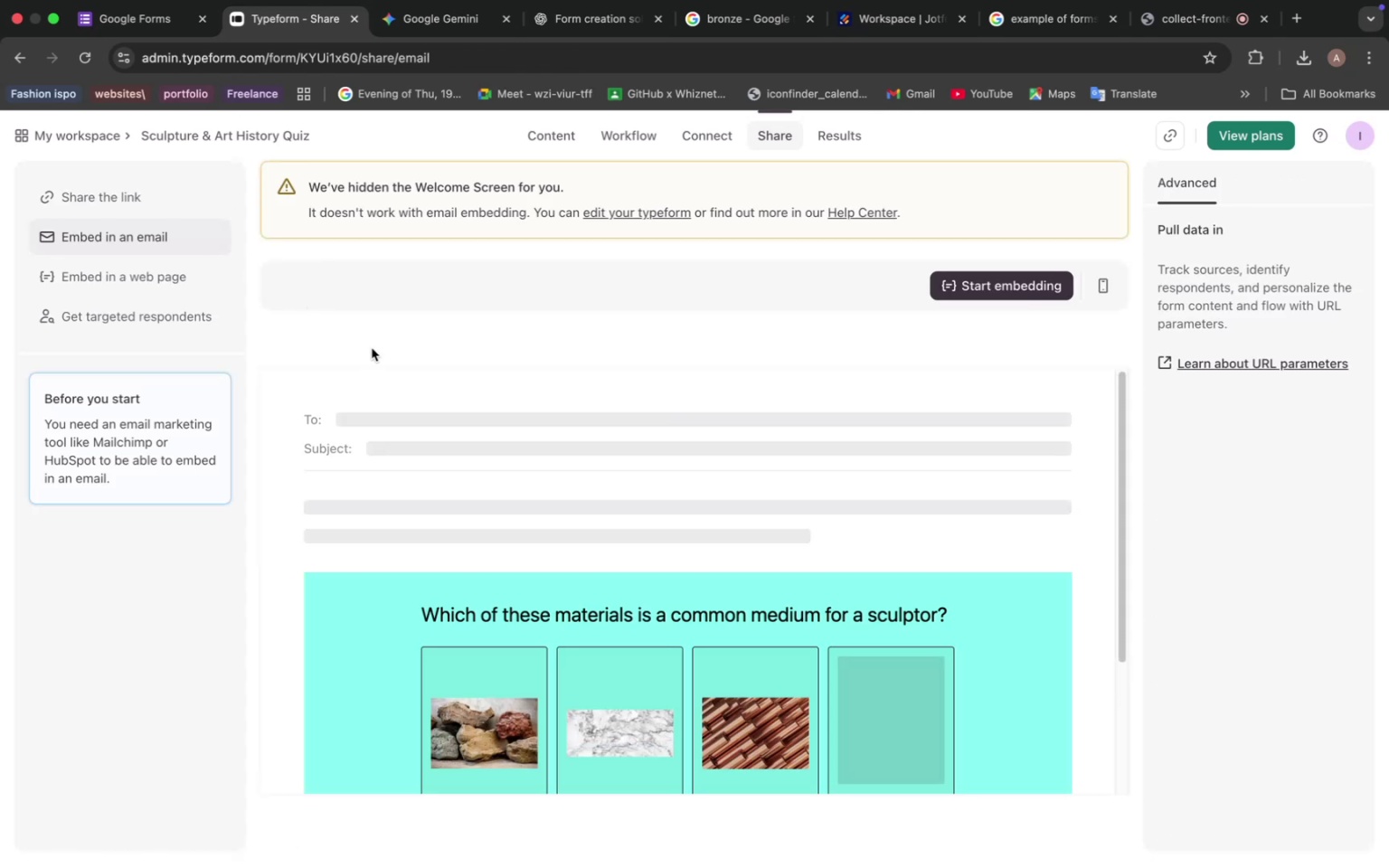 
scroll: coordinate [886, 699], scroll_direction: down, amount: 46.0
 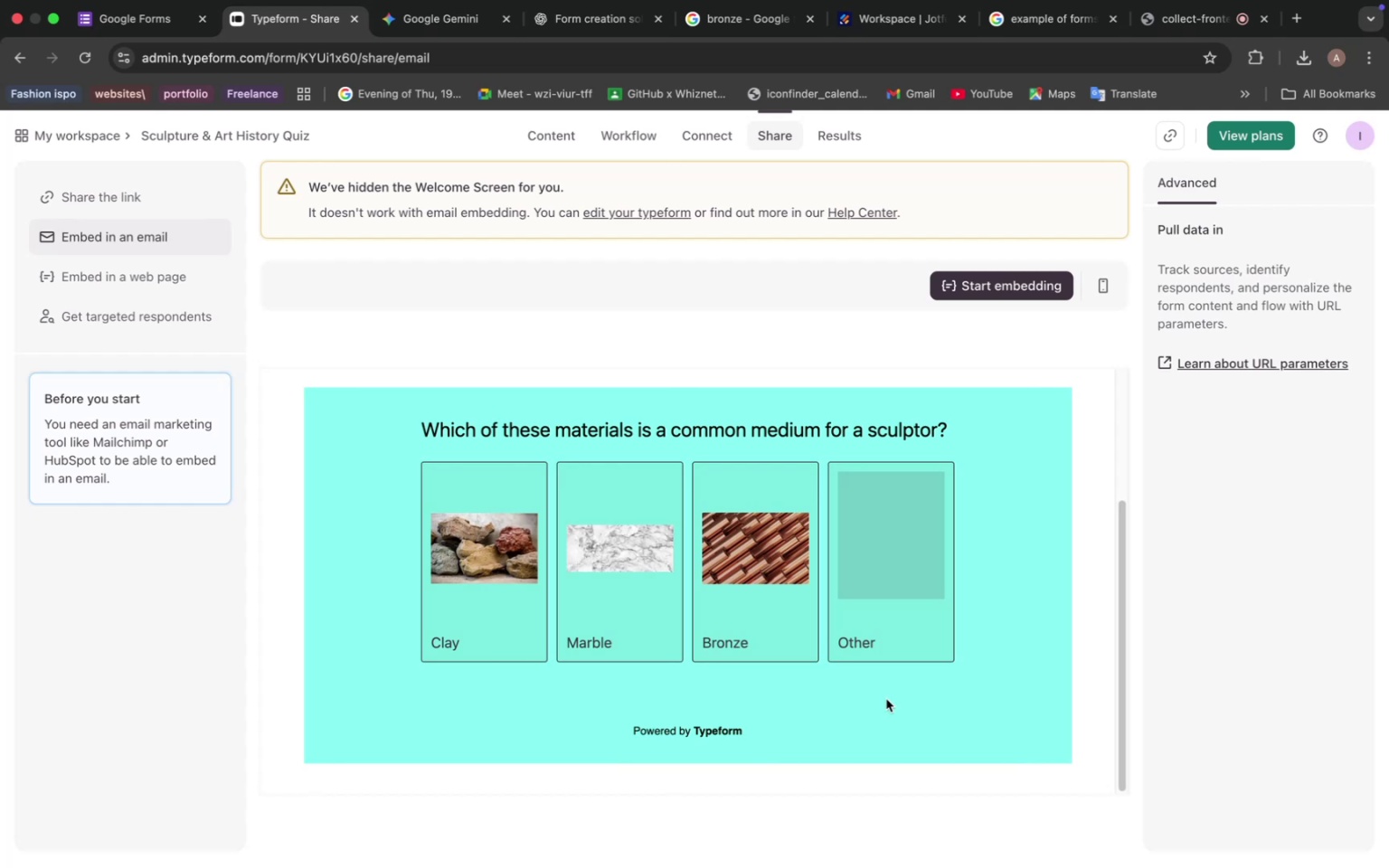 
wait(15.91)
 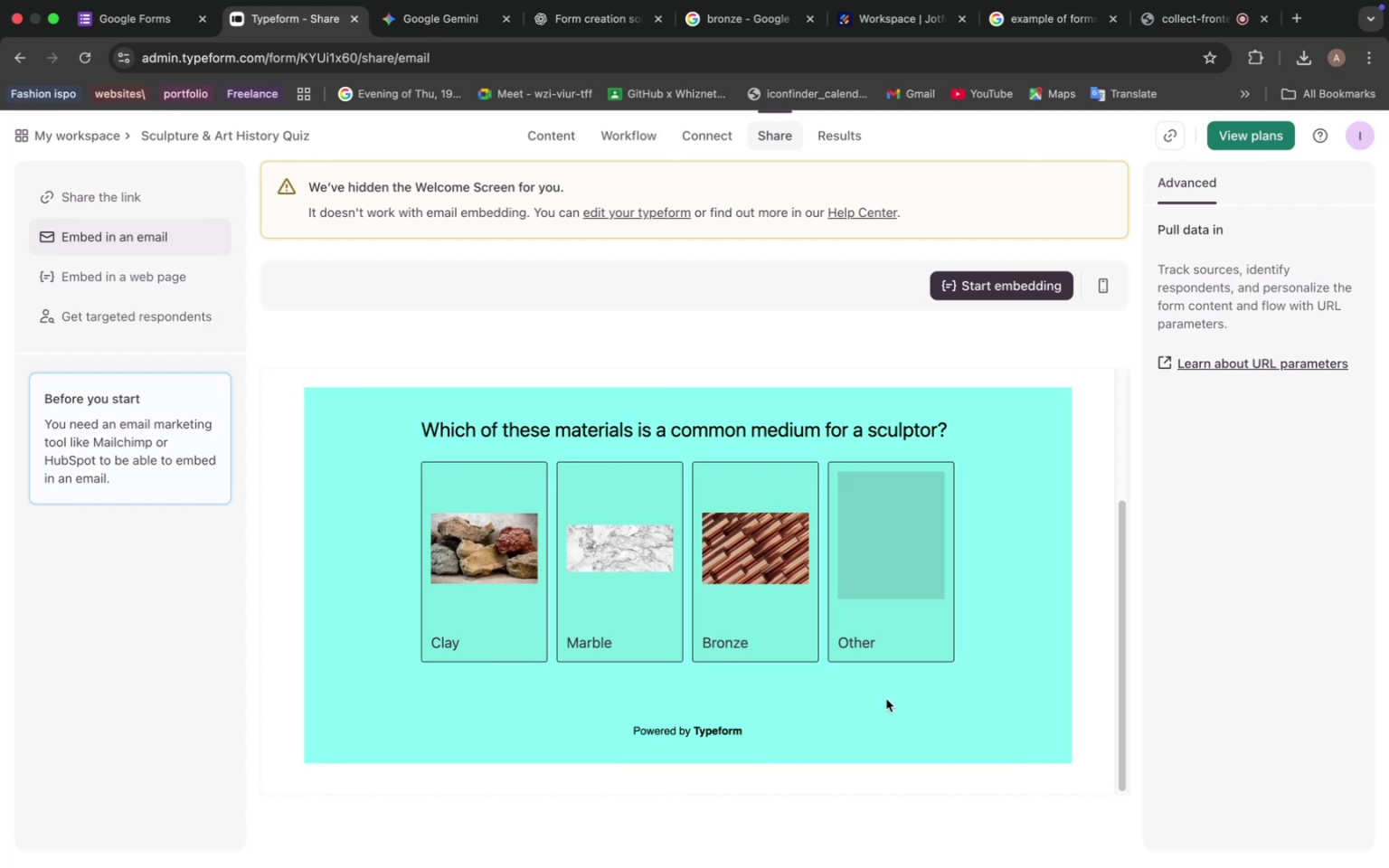 
scroll: coordinate [852, 693], scroll_direction: down, amount: 4.0
 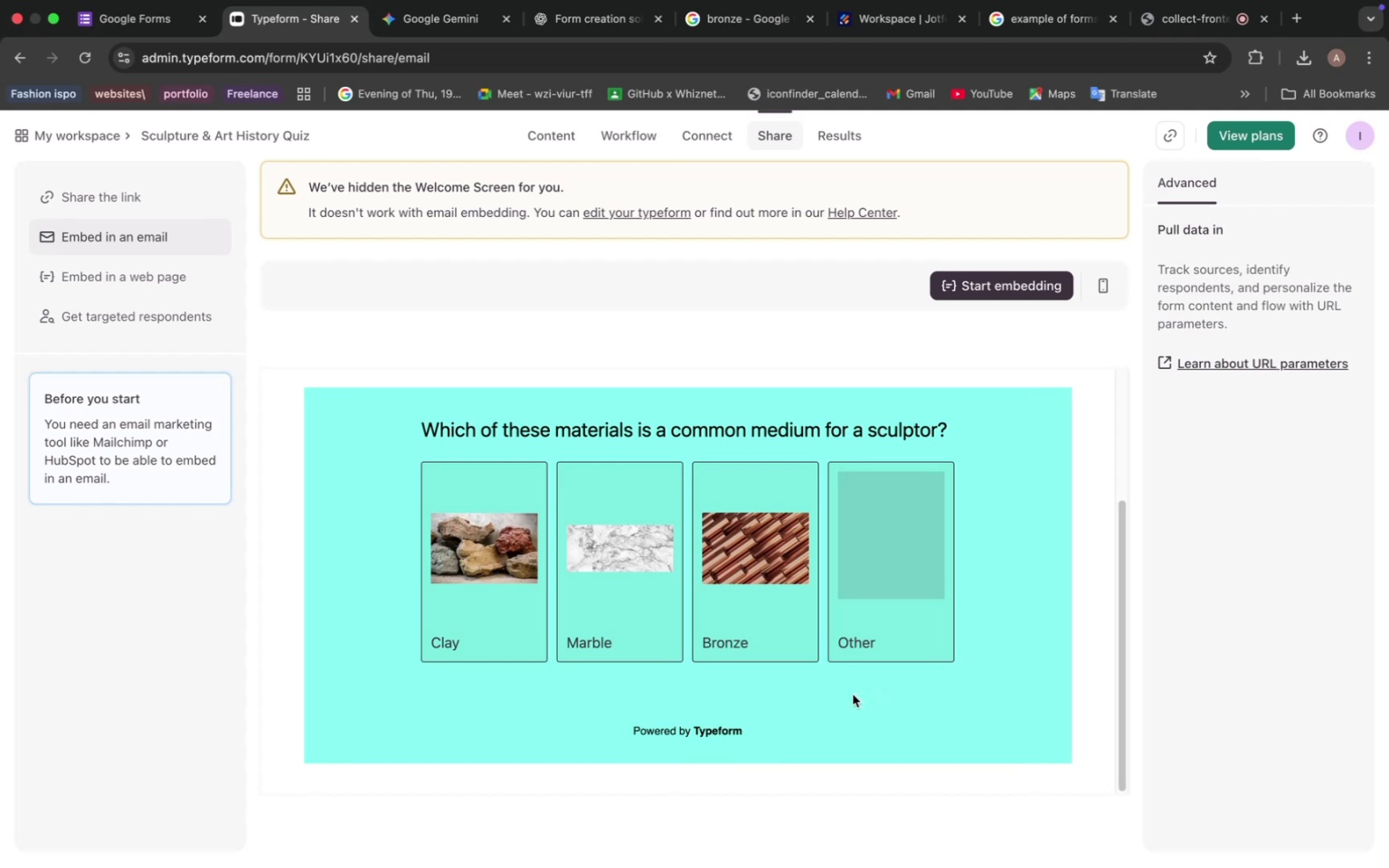 
scroll: coordinate [747, 636], scroll_direction: up, amount: 36.0
 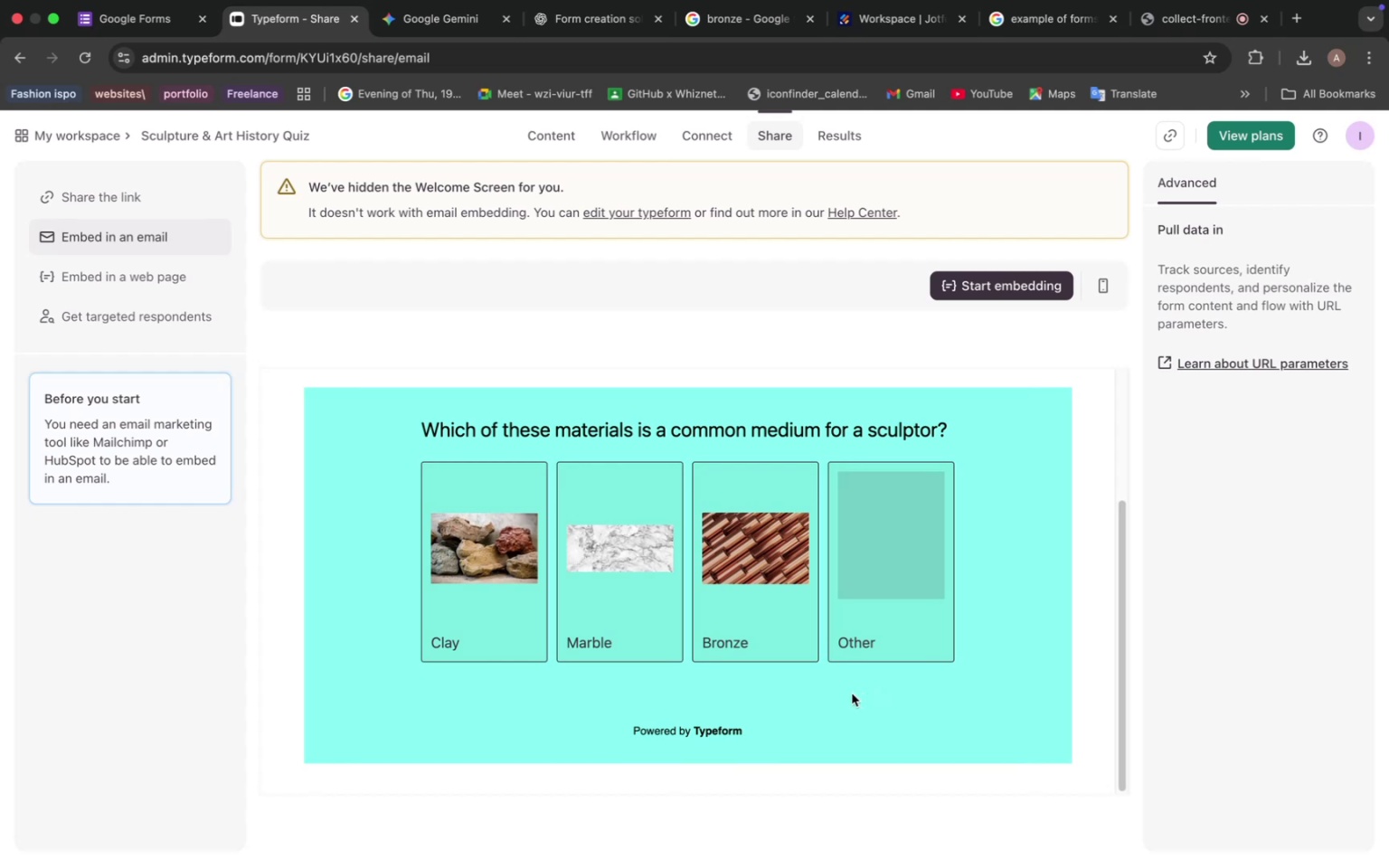 
scroll: coordinate [306, 406], scroll_direction: down, amount: 1.0
 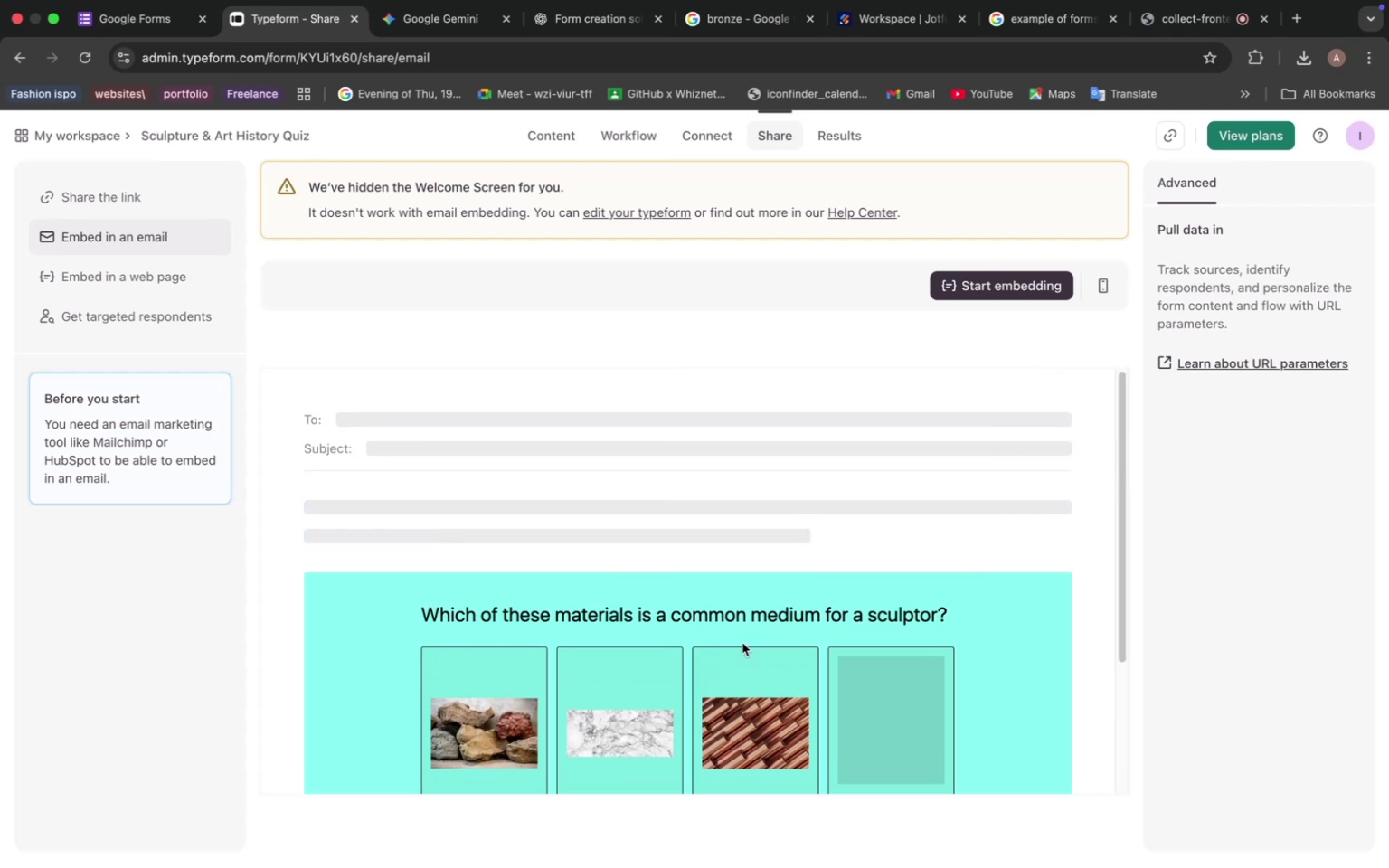 
left_click([175, 284])
 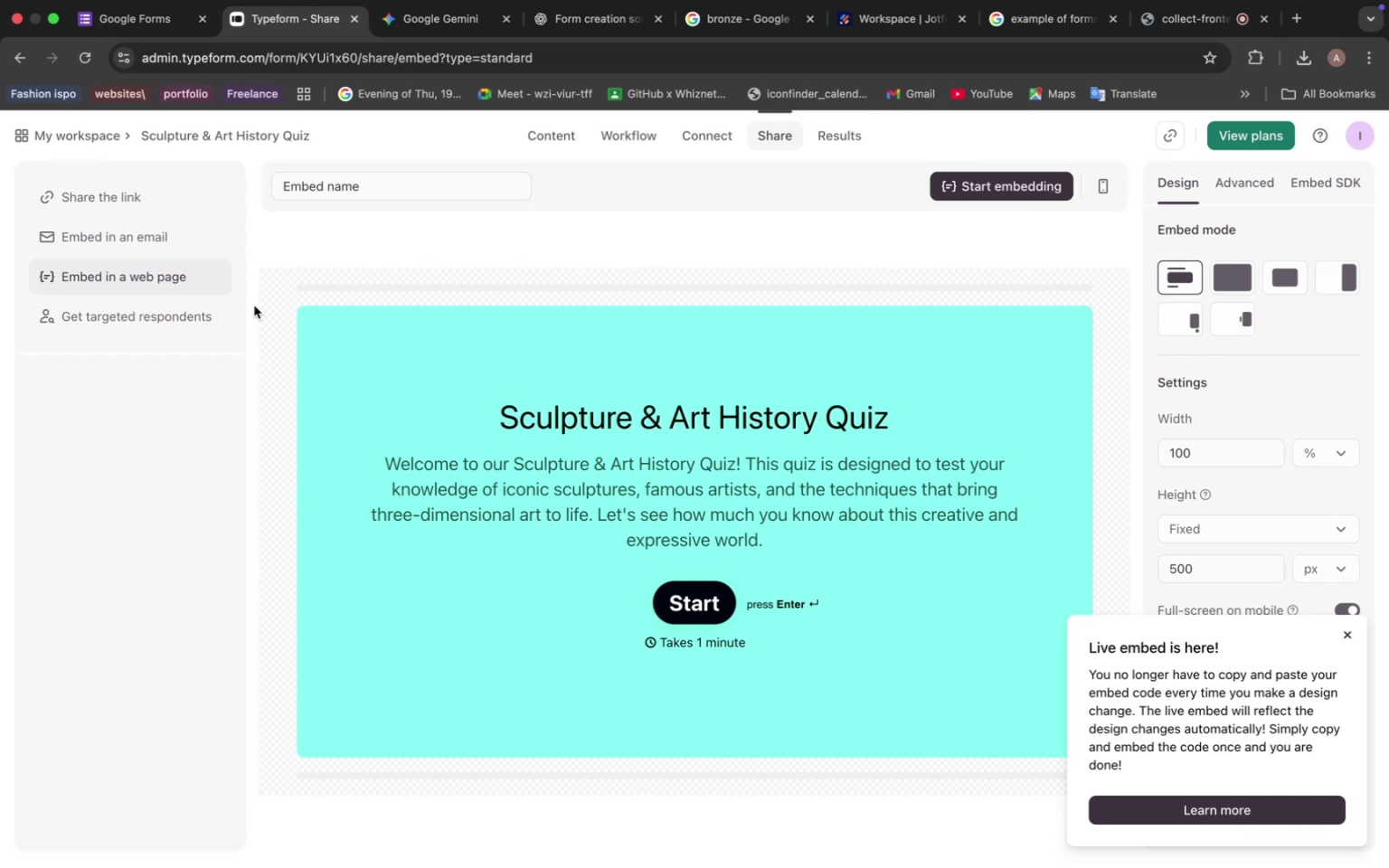 
wait(22.52)
 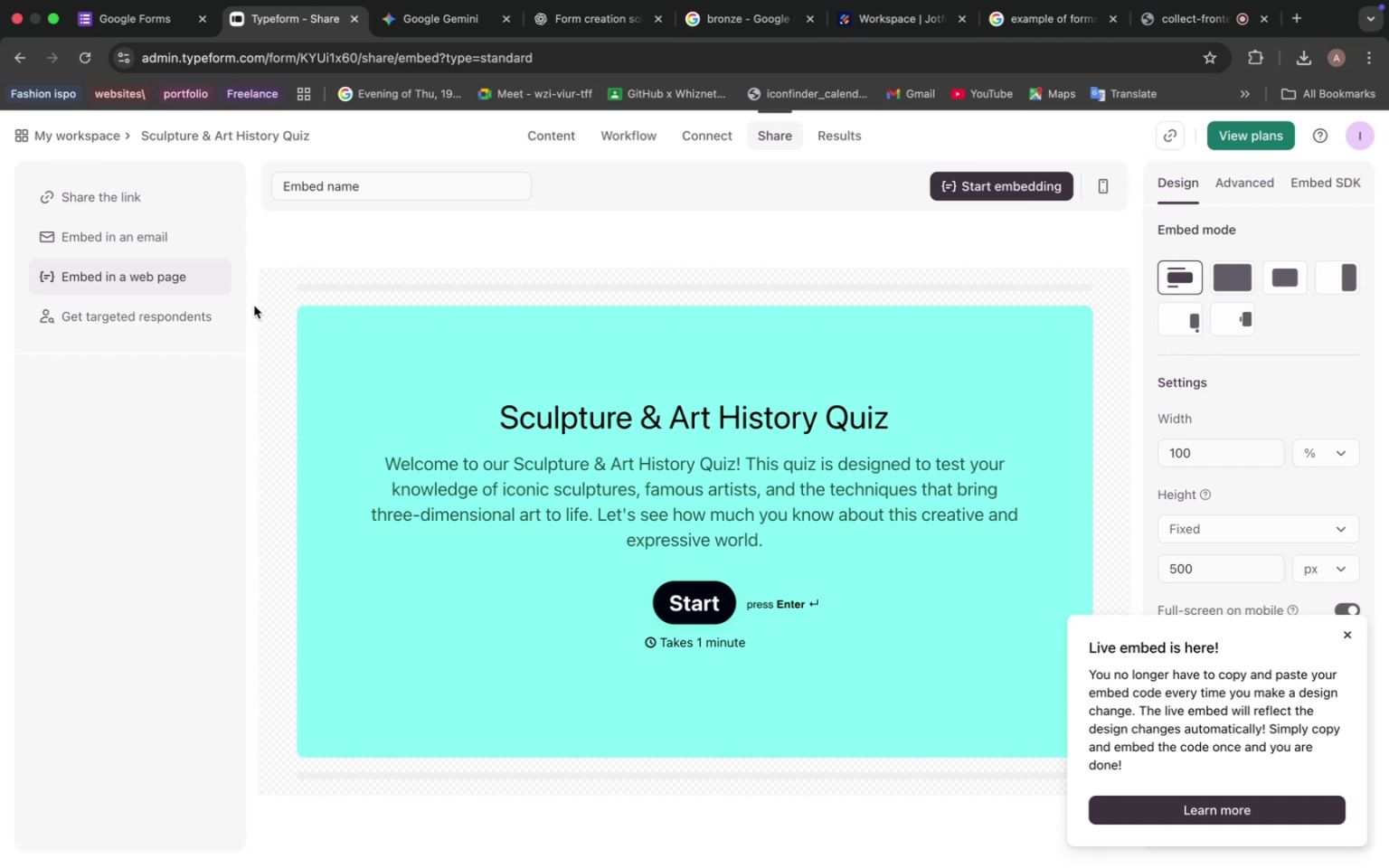 
left_click([1345, 634])
 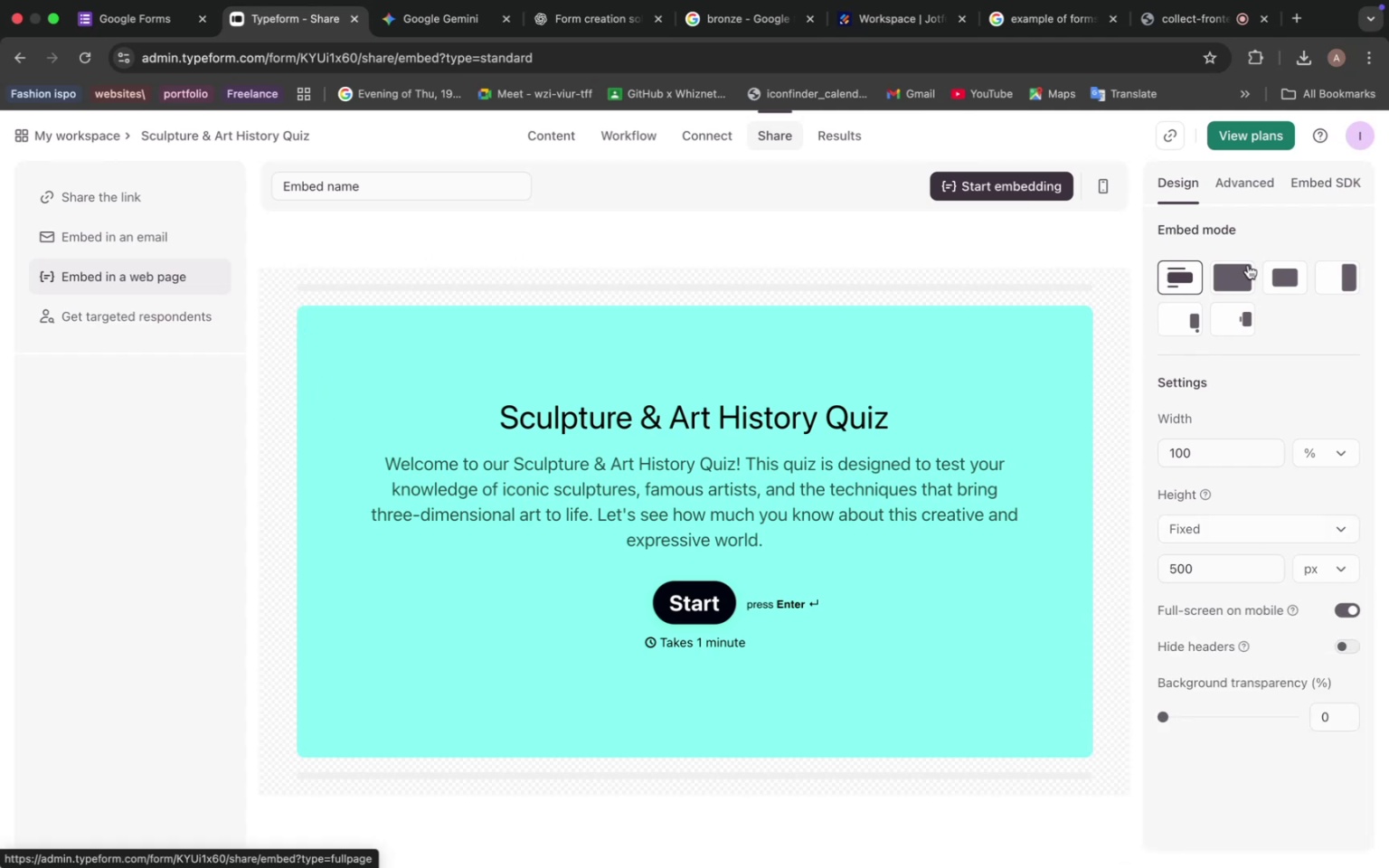 
wait(5.73)
 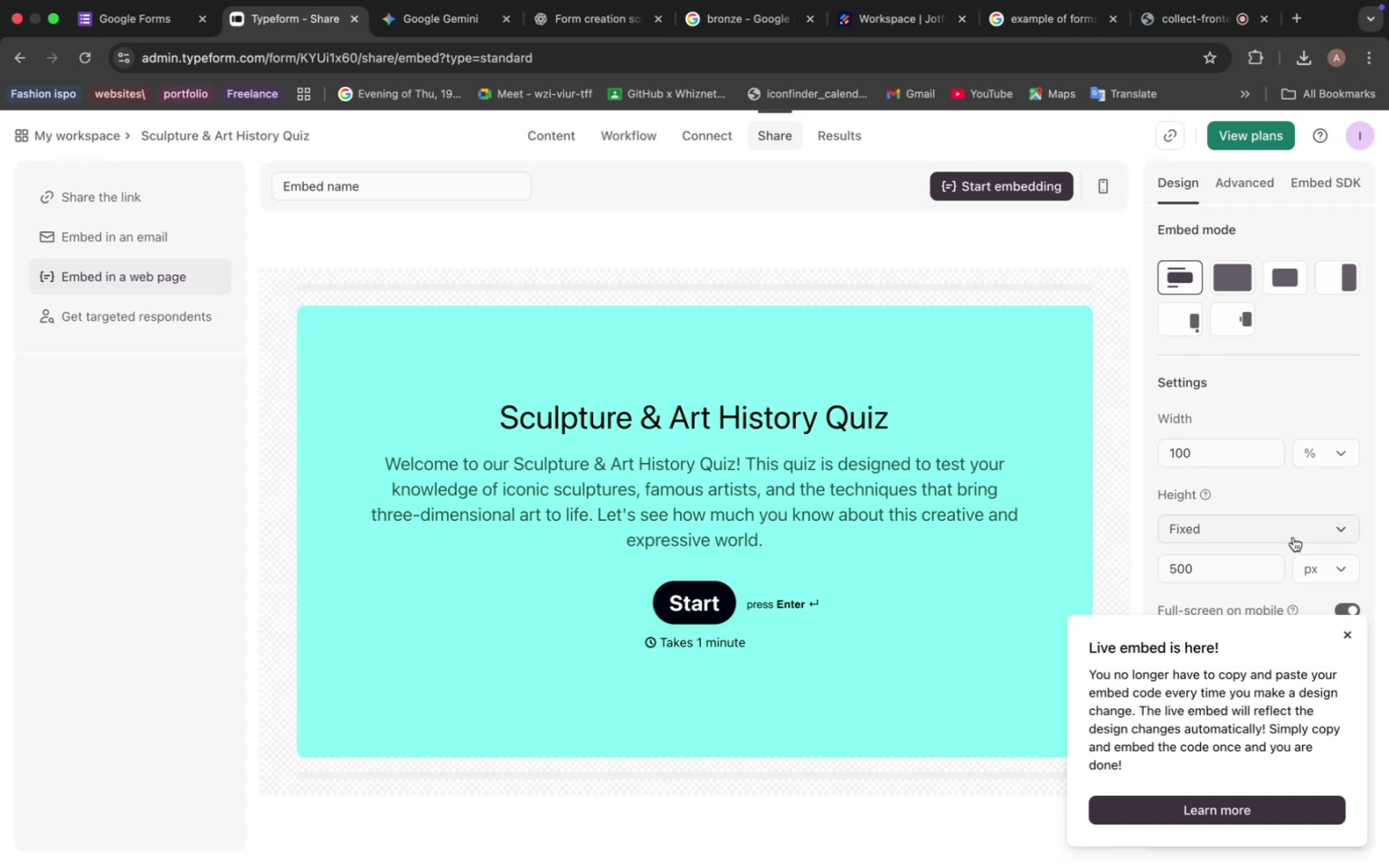 
left_click([694, 614])
 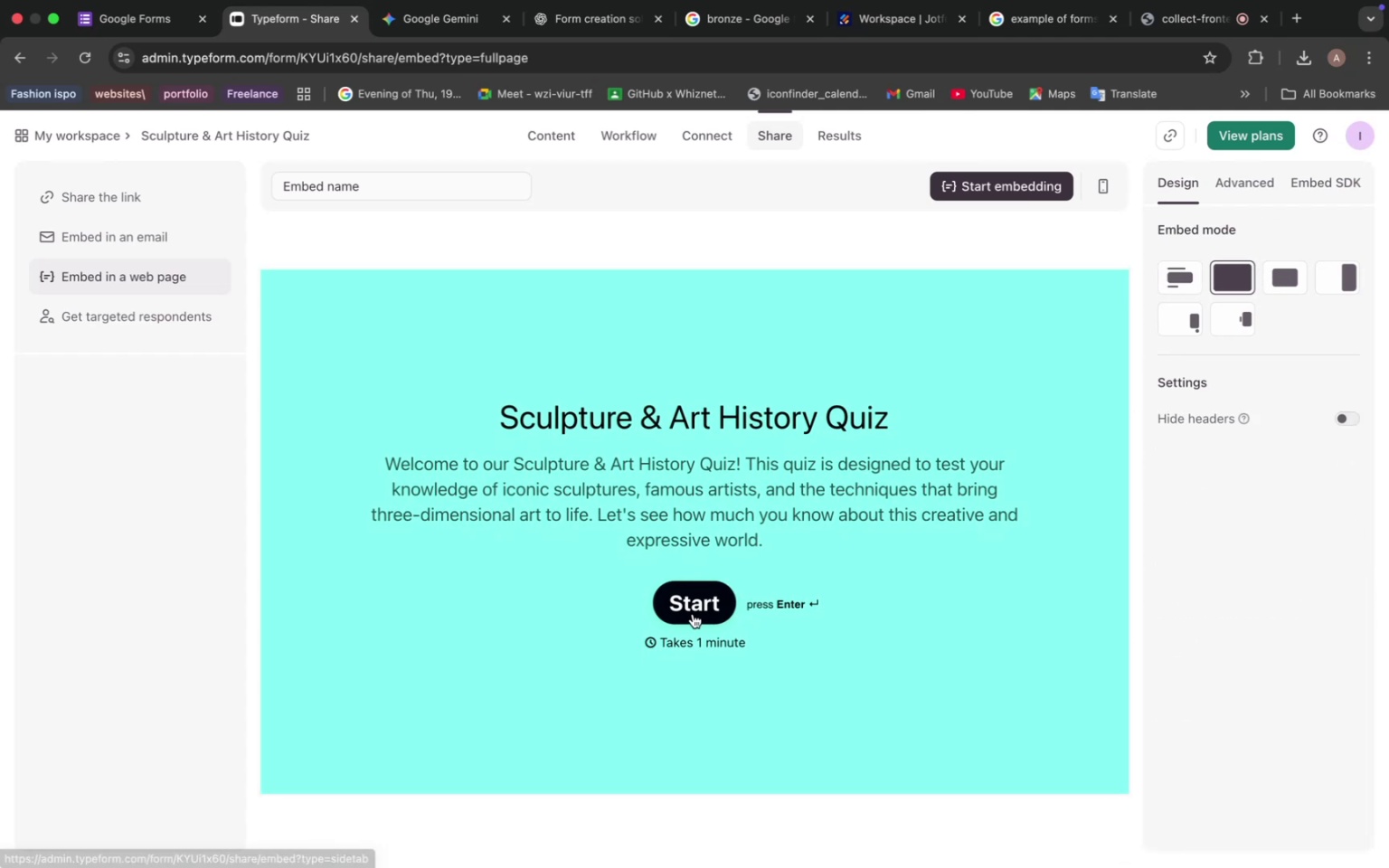 
left_click([1278, 277])
 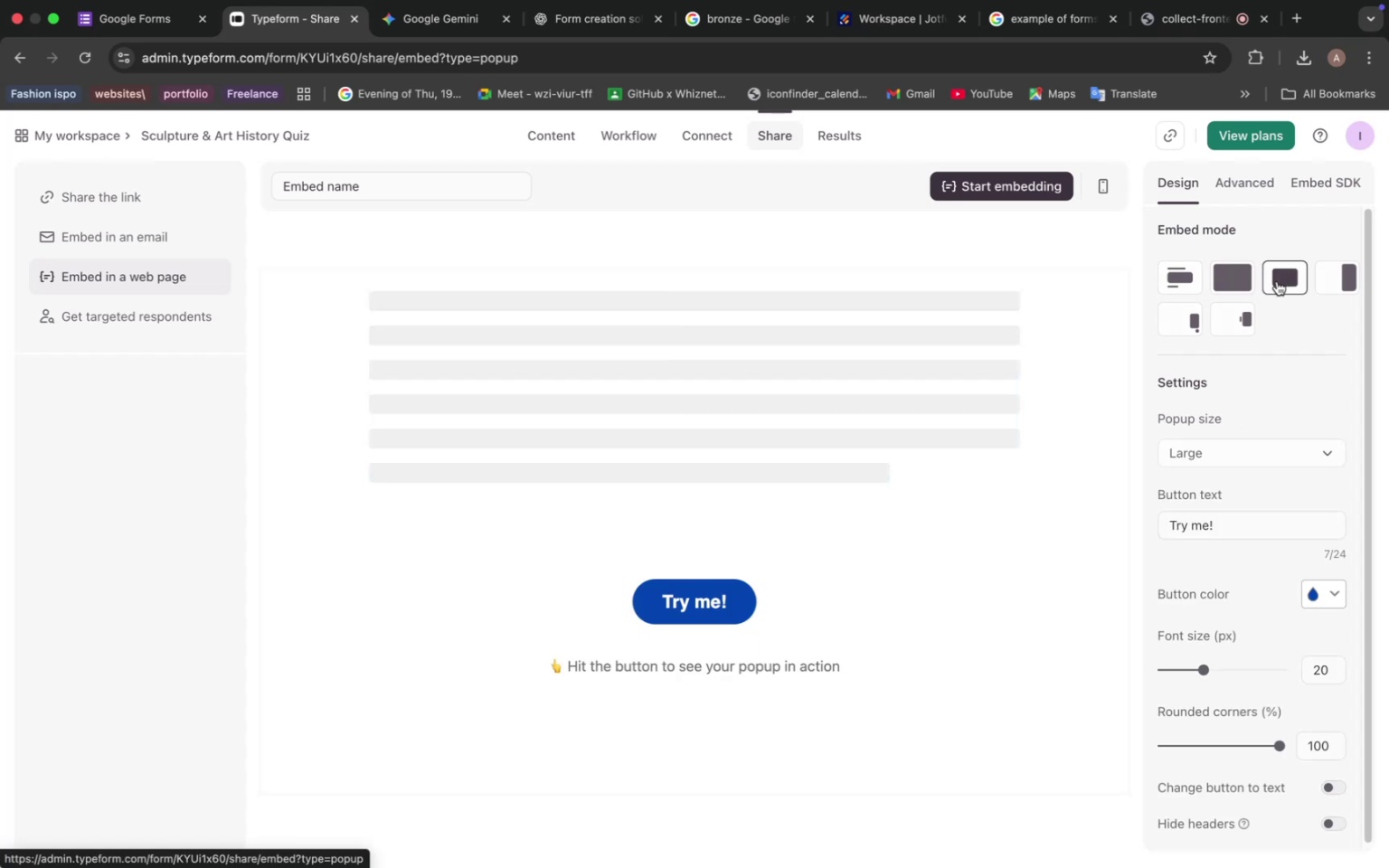 
wait(5.38)
 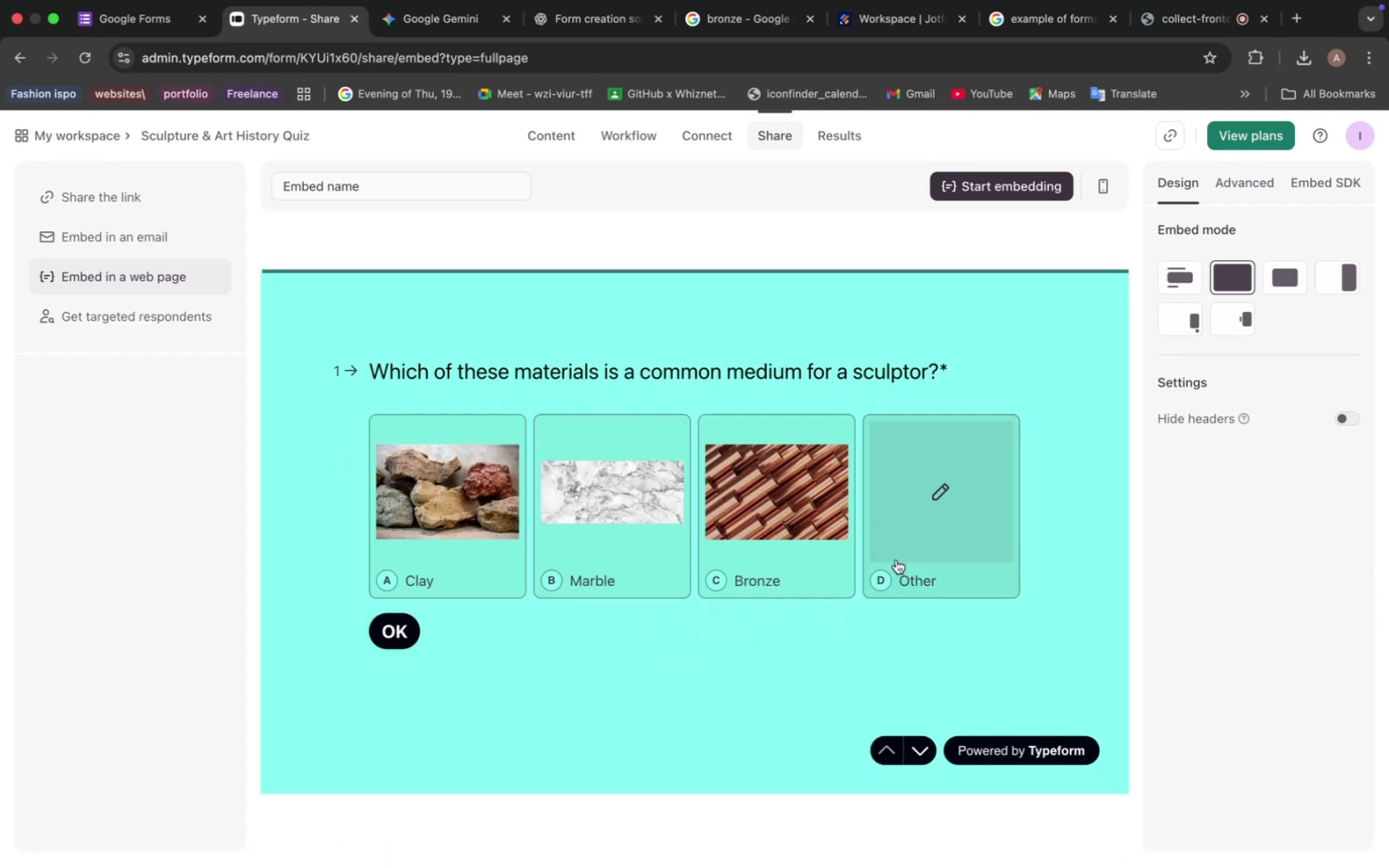 
left_click([703, 598])
 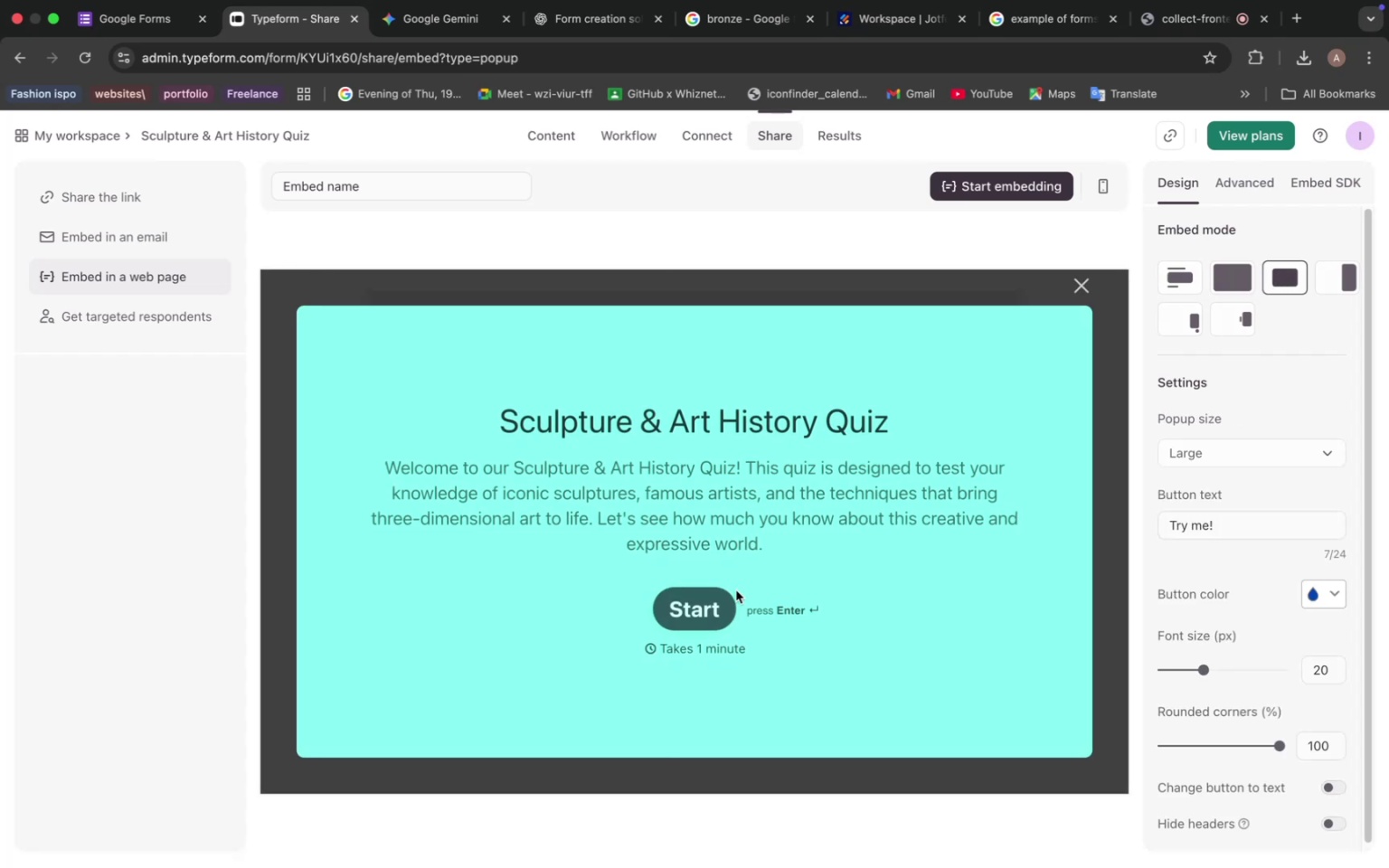 
wait(6.31)
 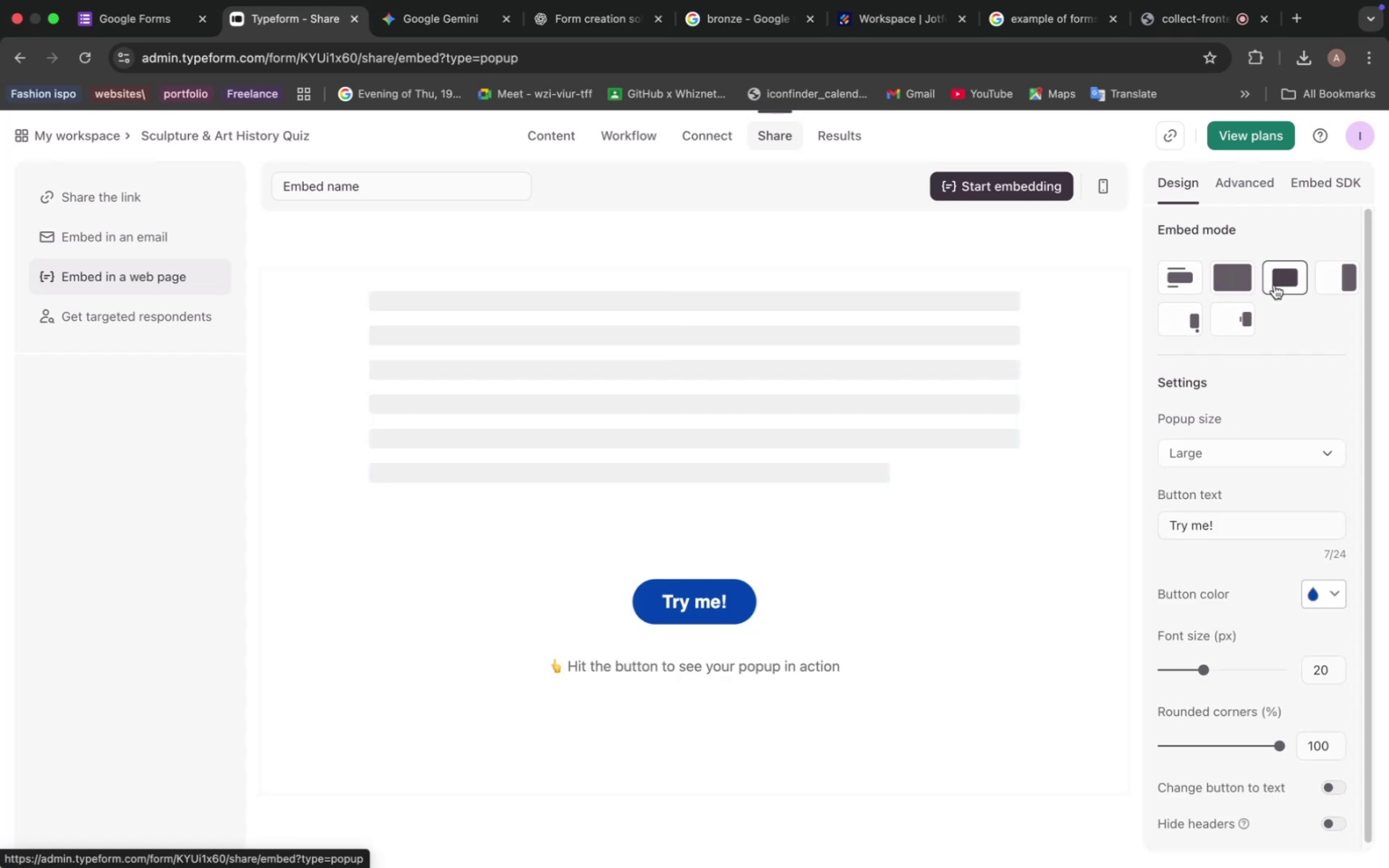 
left_click([1342, 265])
 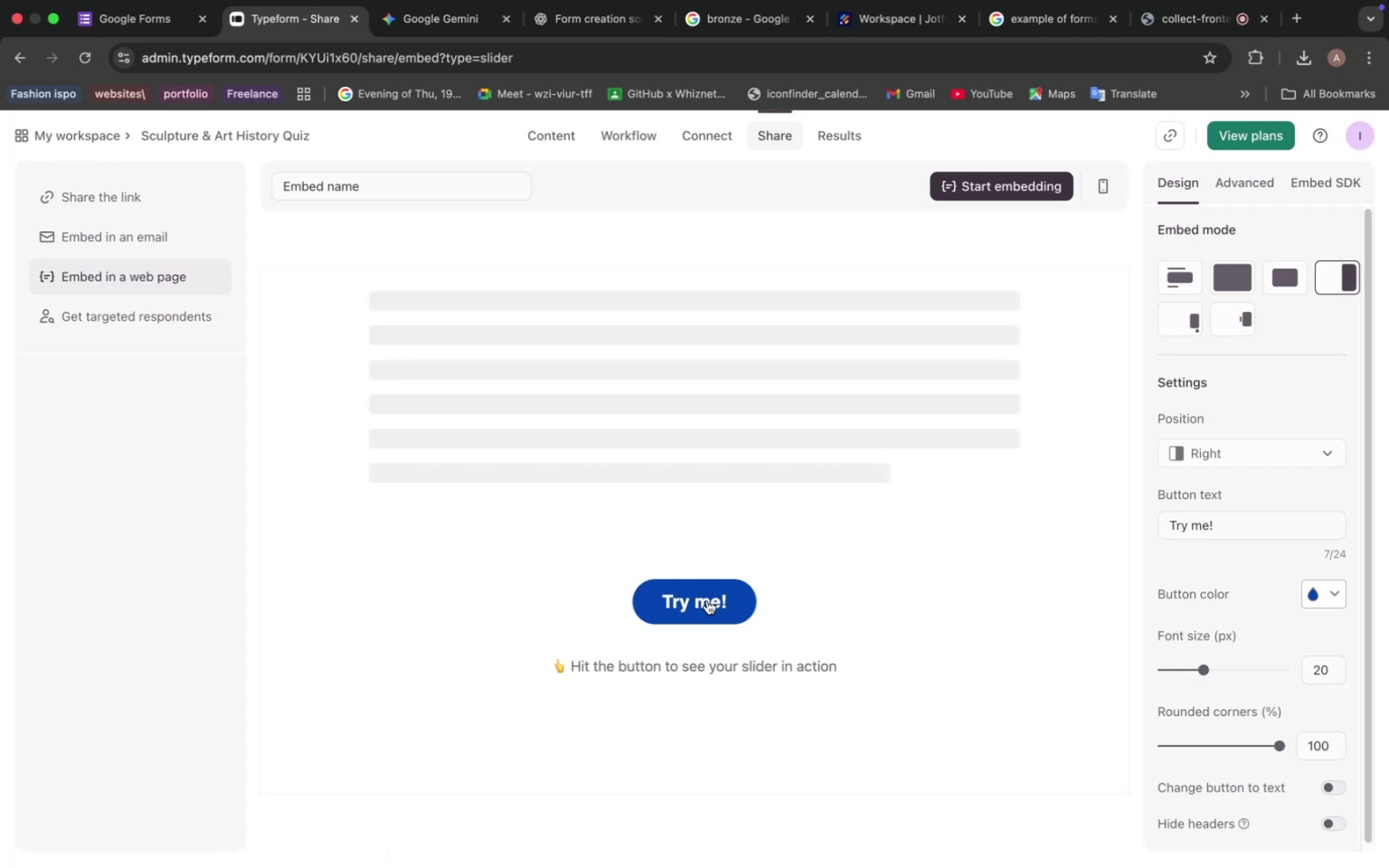 
wait(6.03)
 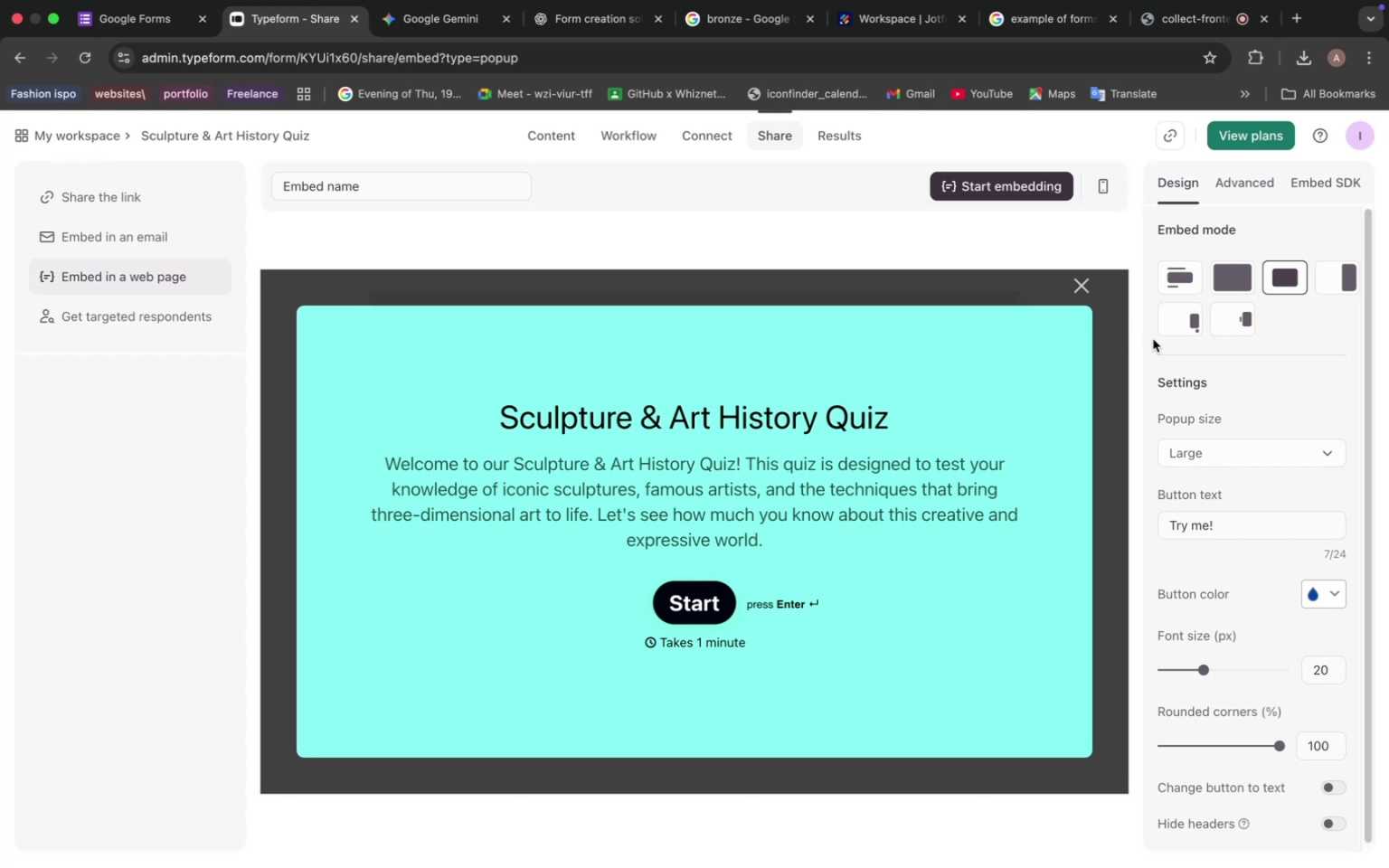 
left_click([773, 599])
 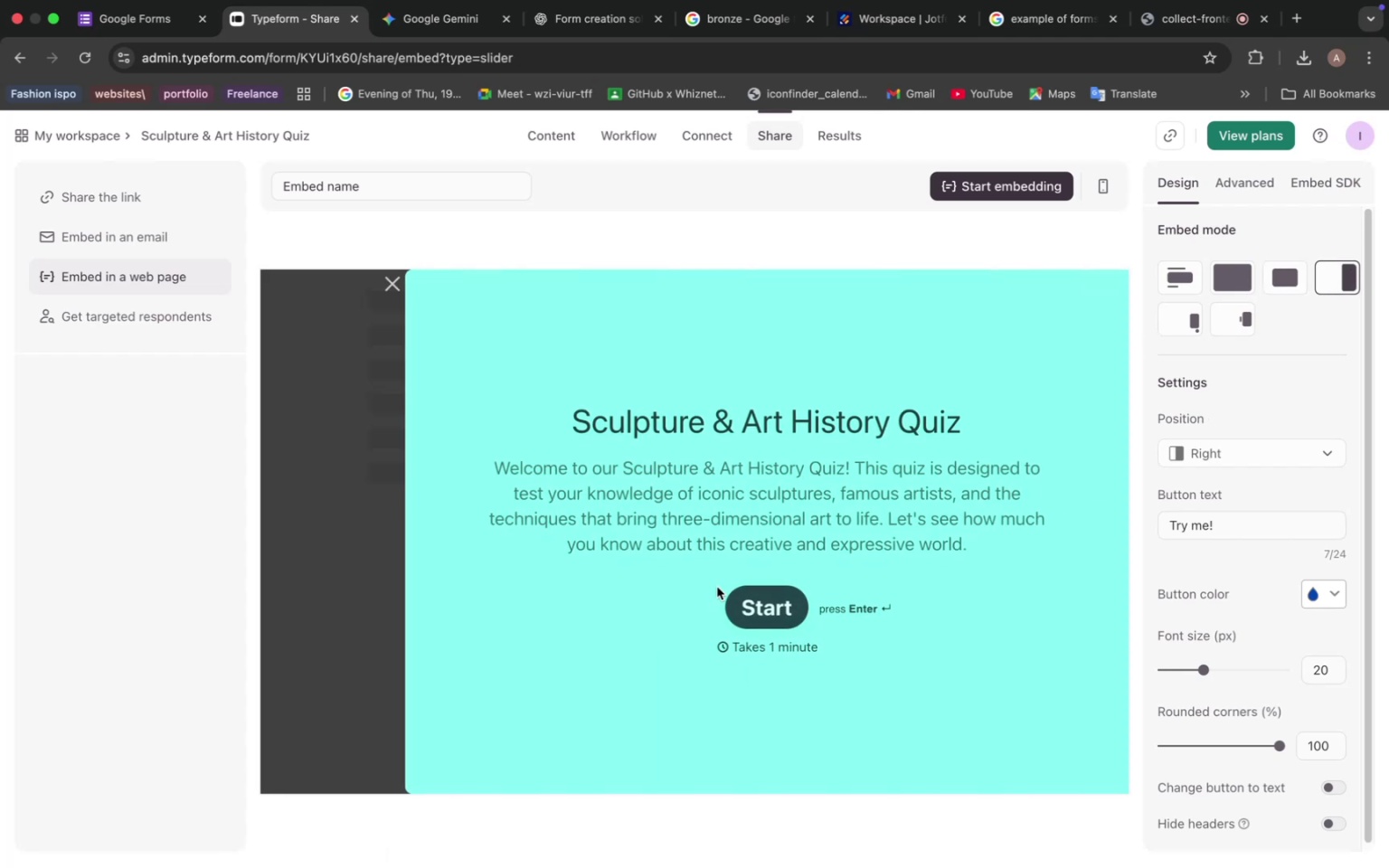 
left_click([923, 748])
 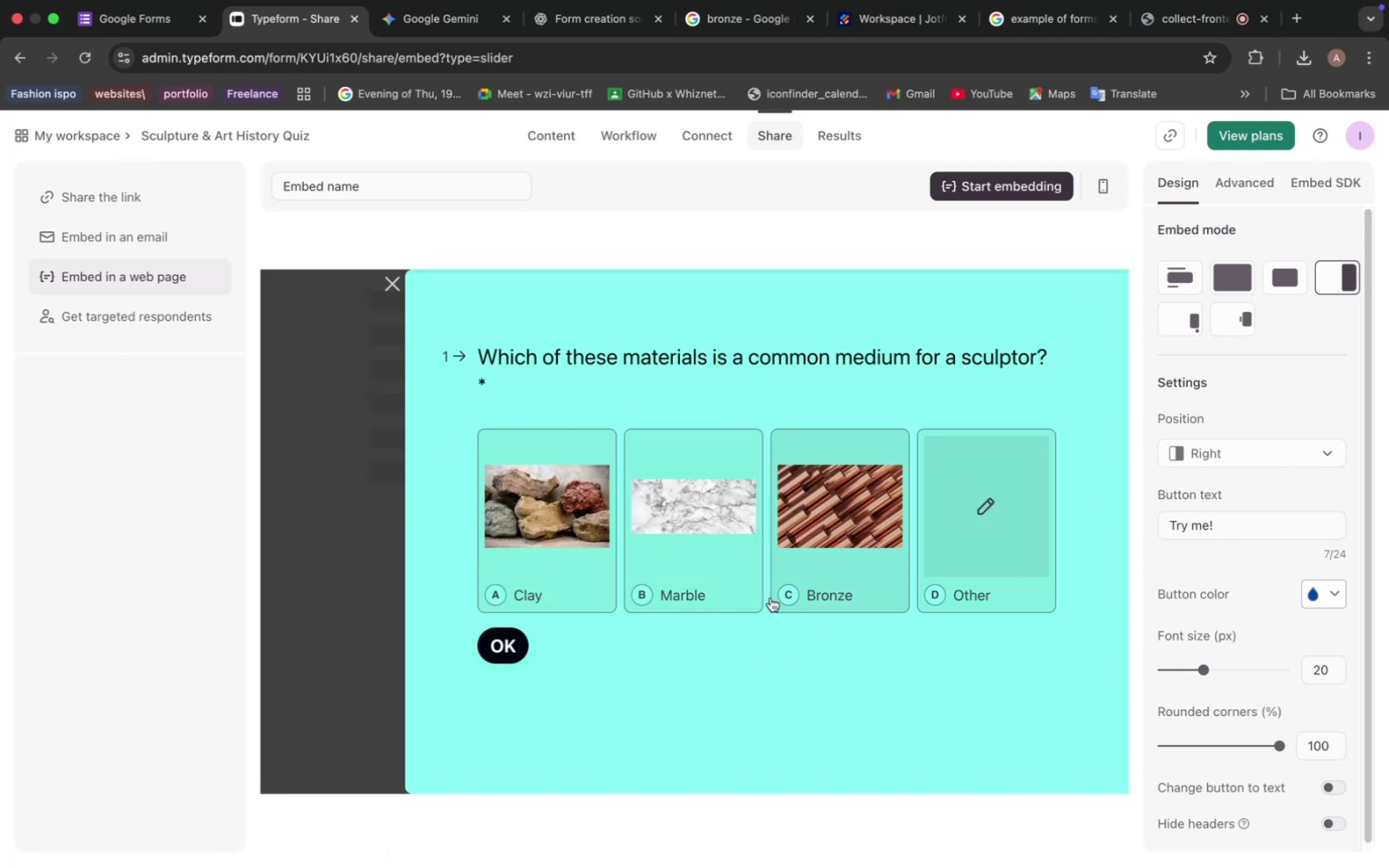 
left_click([924, 748])
 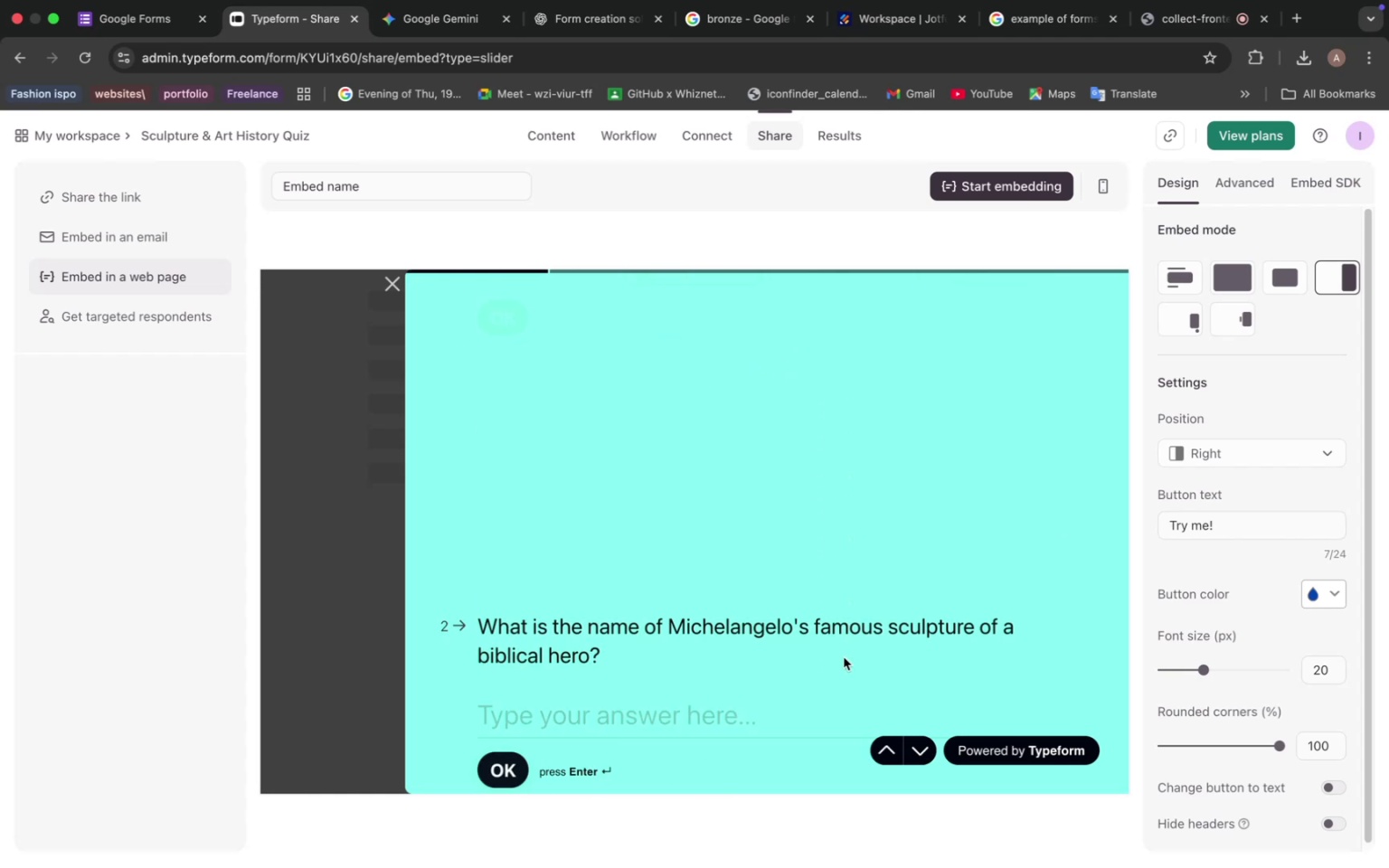 
wait(5.83)
 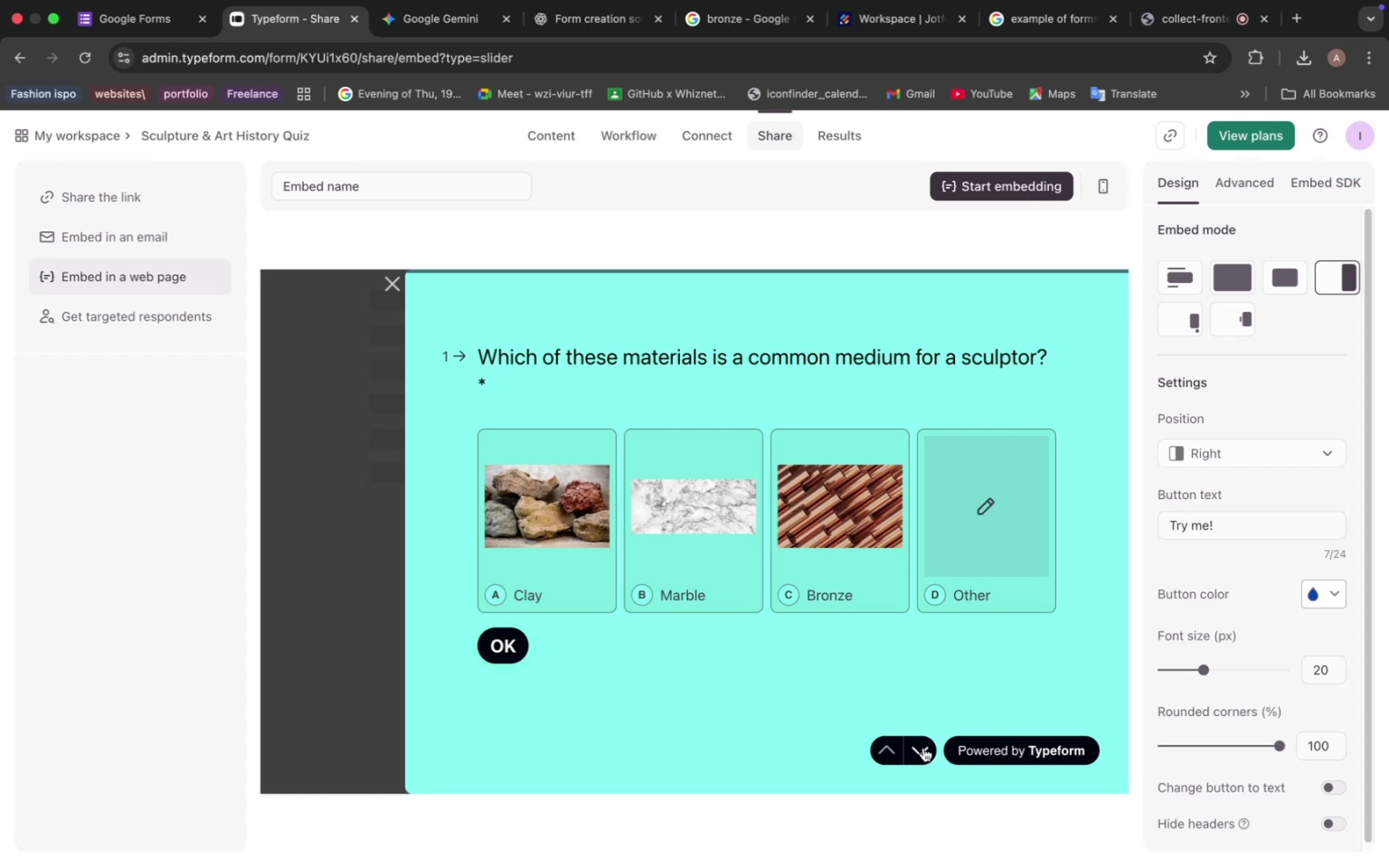 
left_click([385, 286])
 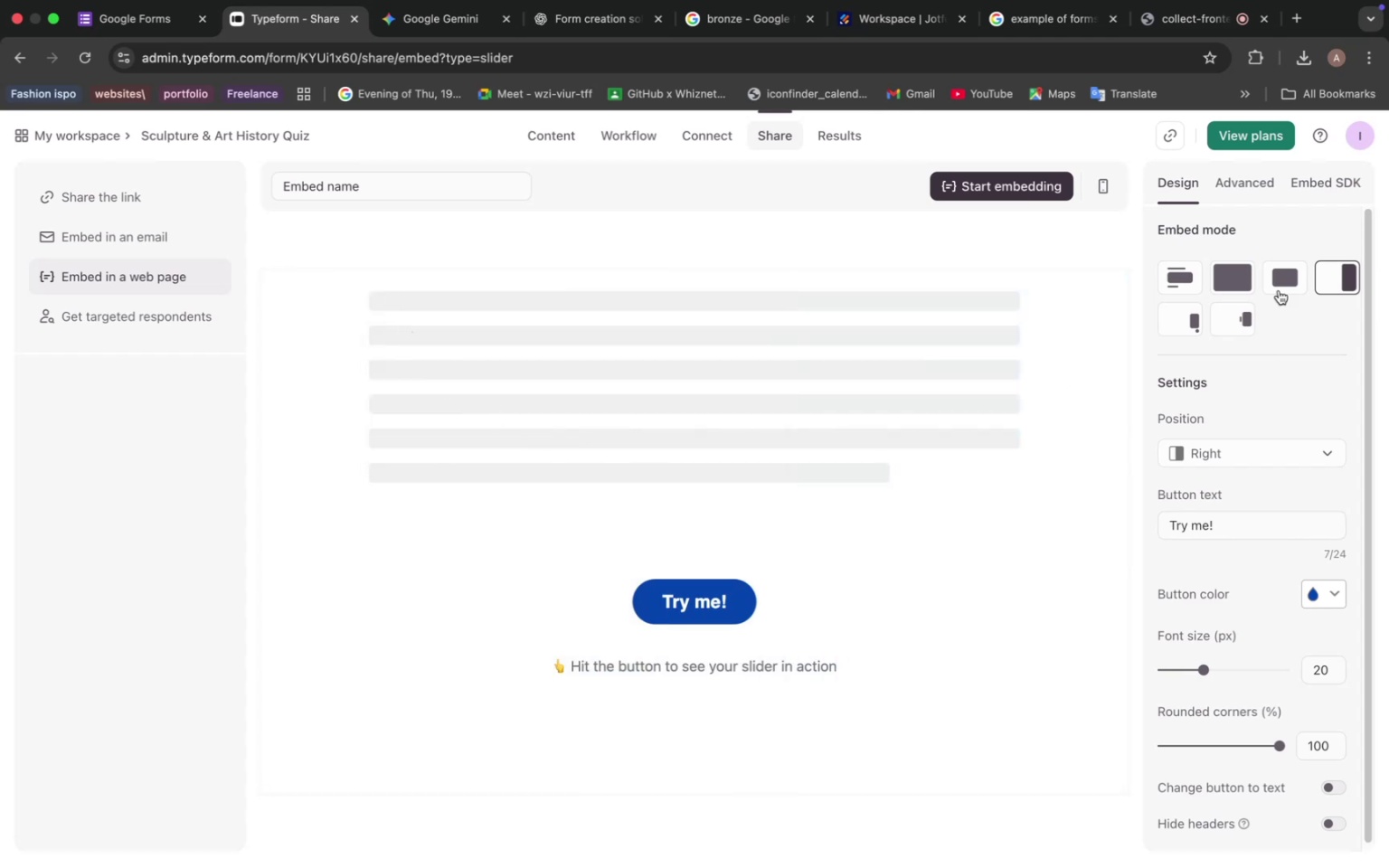 
wait(5.34)
 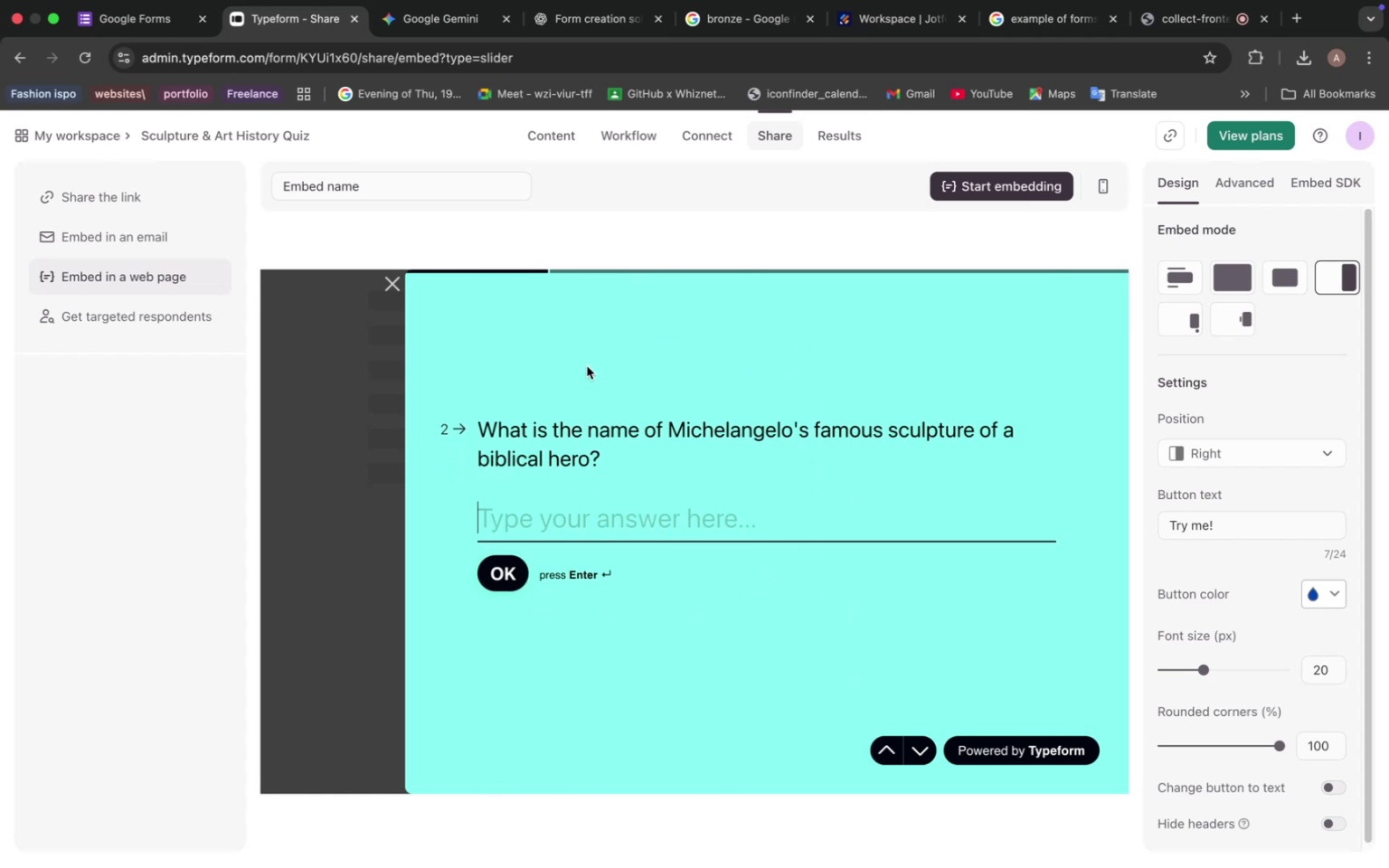 
left_click([1100, 510])
 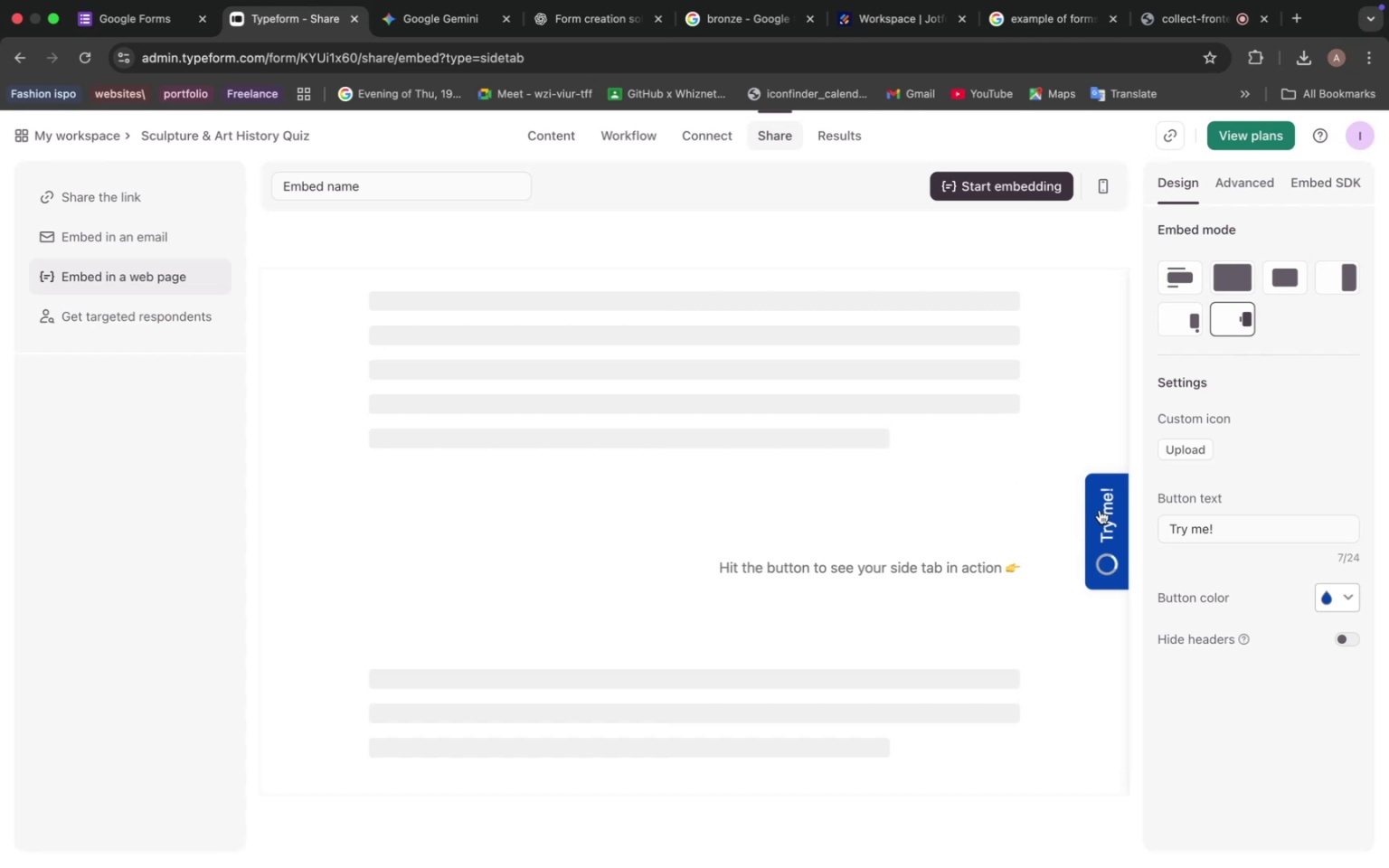 
scroll: coordinate [955, 580], scroll_direction: down, amount: 11.0
 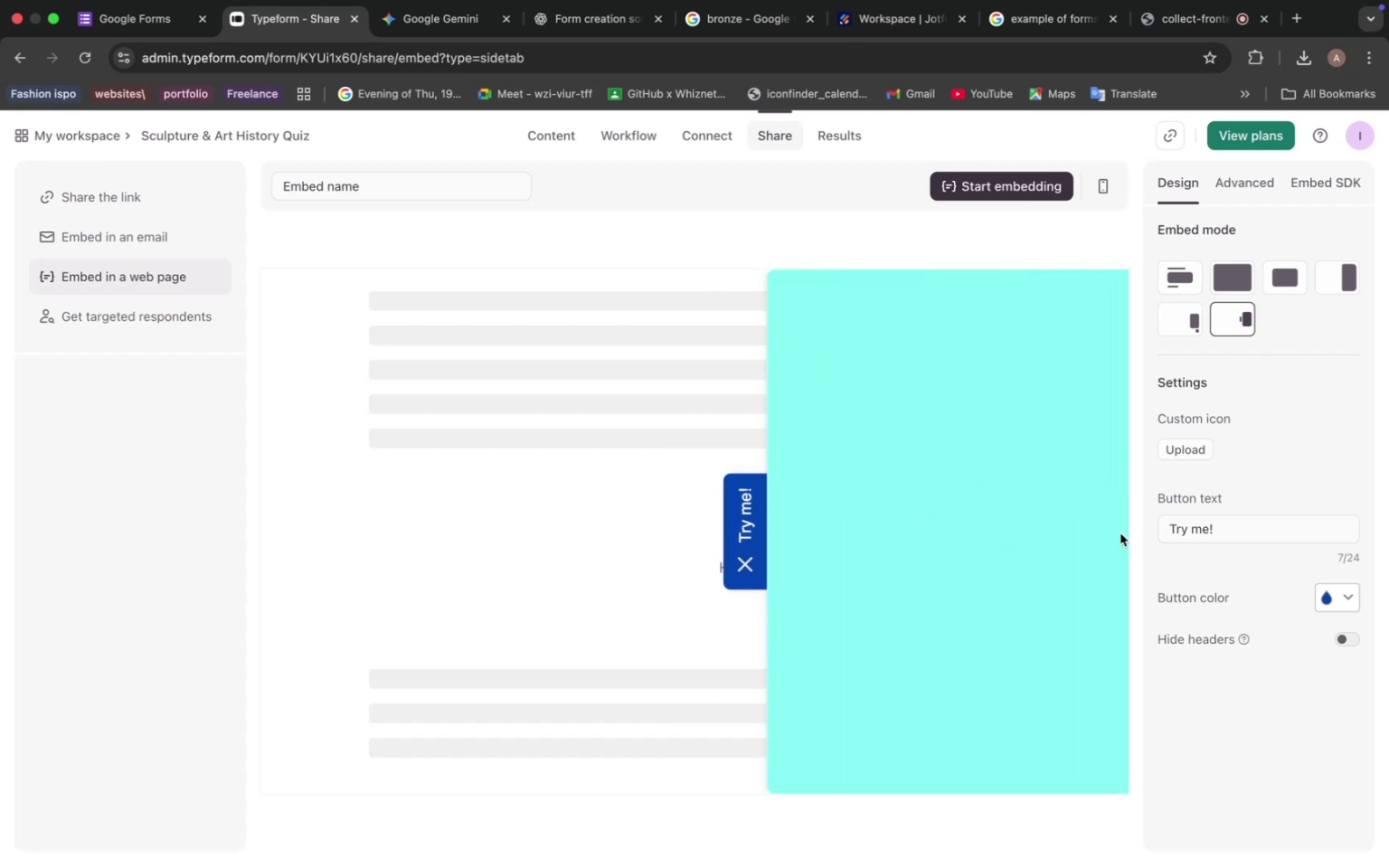 
left_click([1190, 321])
 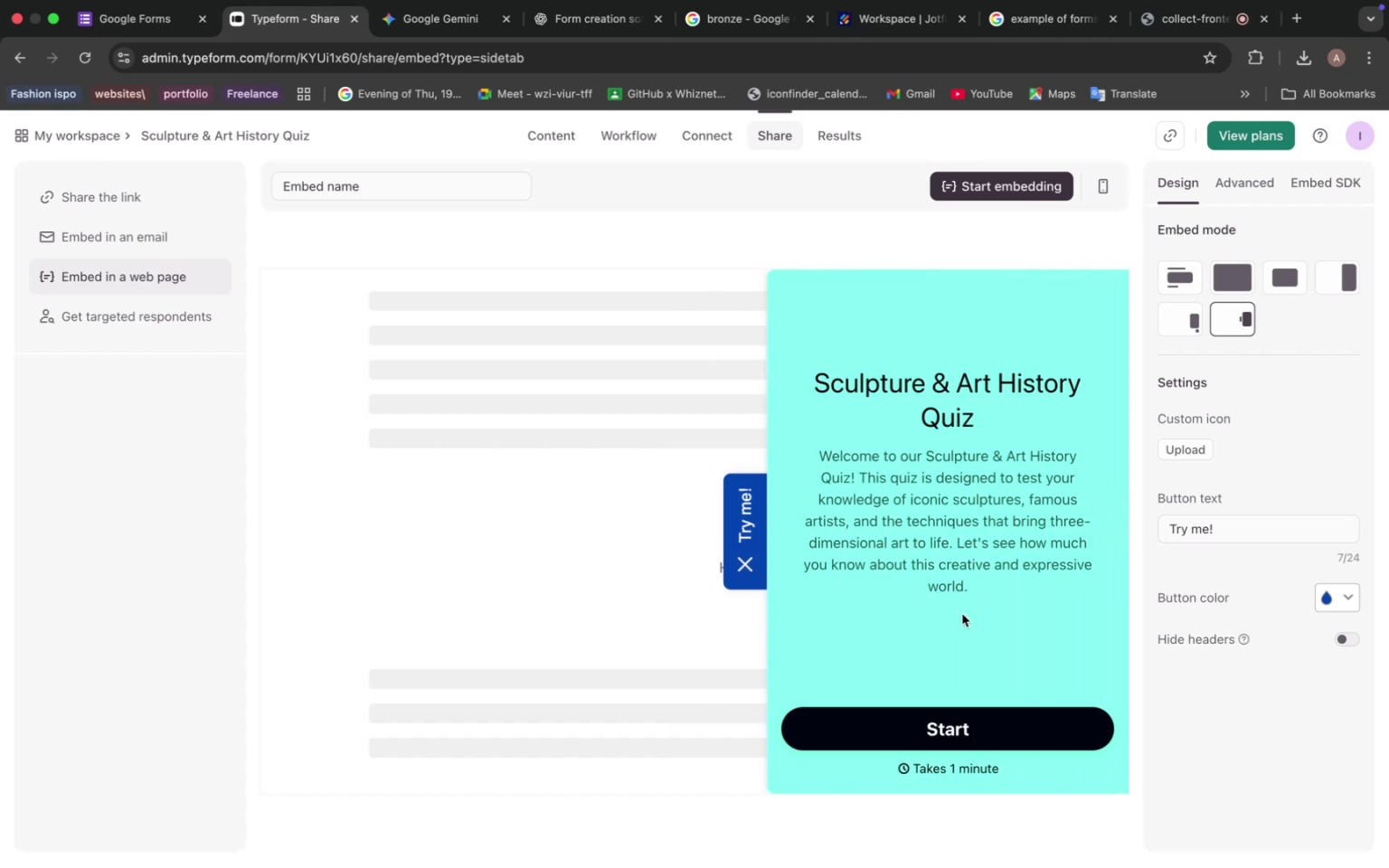 
mouse_move([1217, 384])
 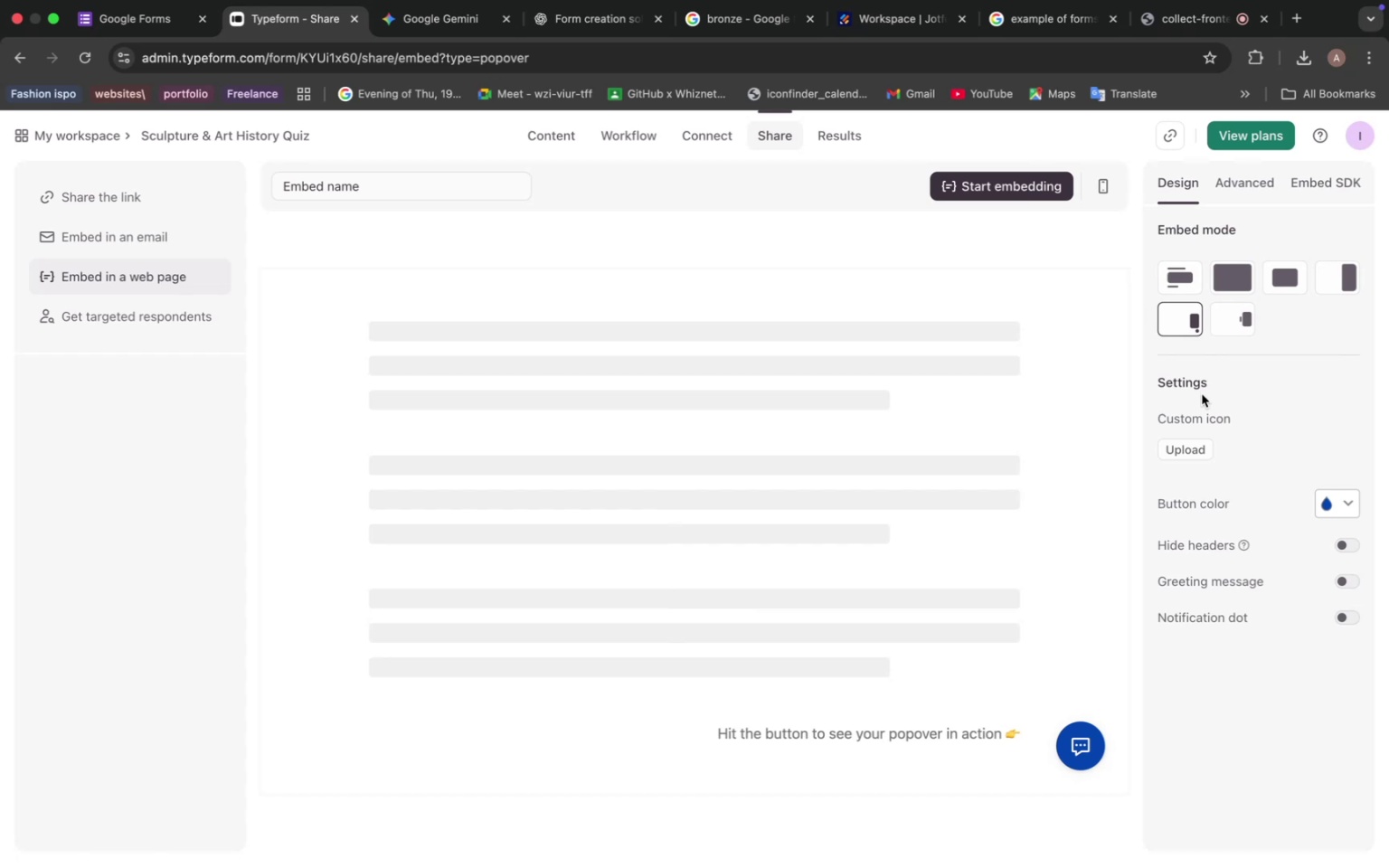 
left_click([1192, 290])
 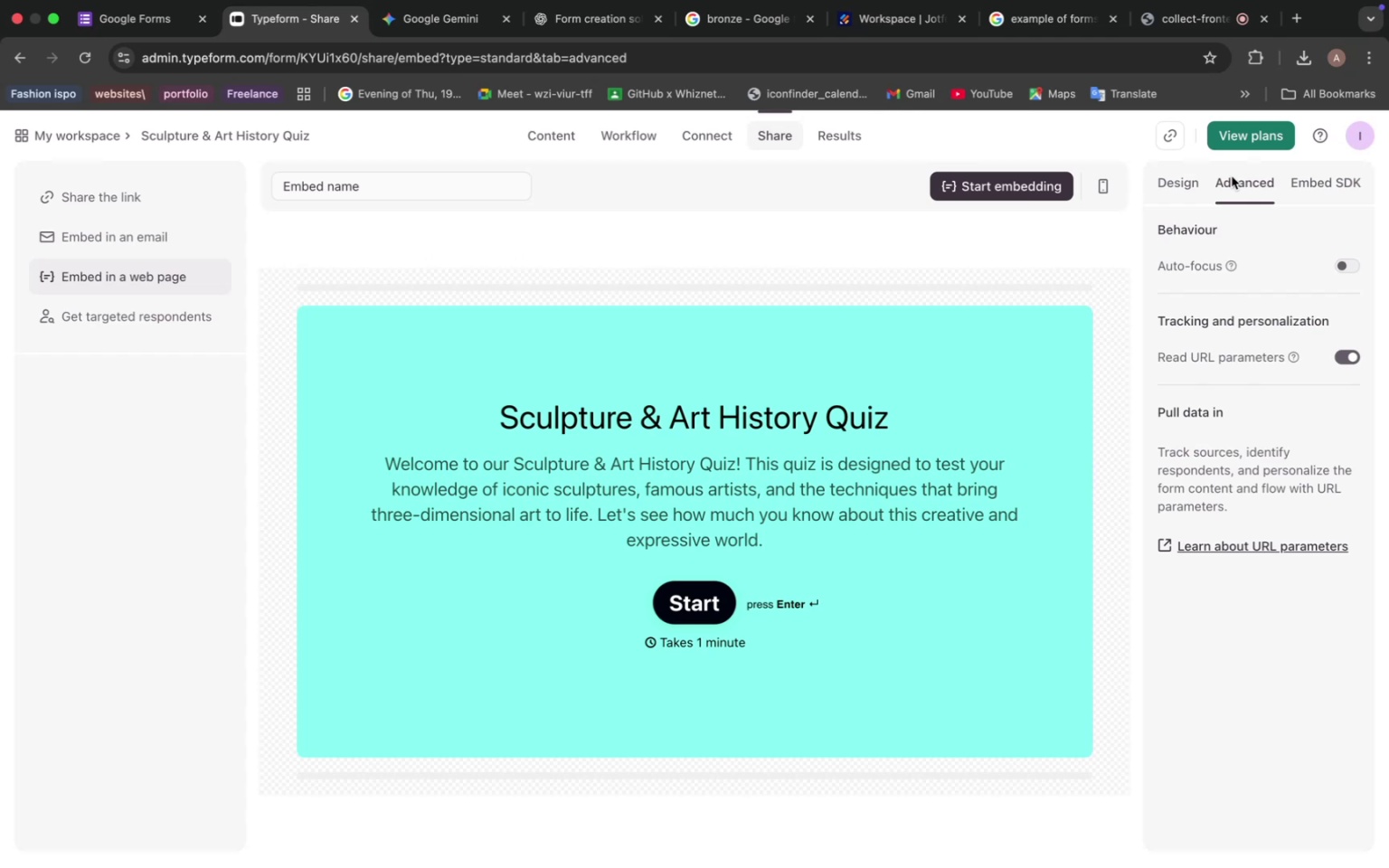 
wait(35.11)
 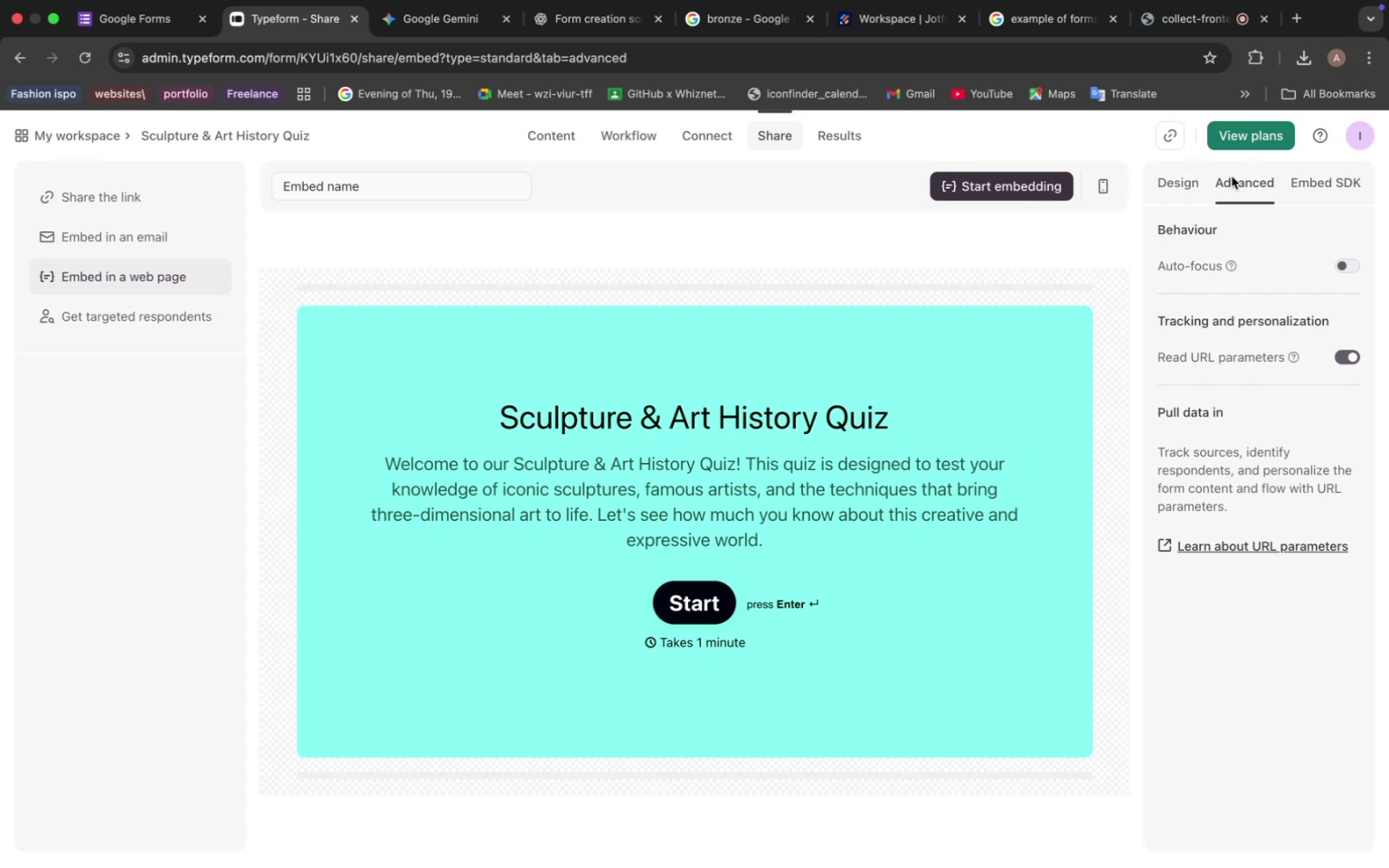 
left_click([1323, 187])
 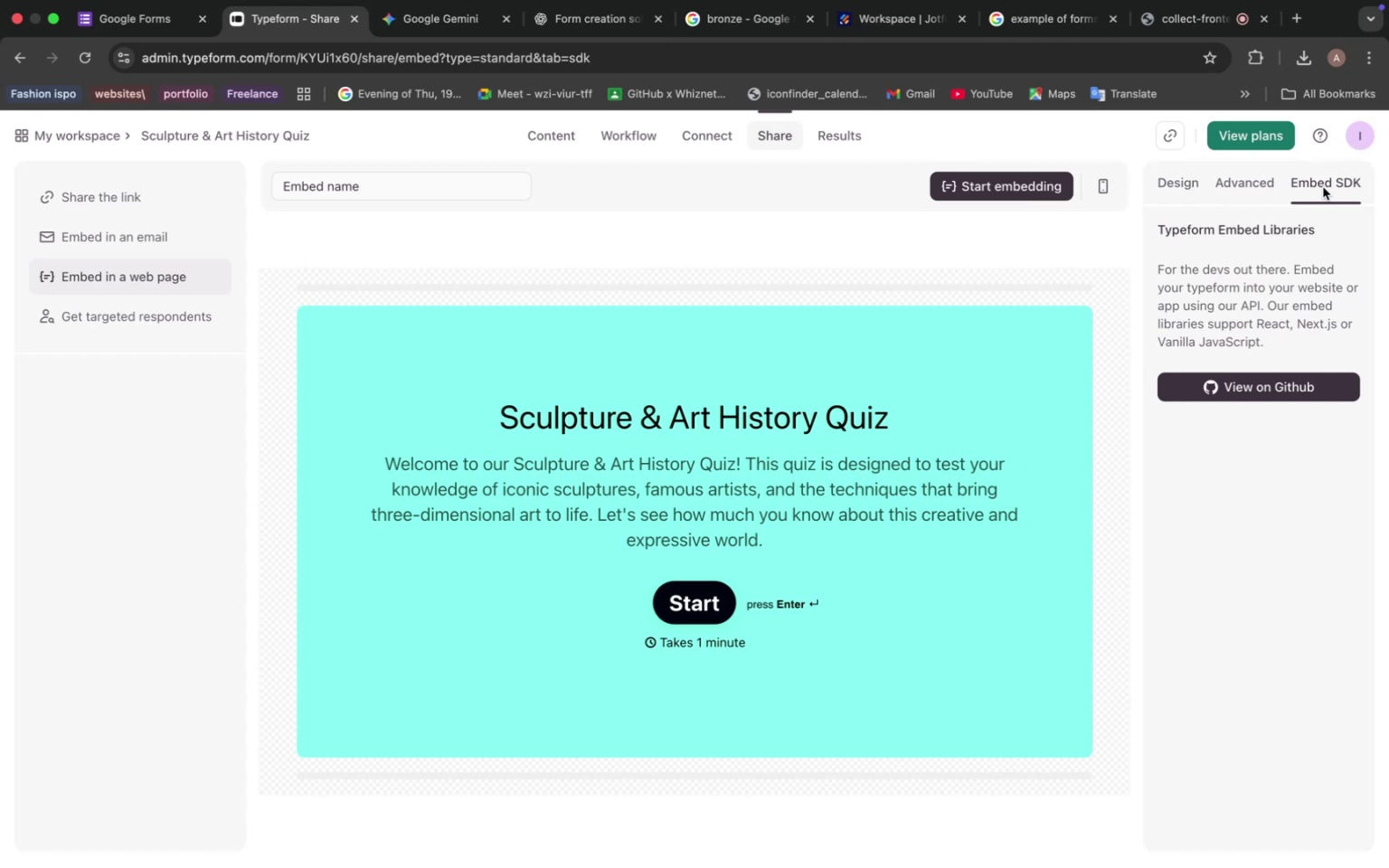 
wait(13.07)
 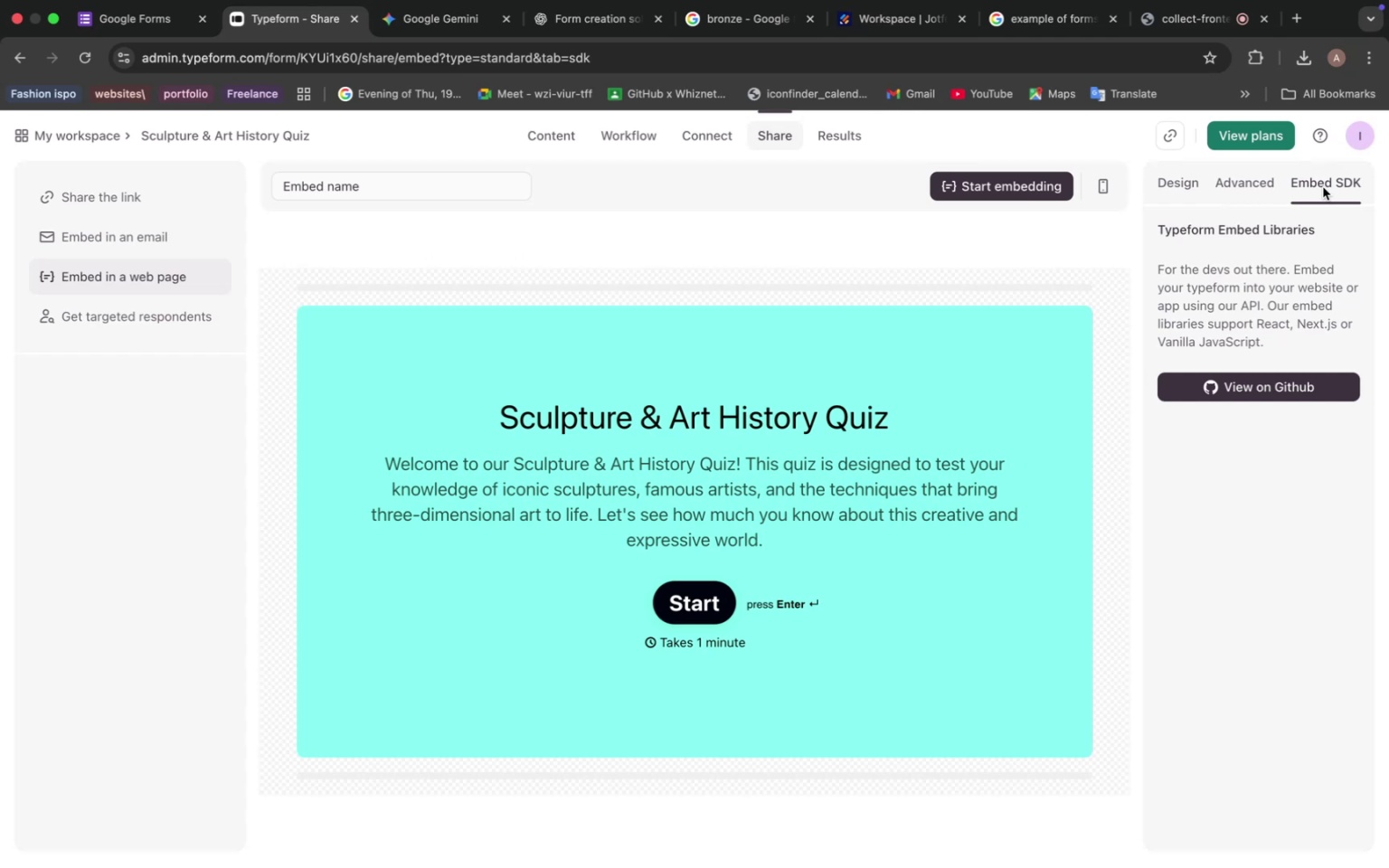 
left_click([1244, 181])
 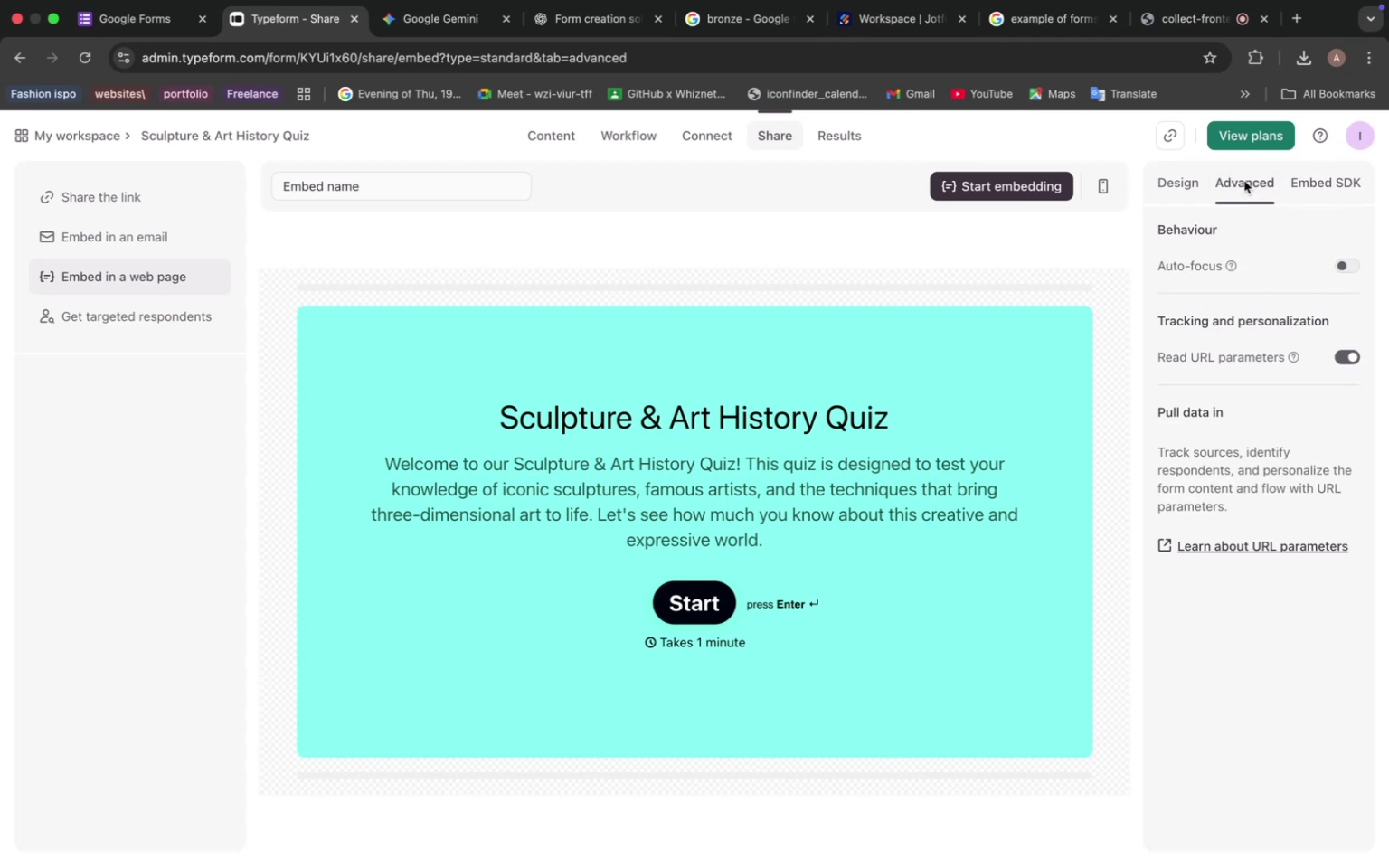 
wait(9.44)
 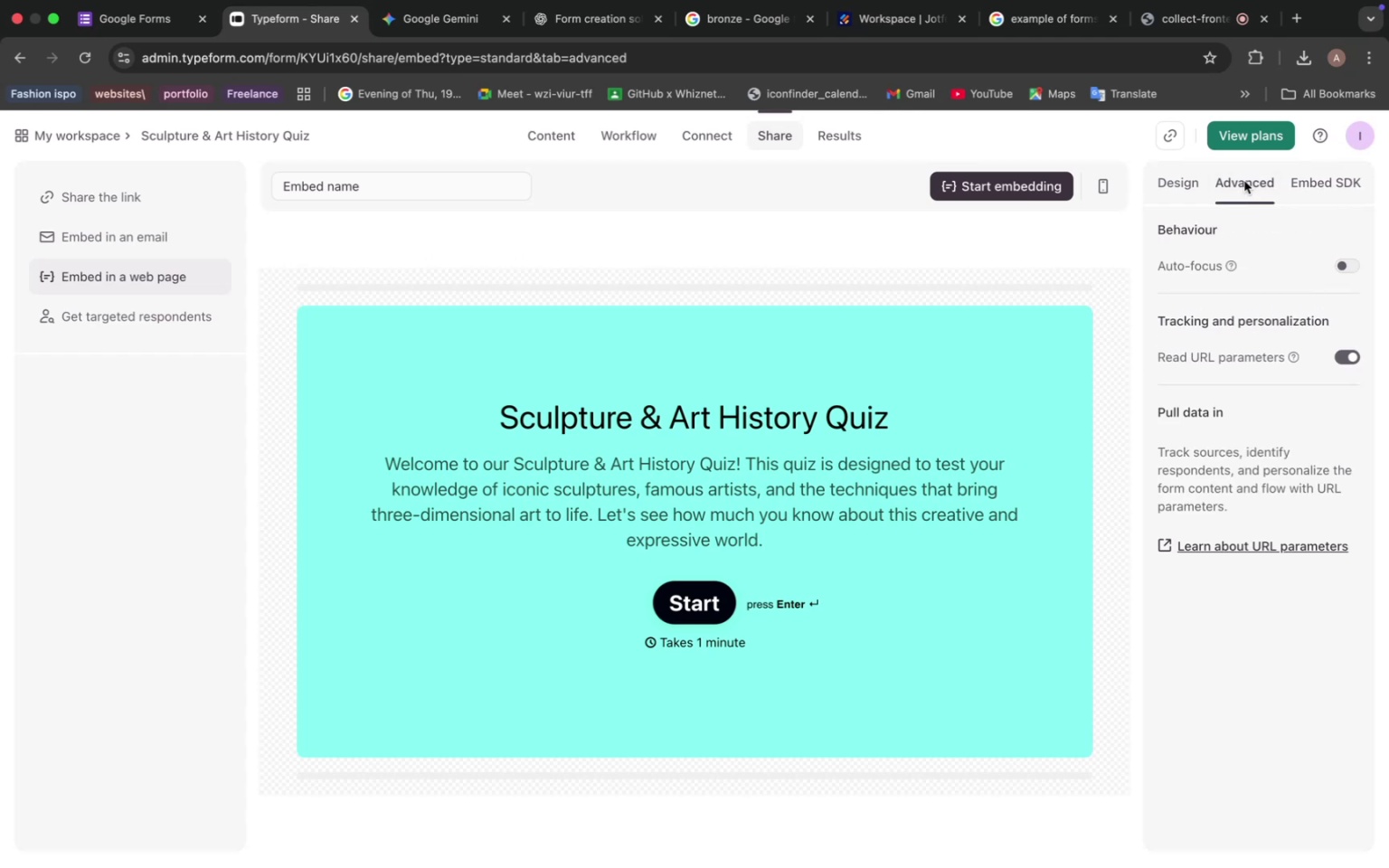 
left_click([1167, 186])
 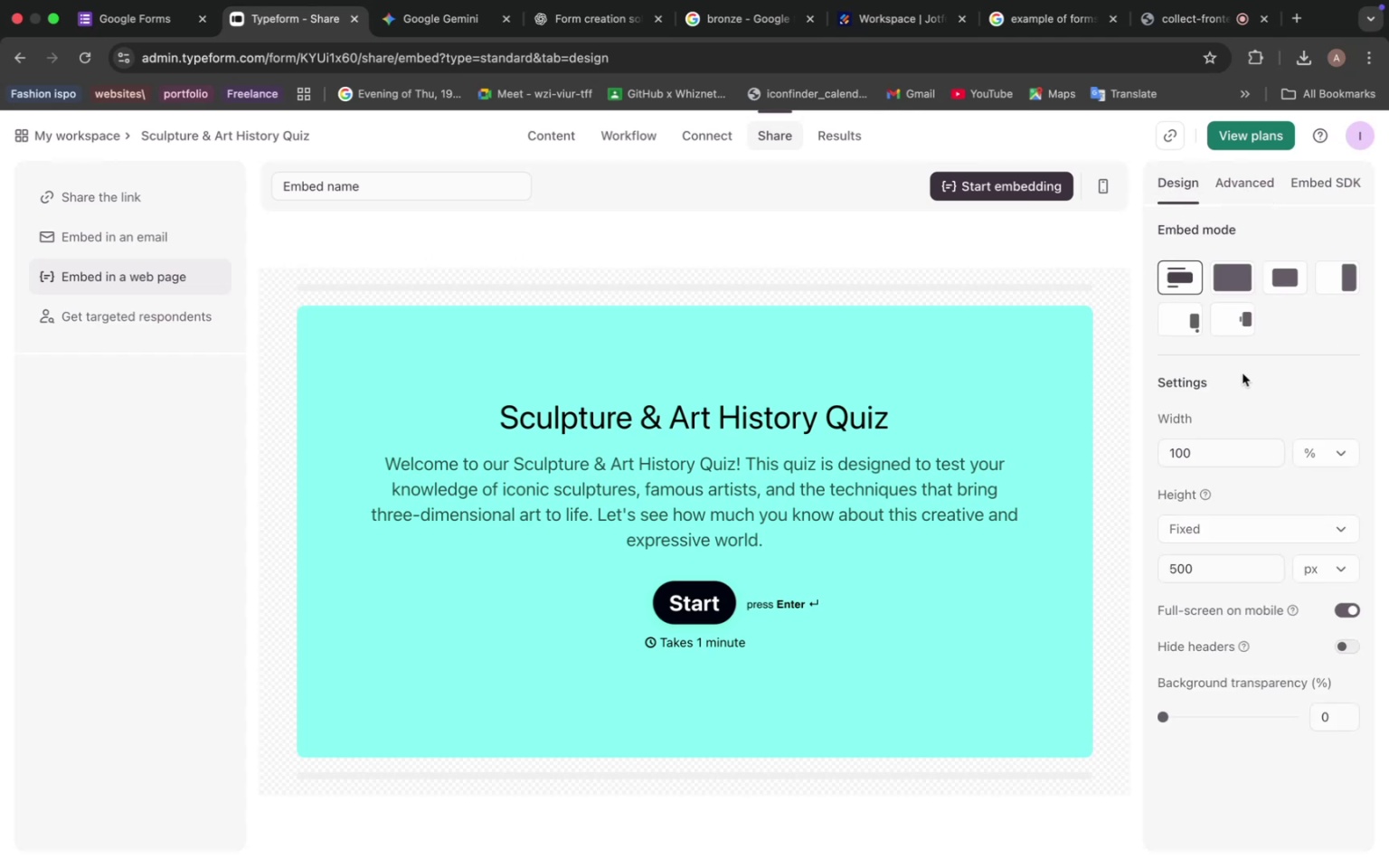 
wait(5.88)
 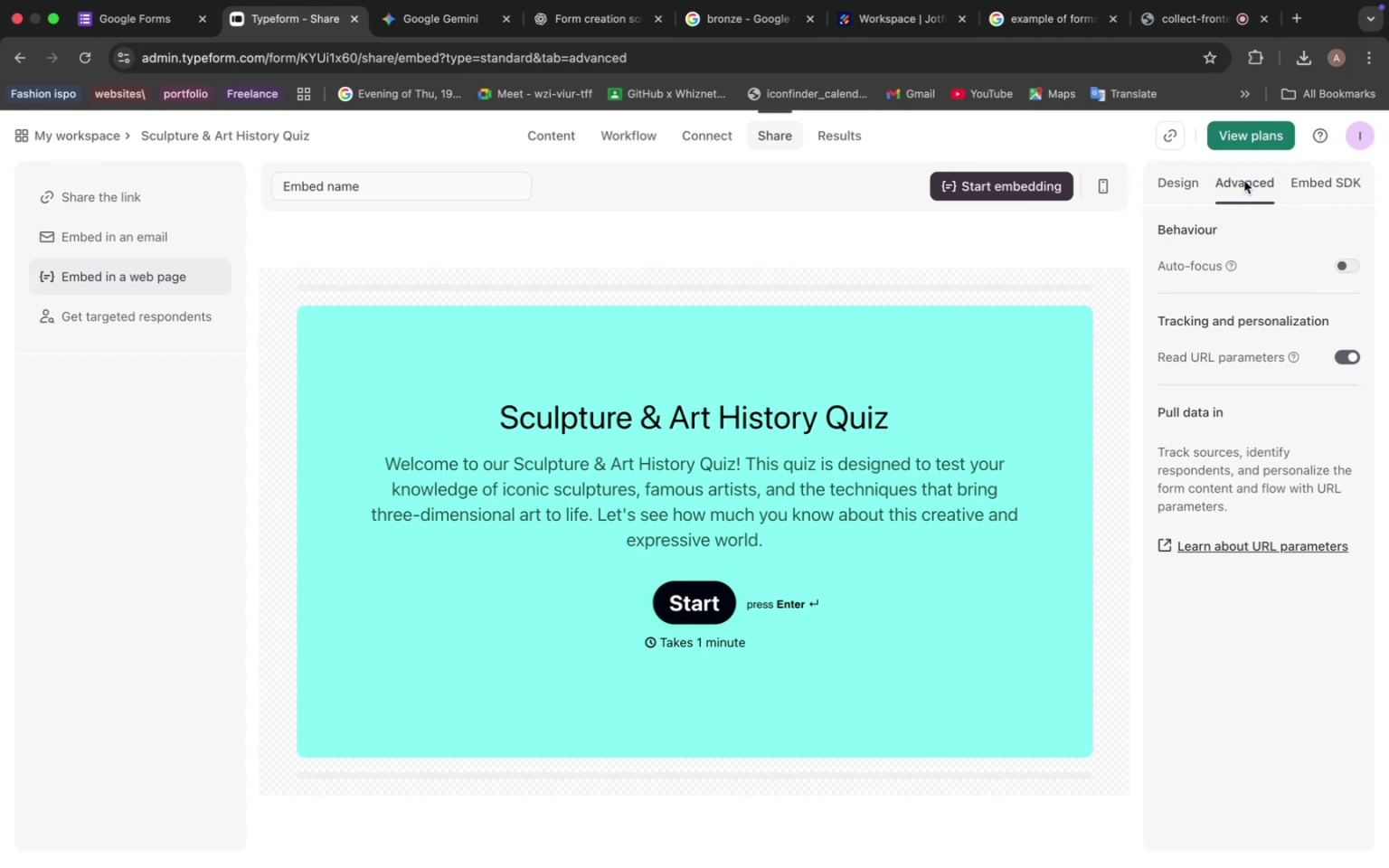 
left_click([1335, 446])
 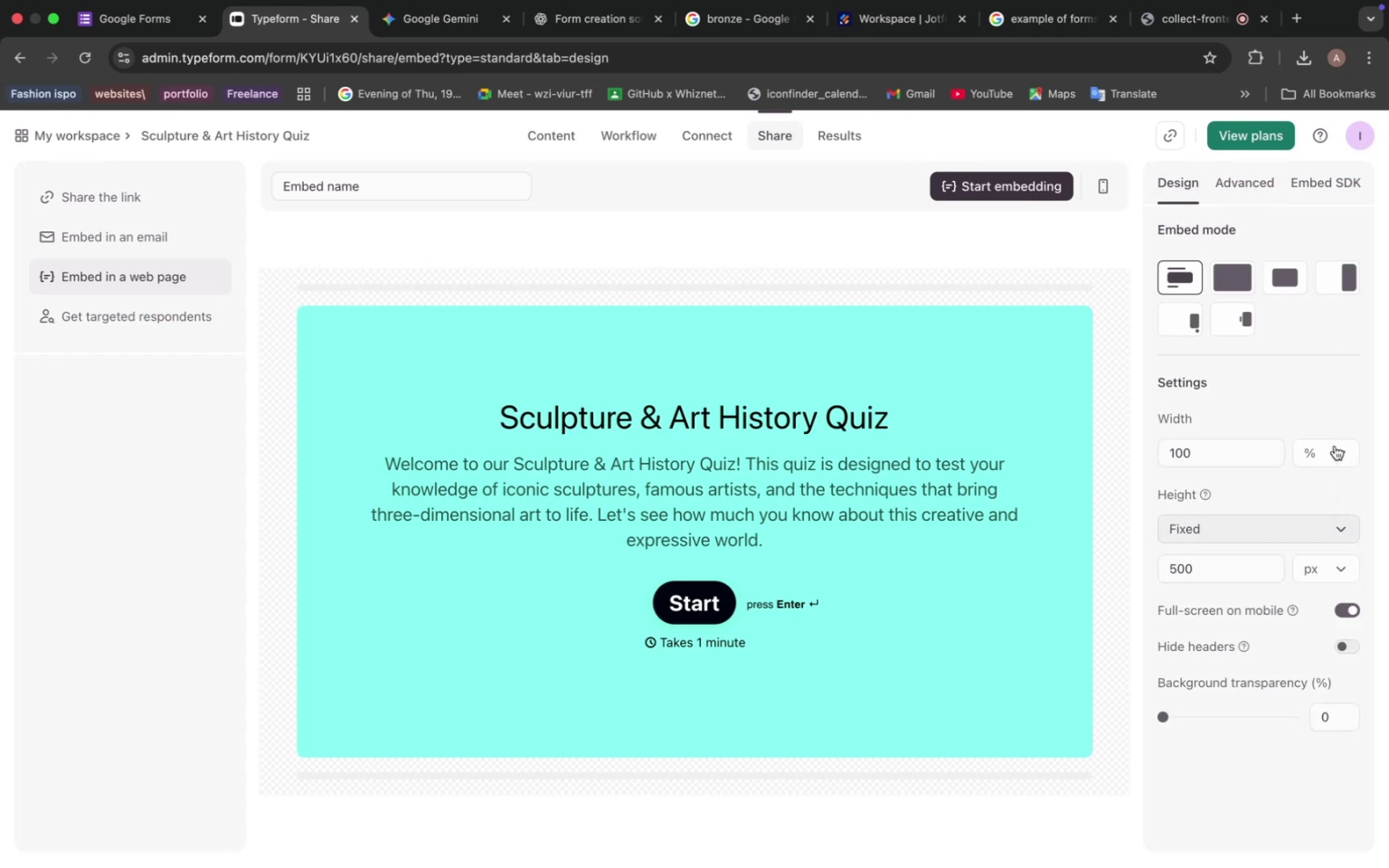 
left_click([79, 321])
 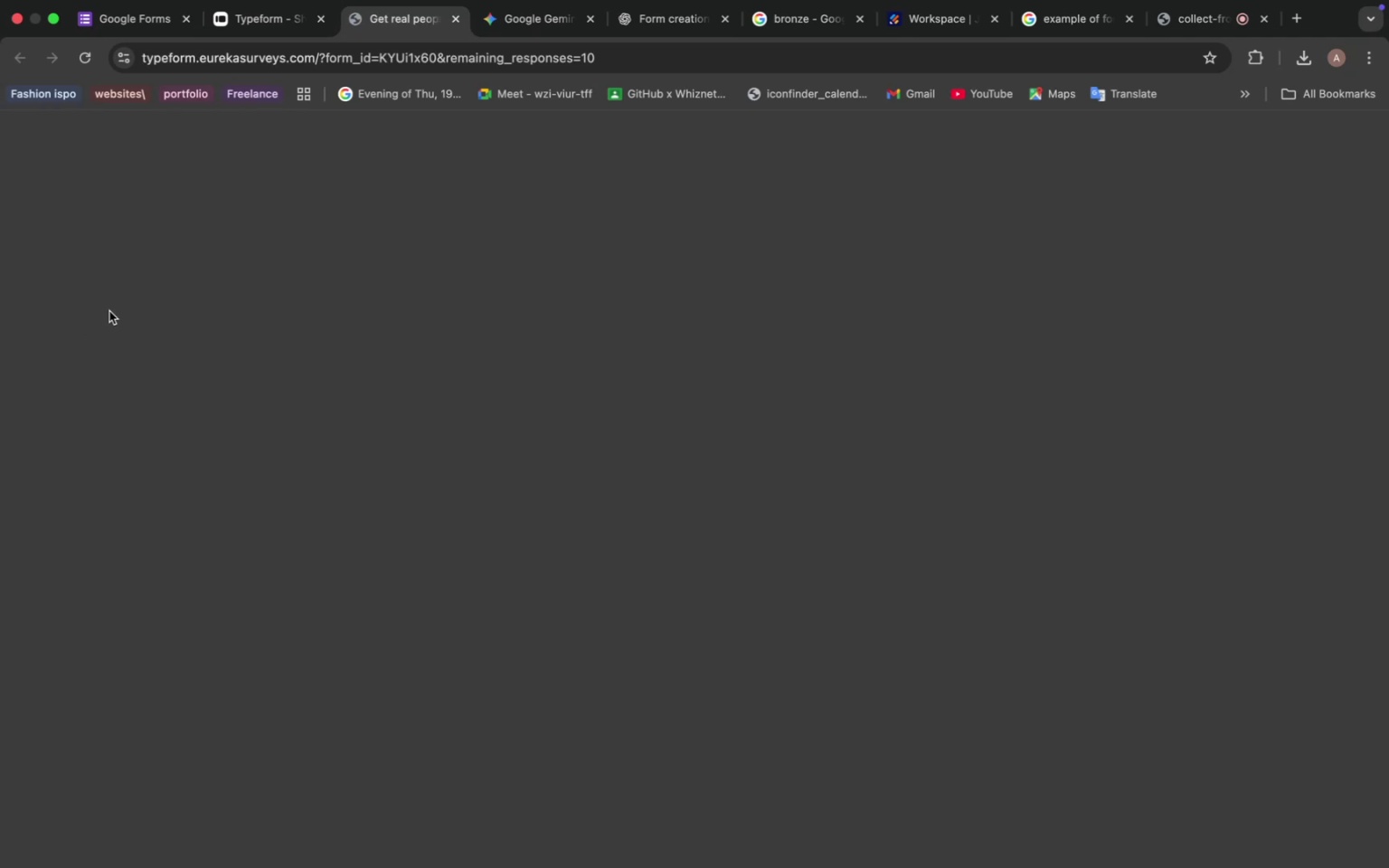 
wait(5.43)
 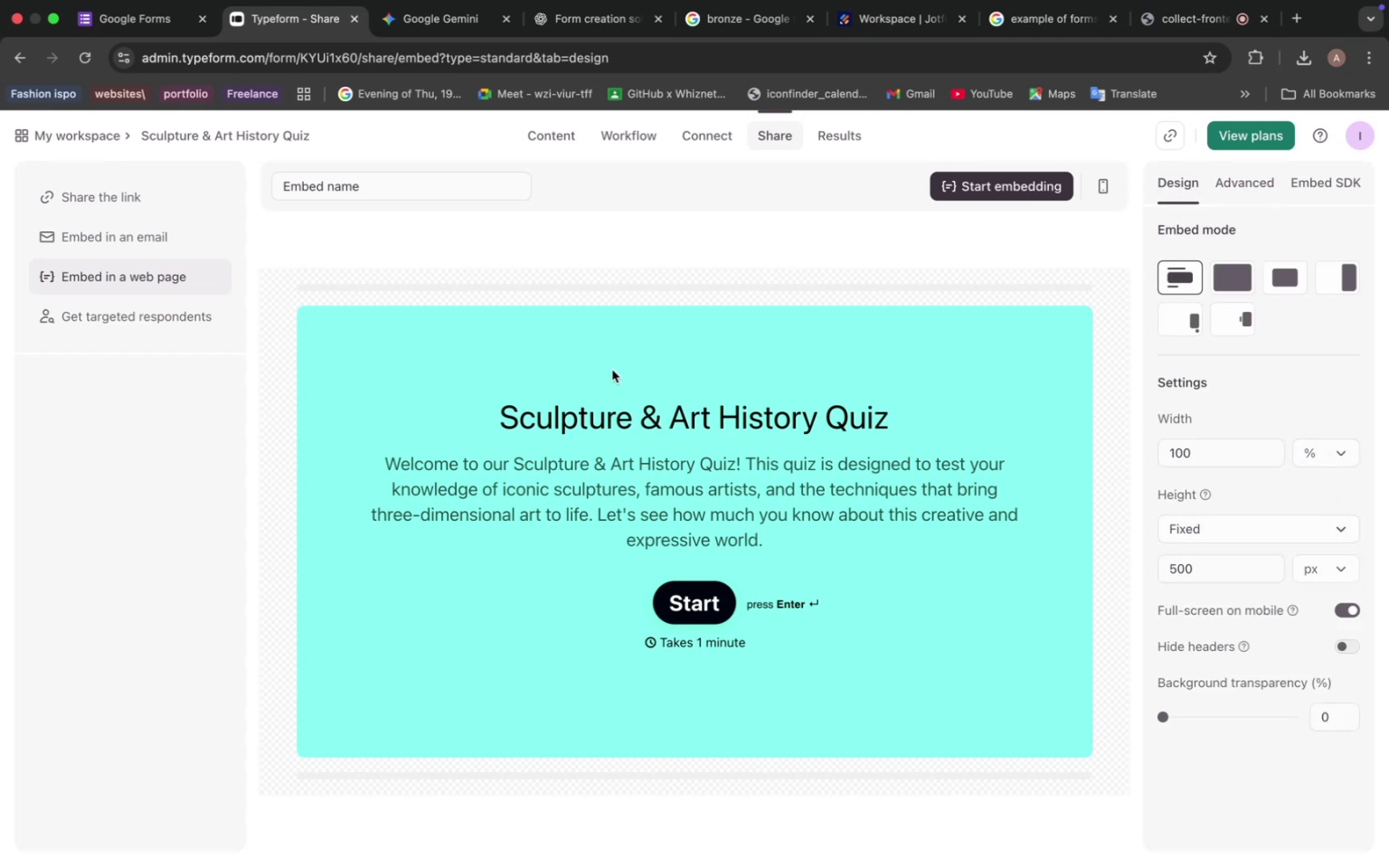 
scroll: coordinate [203, 303], scroll_direction: down, amount: 99.0
 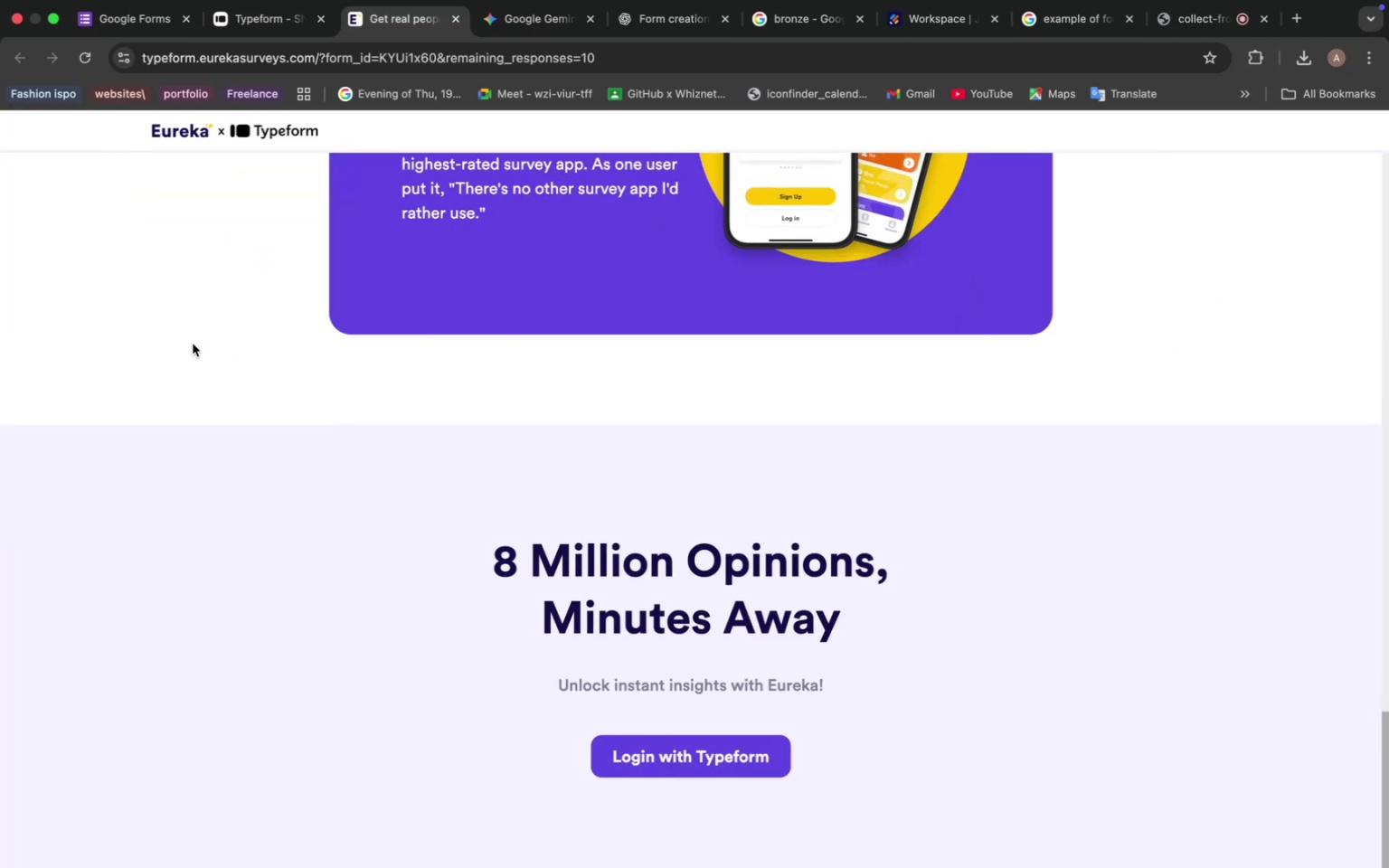 
left_click([451, 17])
 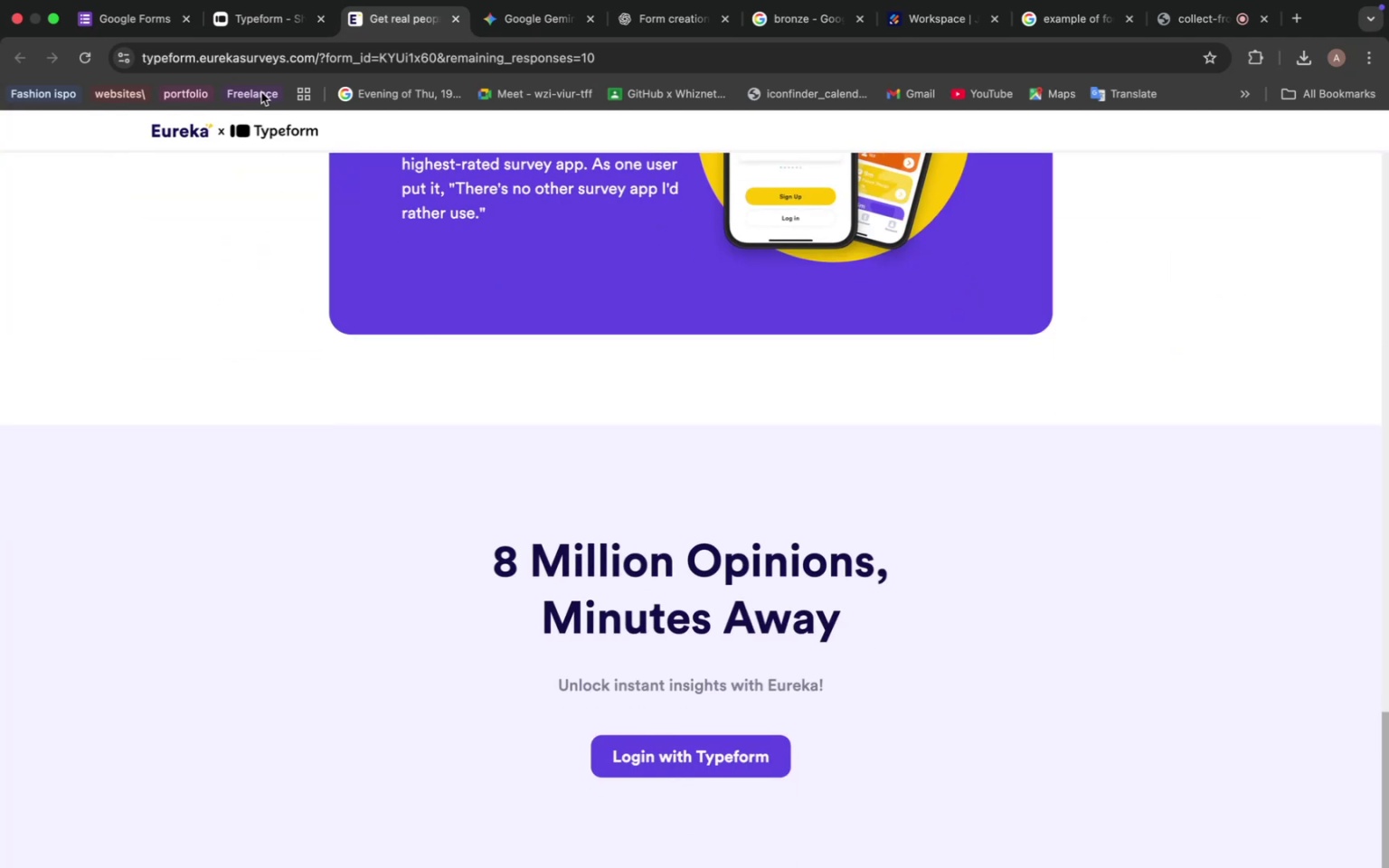 
mouse_move([269, 317])
 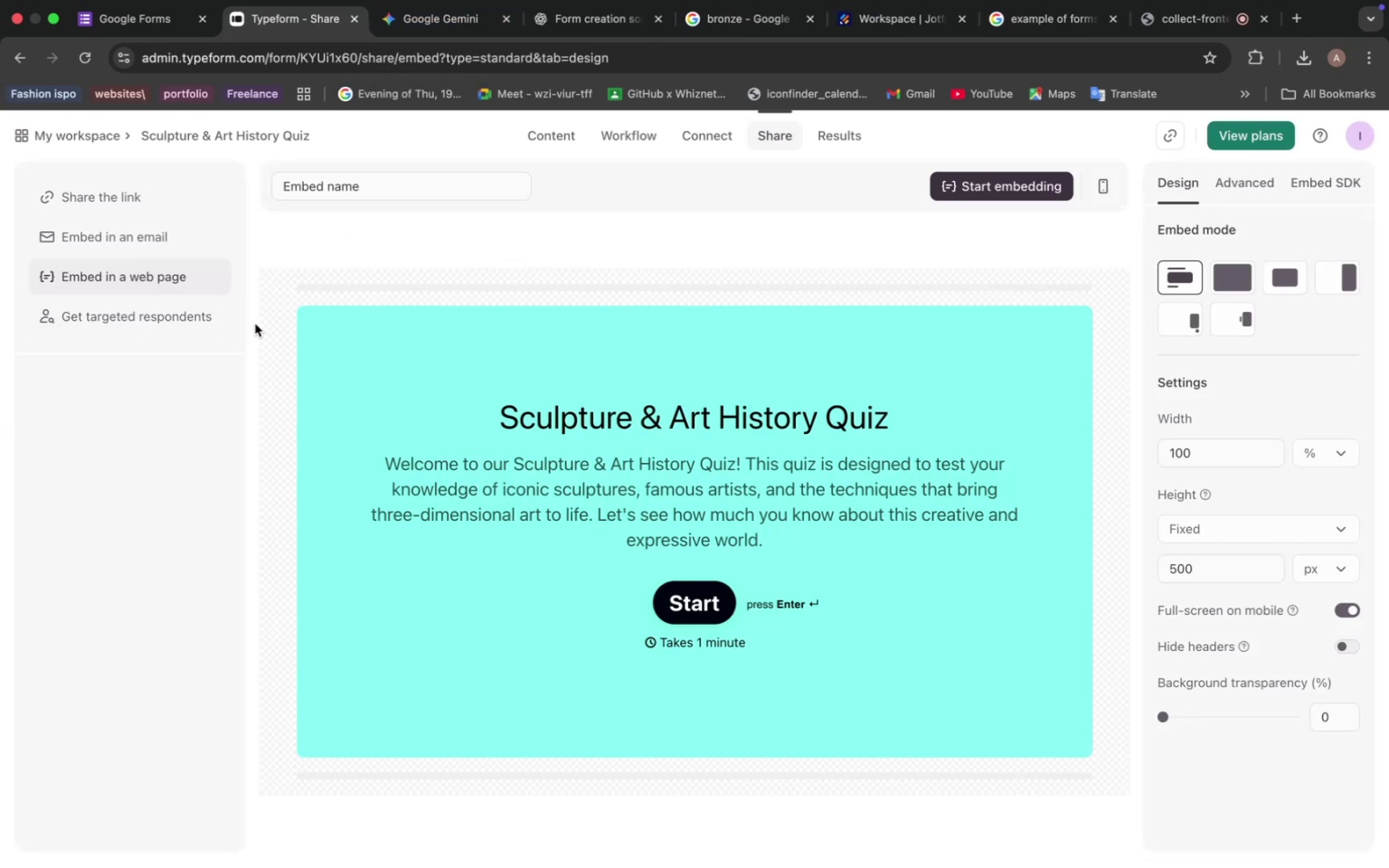 
left_click([625, 137])
 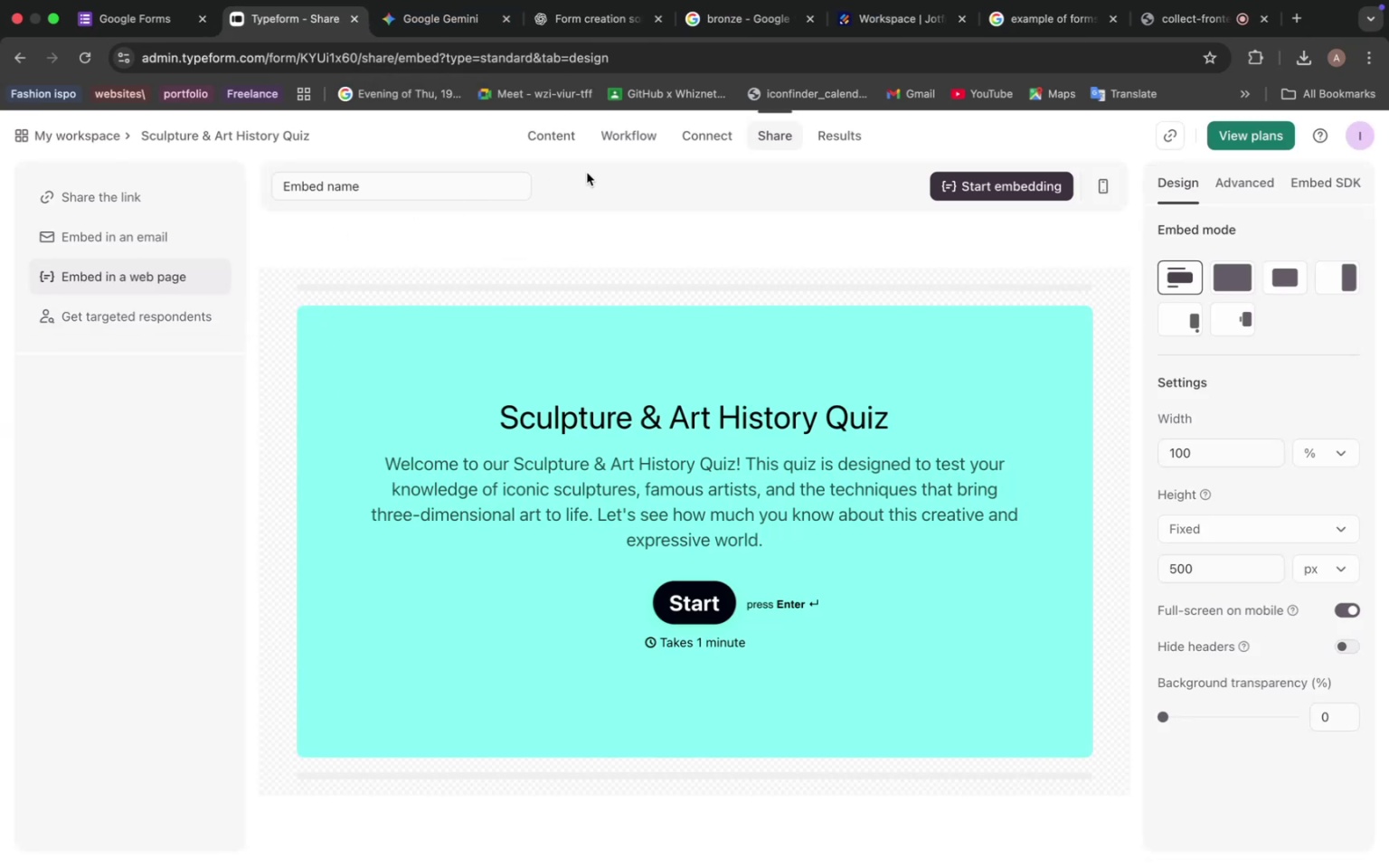 
scroll: coordinate [525, 498], scroll_direction: down, amount: 14.0
 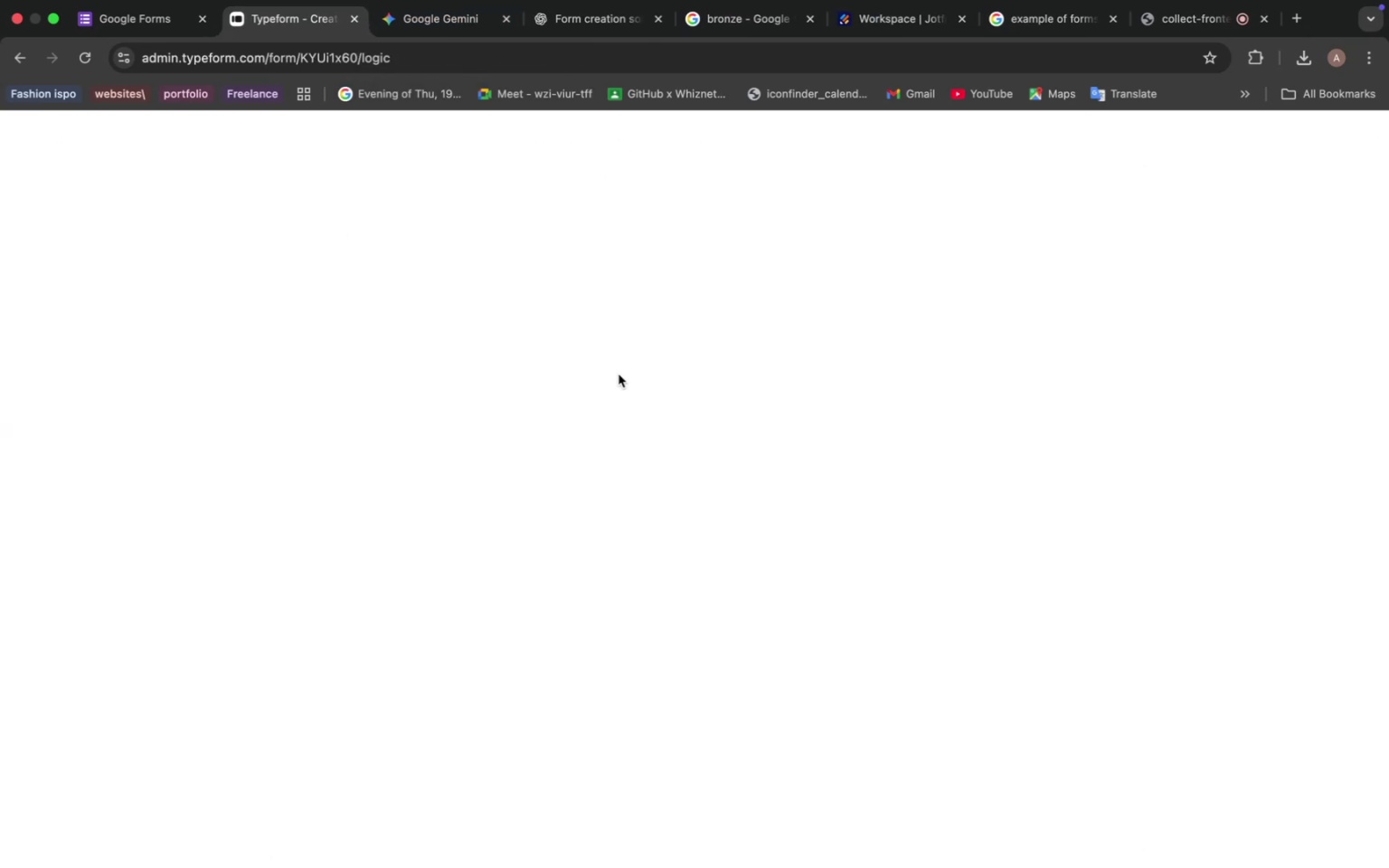 
scroll: coordinate [519, 509], scroll_direction: up, amount: 29.0
 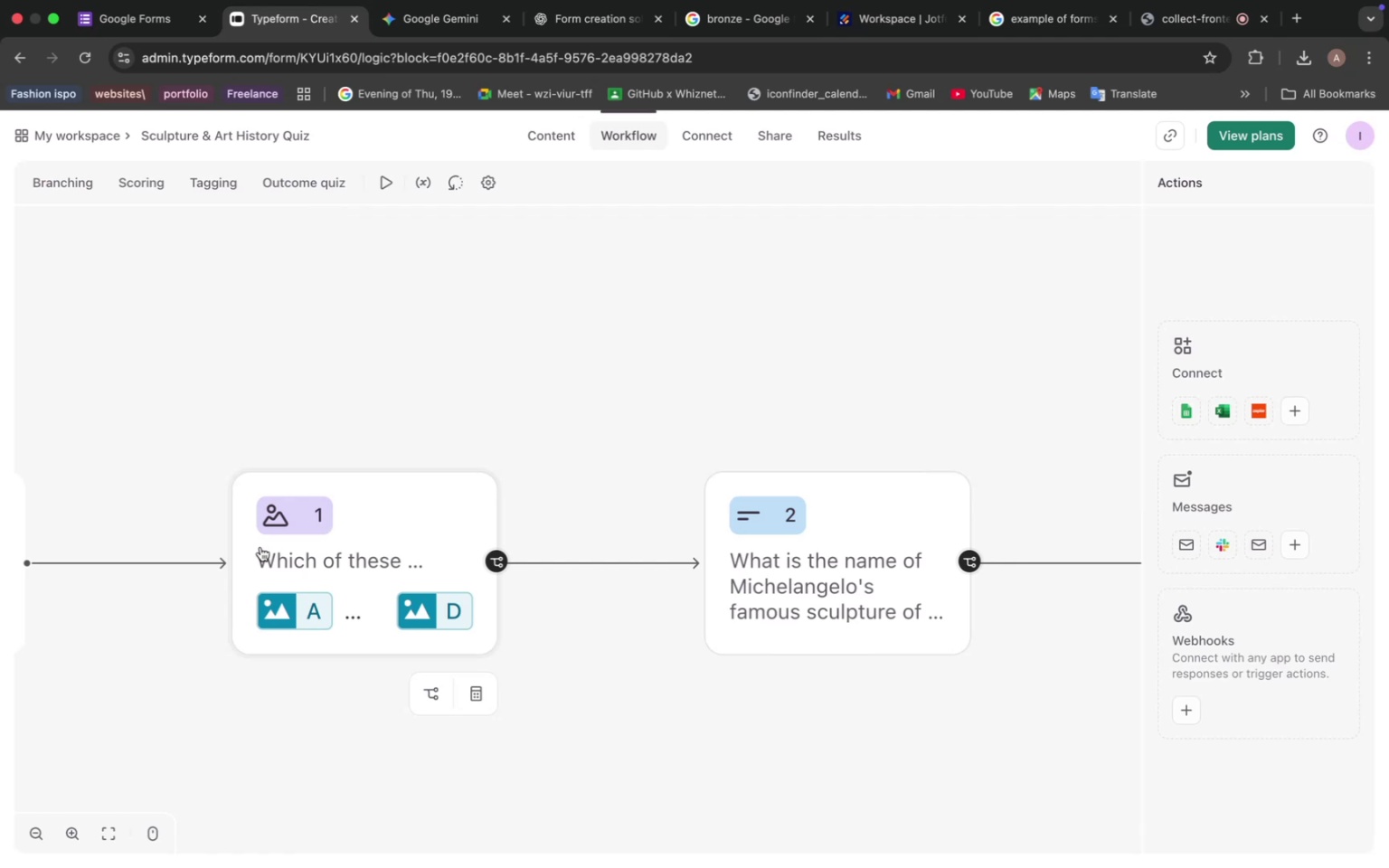 
left_click_drag(start_coordinate=[779, 437], to_coordinate=[677, 435])
 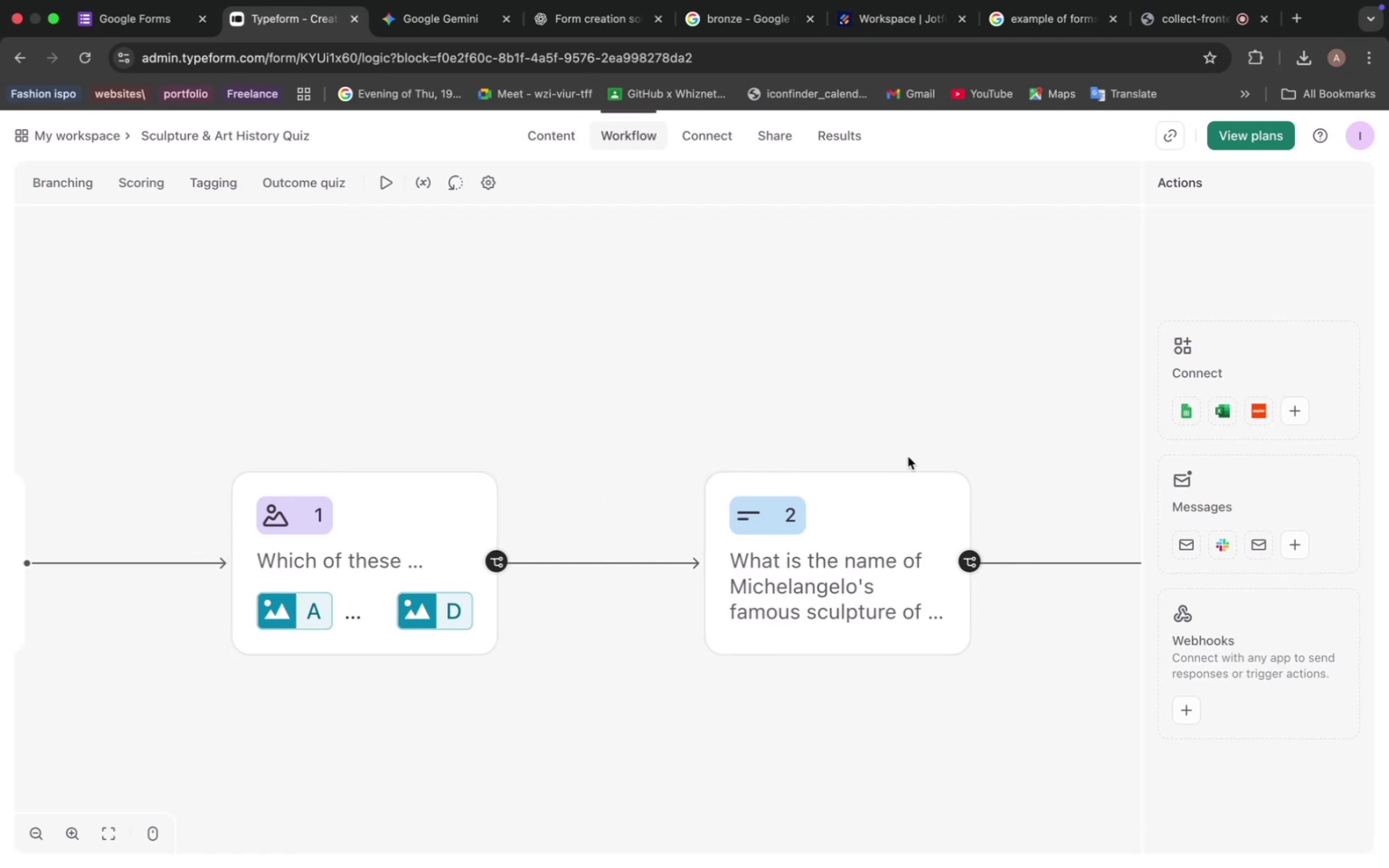 
left_click_drag(start_coordinate=[825, 415], to_coordinate=[366, 379])
 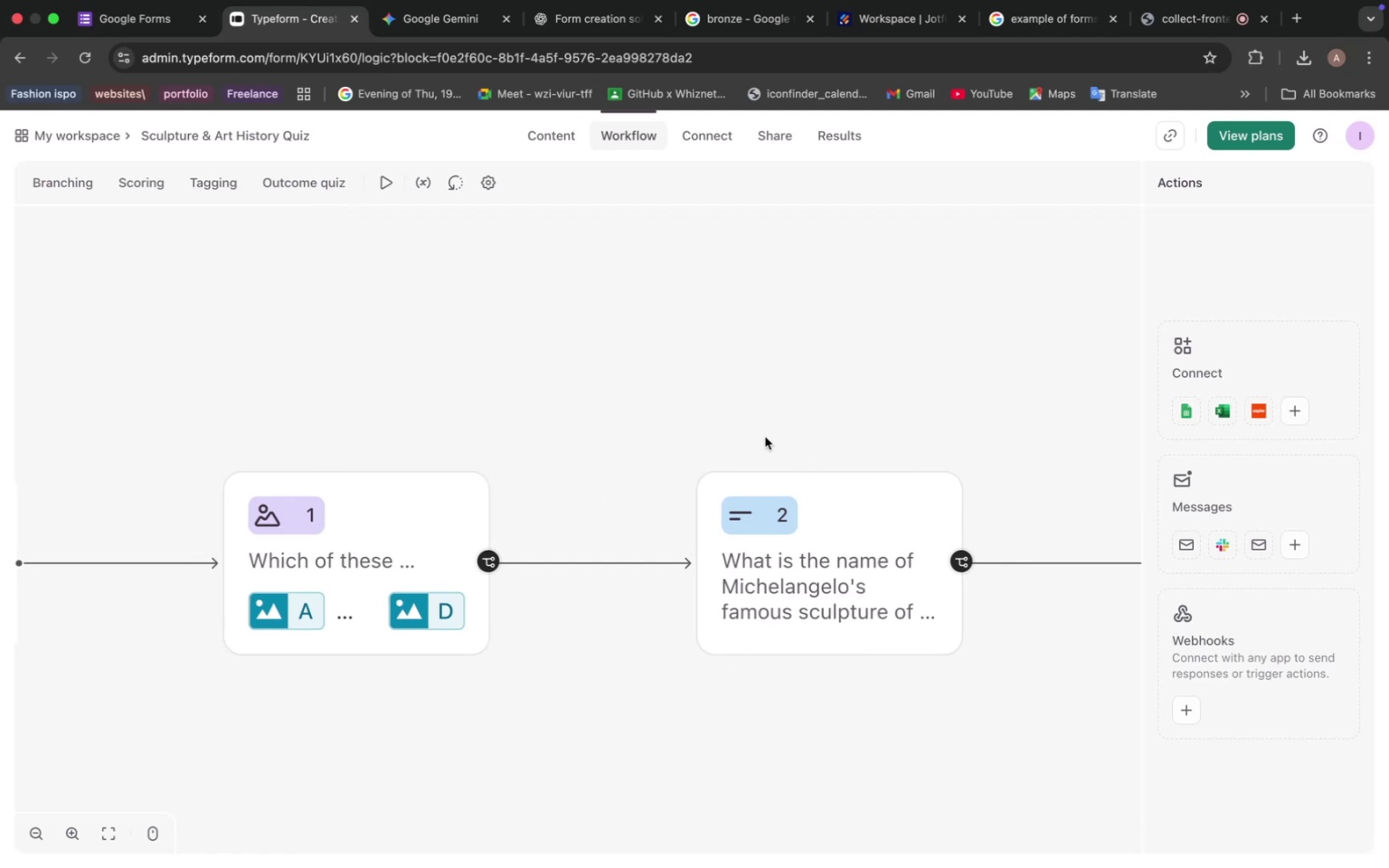 
left_click_drag(start_coordinate=[806, 386], to_coordinate=[463, 364])
 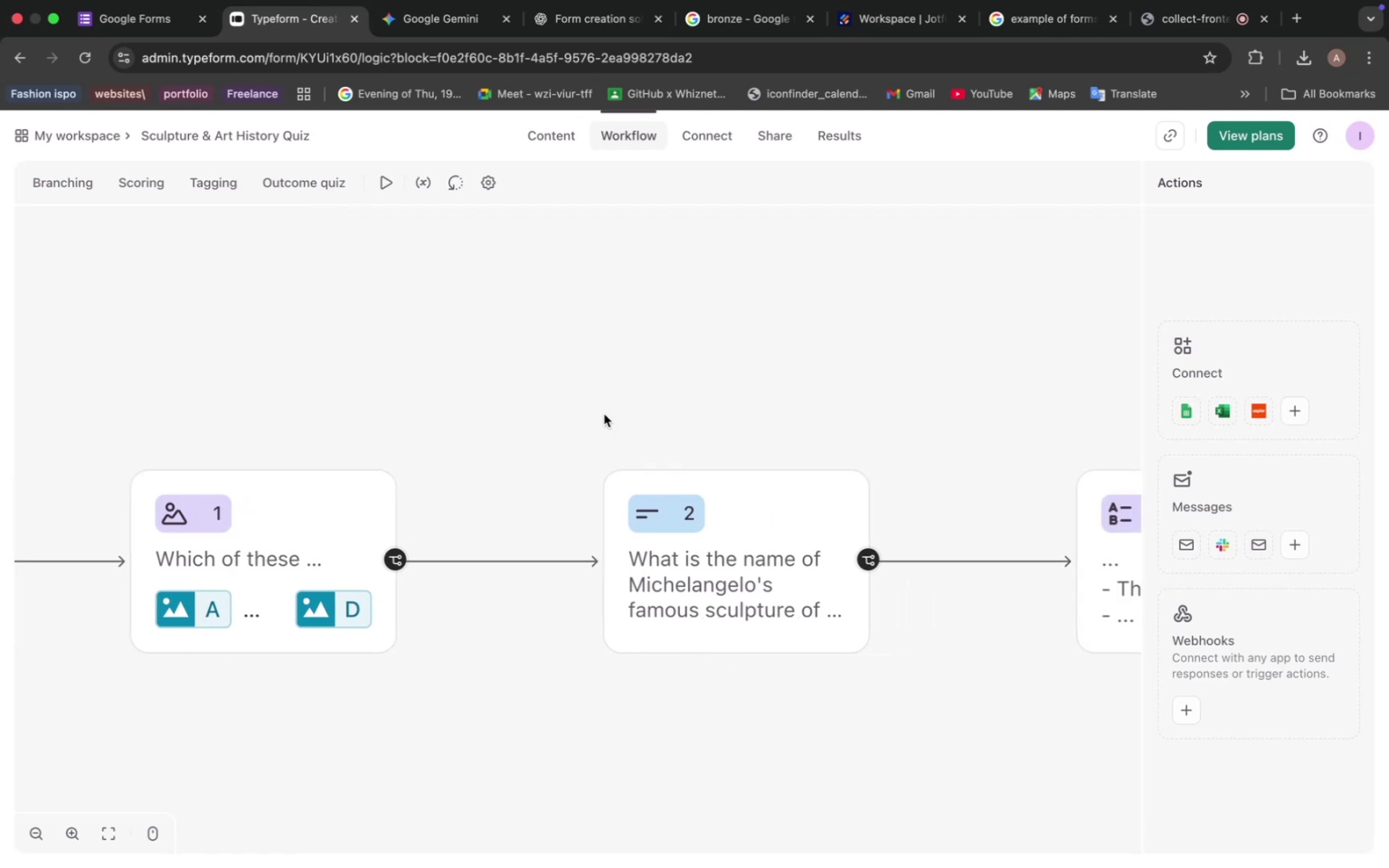 
scroll: coordinate [659, 400], scroll_direction: up, amount: 44.0
 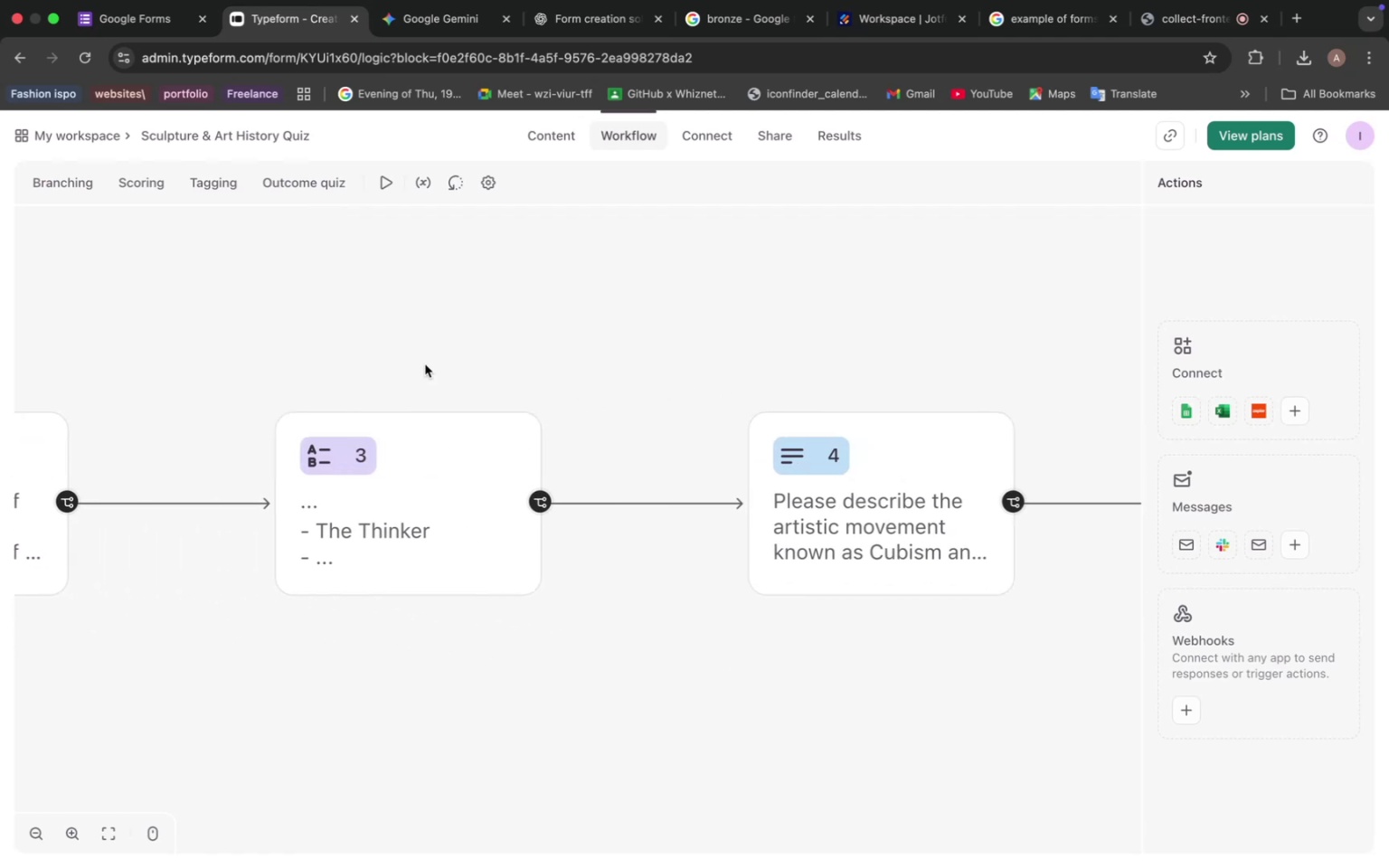 
left_click_drag(start_coordinate=[518, 373], to_coordinate=[846, 349])
 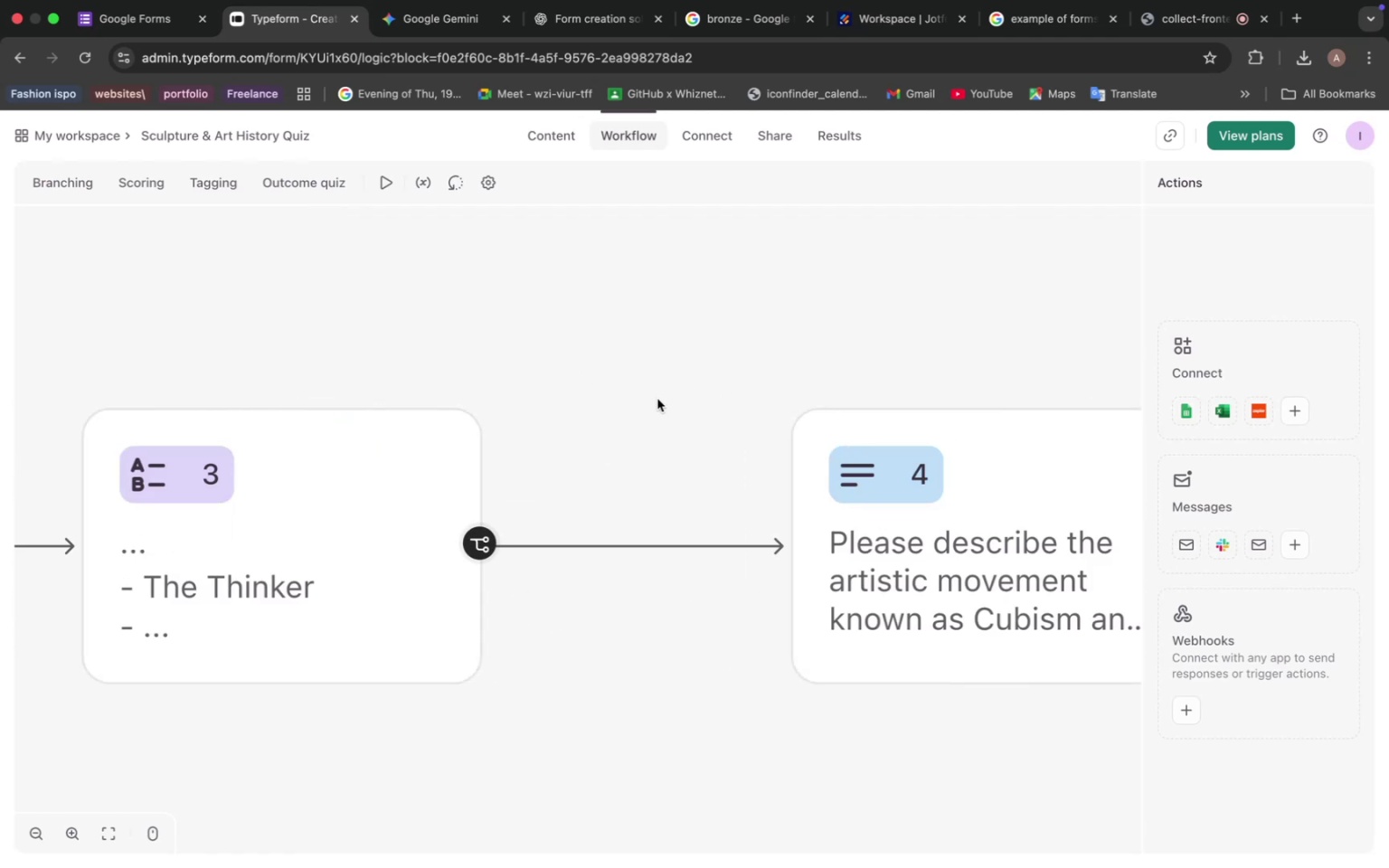 
left_click_drag(start_coordinate=[317, 287], to_coordinate=[693, 290])
 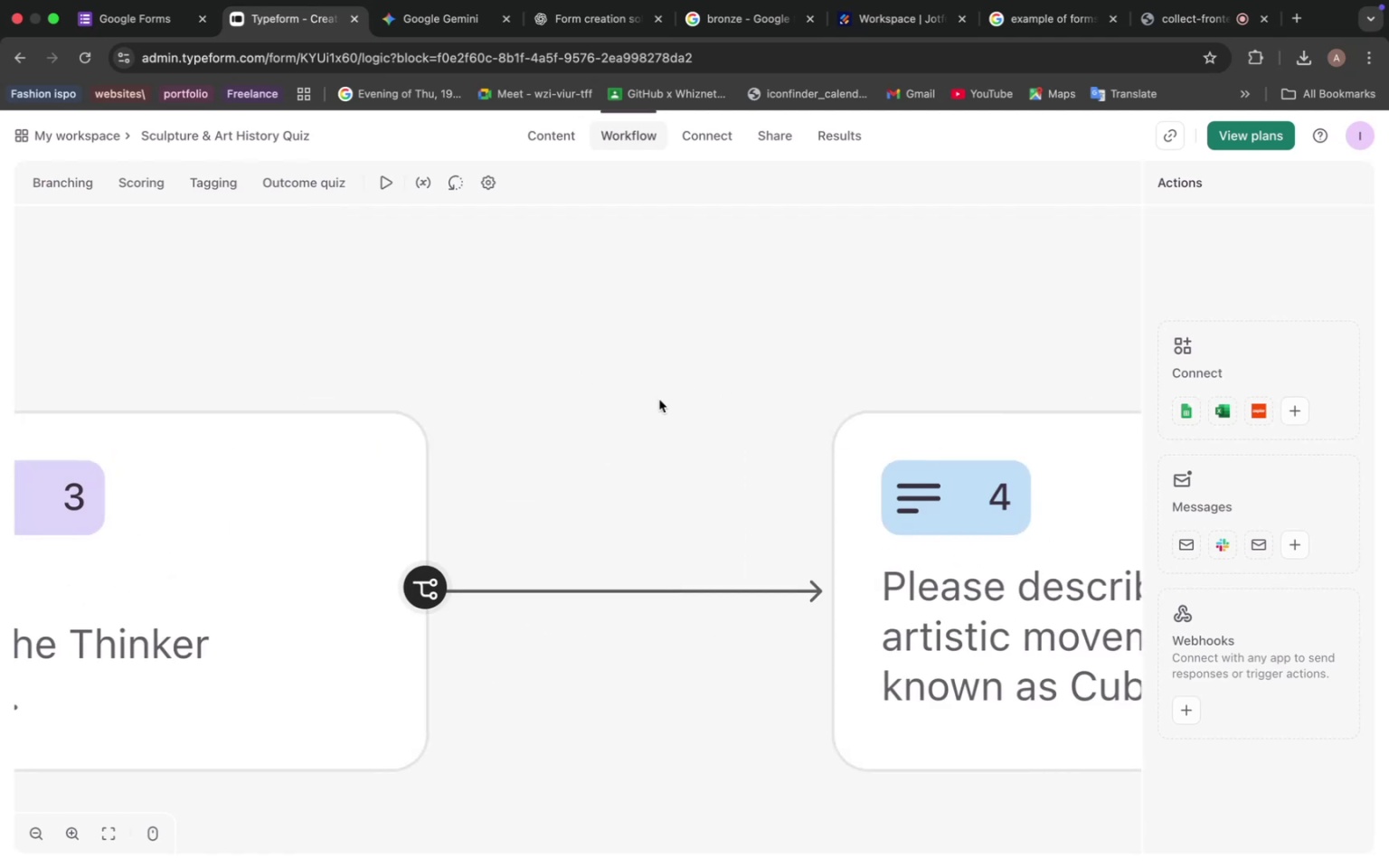 
left_click_drag(start_coordinate=[327, 312], to_coordinate=[704, 310])
 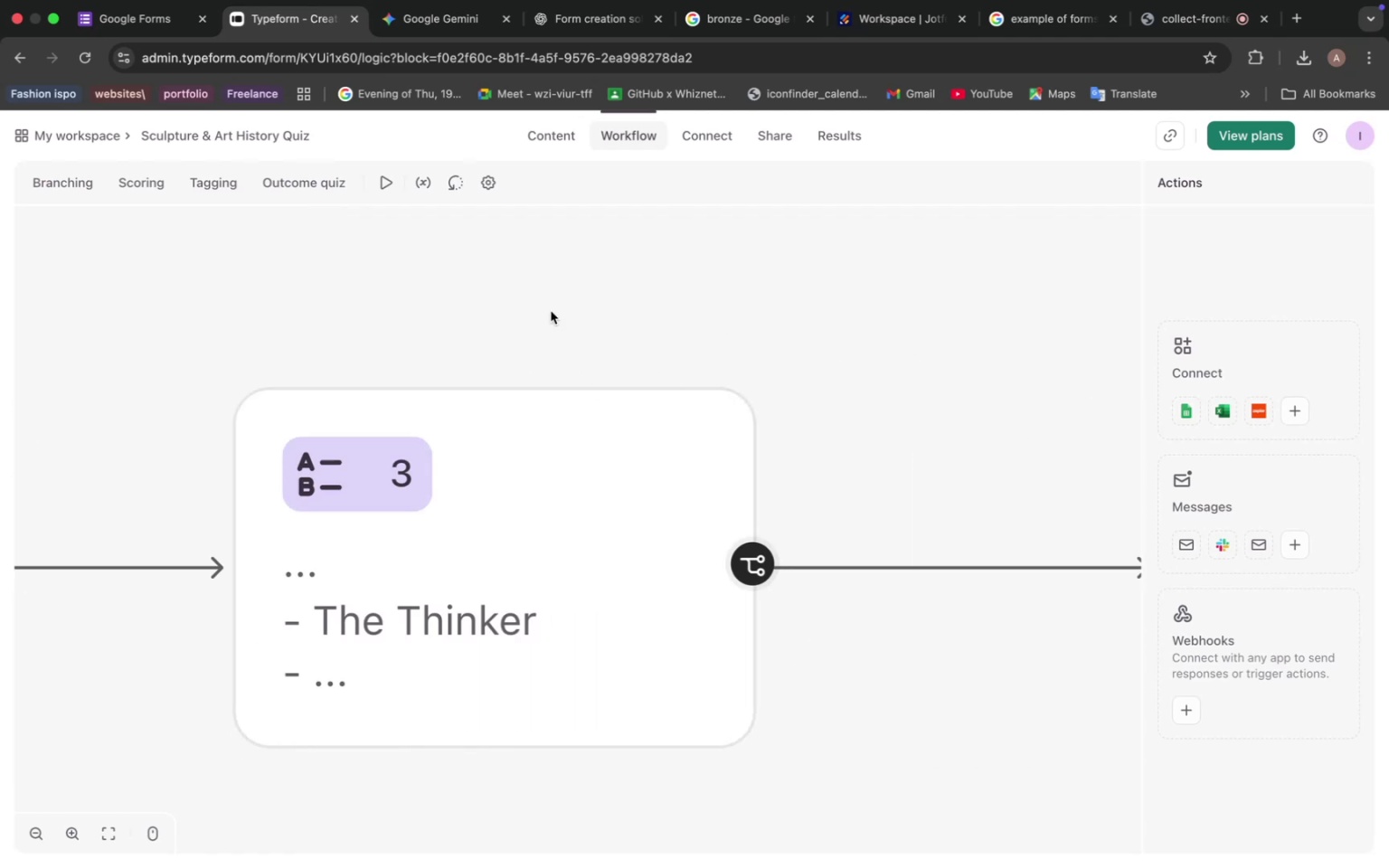 
left_click_drag(start_coordinate=[359, 324], to_coordinate=[606, 317])
 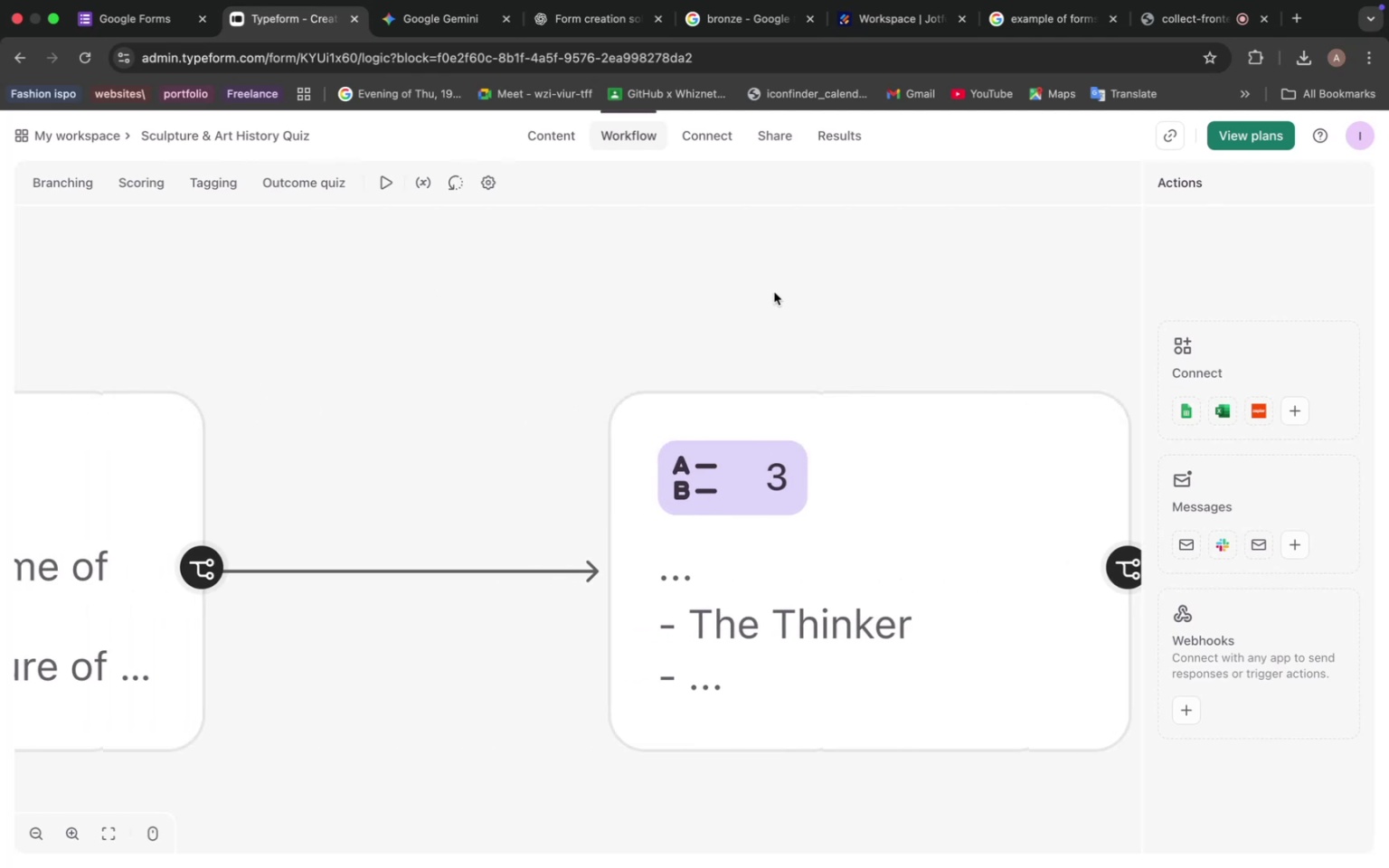 
scroll: coordinate [613, 344], scroll_direction: down, amount: 12.0
 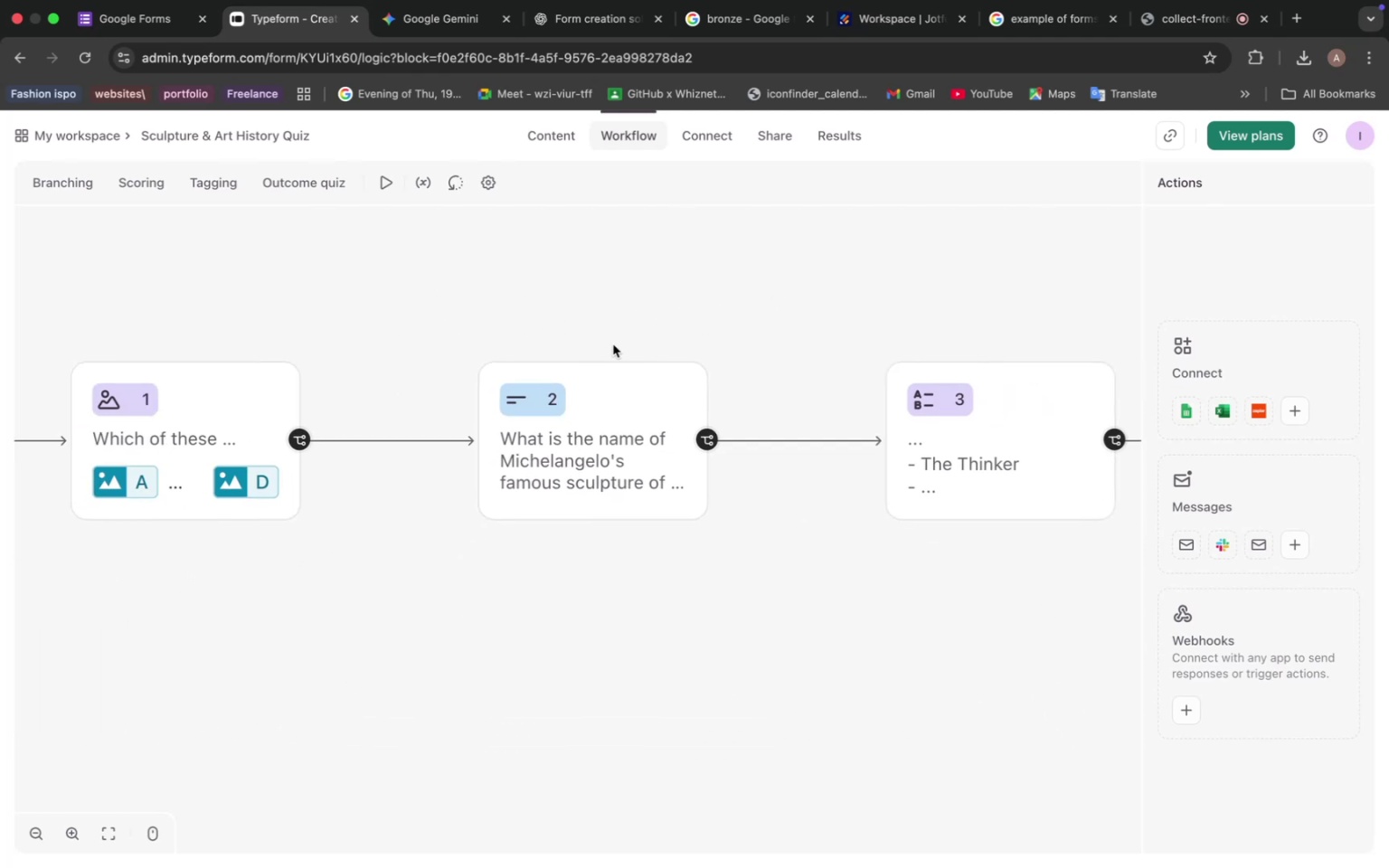 
wait(6.19)
 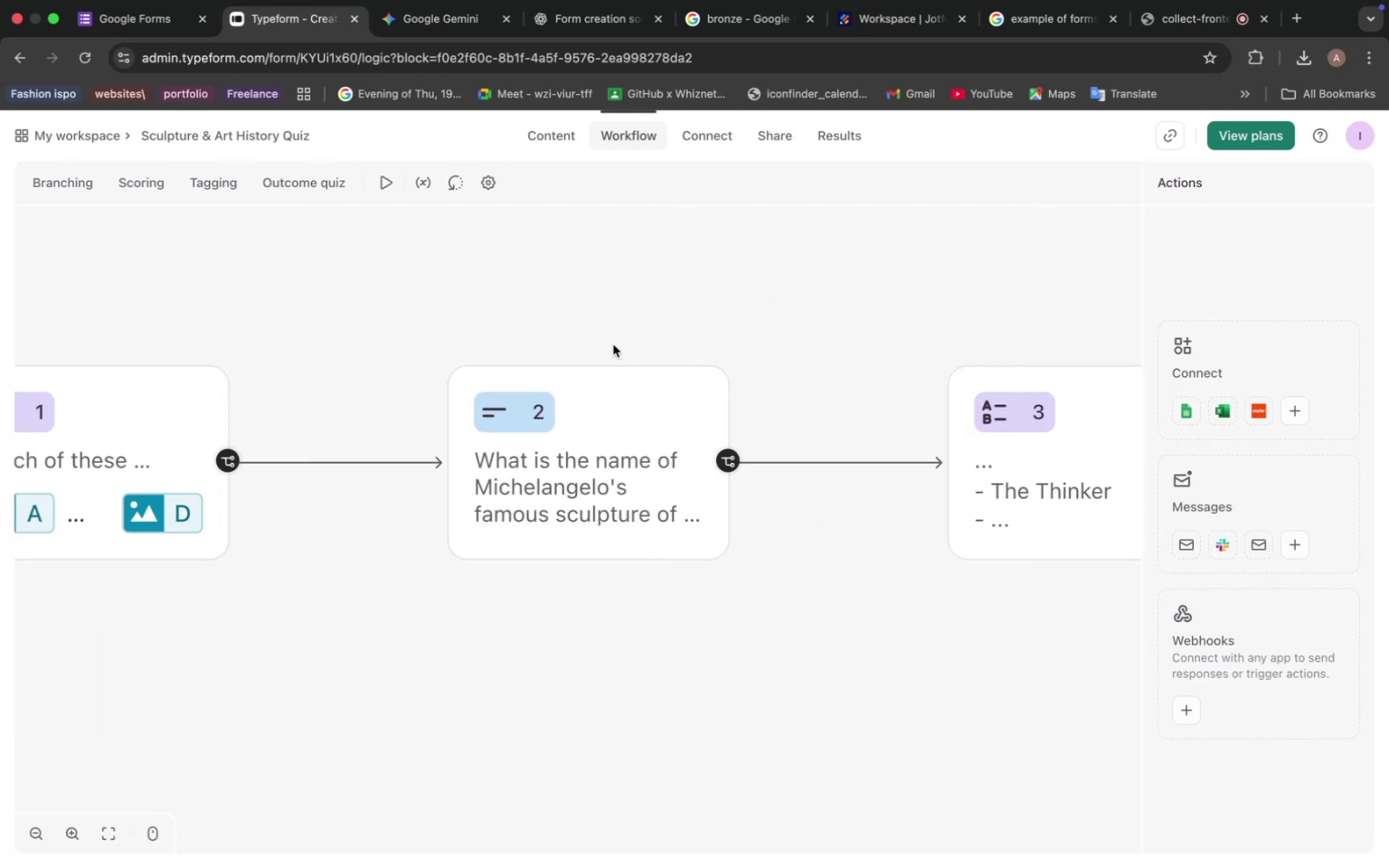 
scroll: coordinate [613, 344], scroll_direction: down, amount: 14.0
 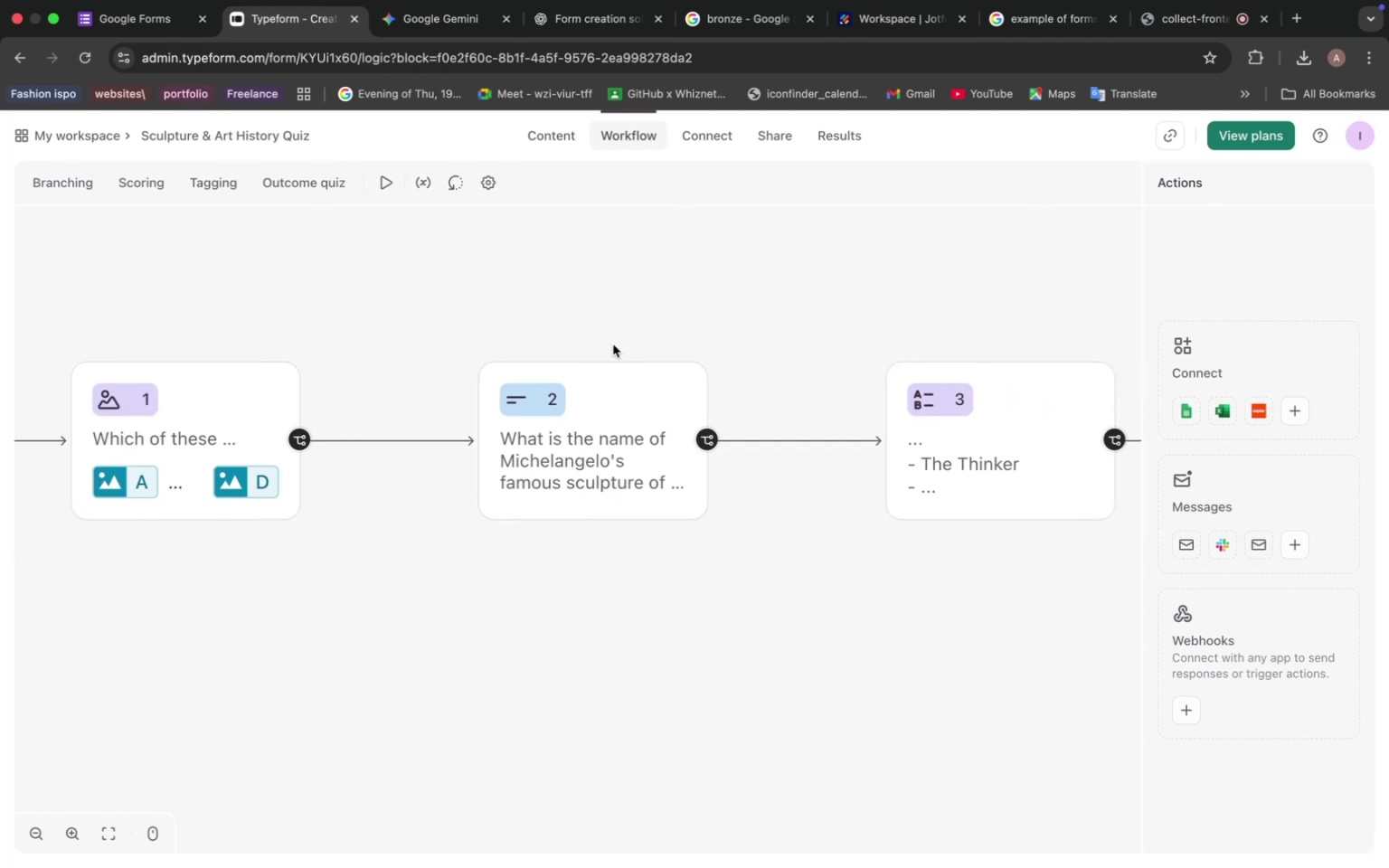 
left_click_drag(start_coordinate=[368, 334], to_coordinate=[644, 405])
 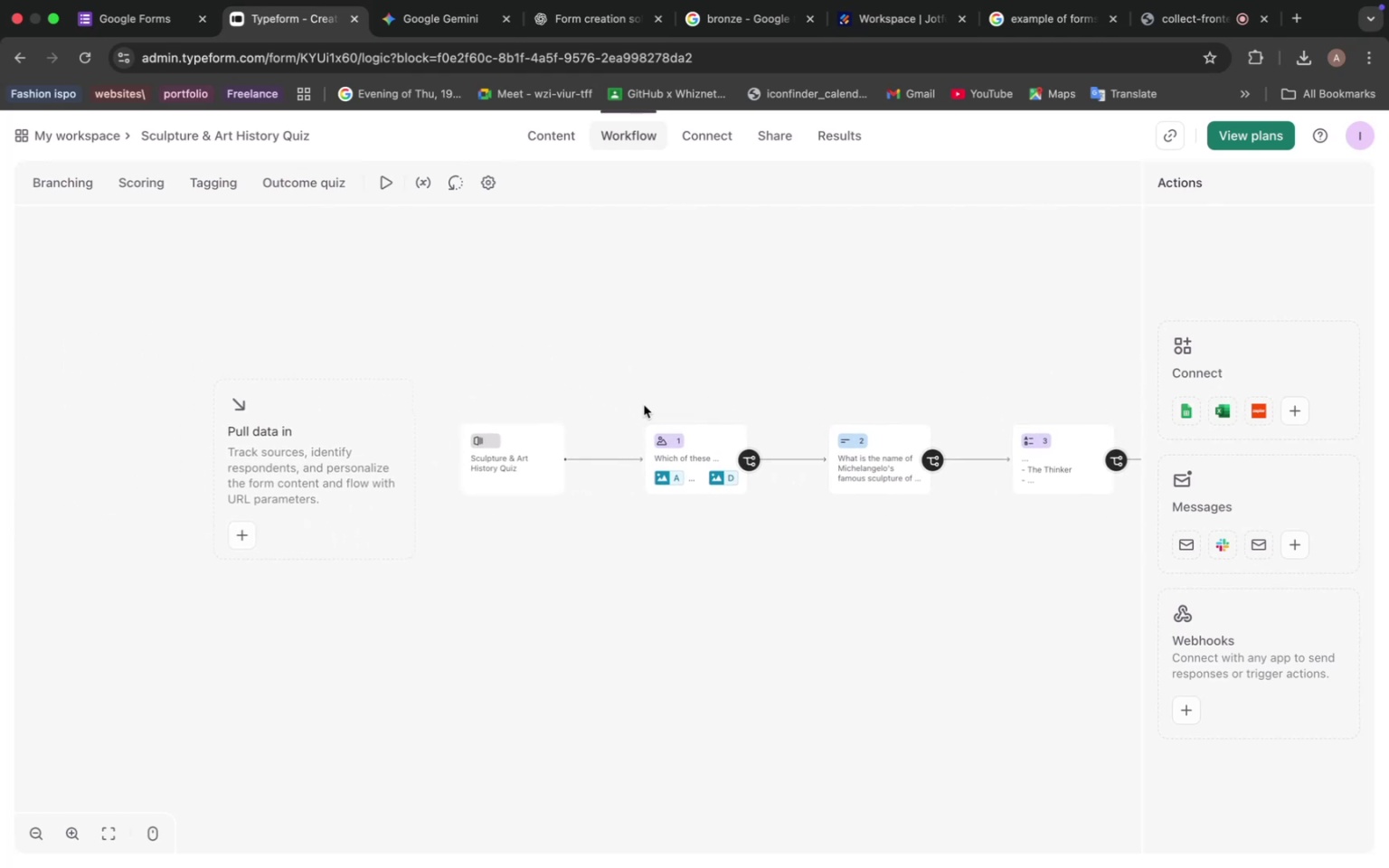 
wait(9.9)
 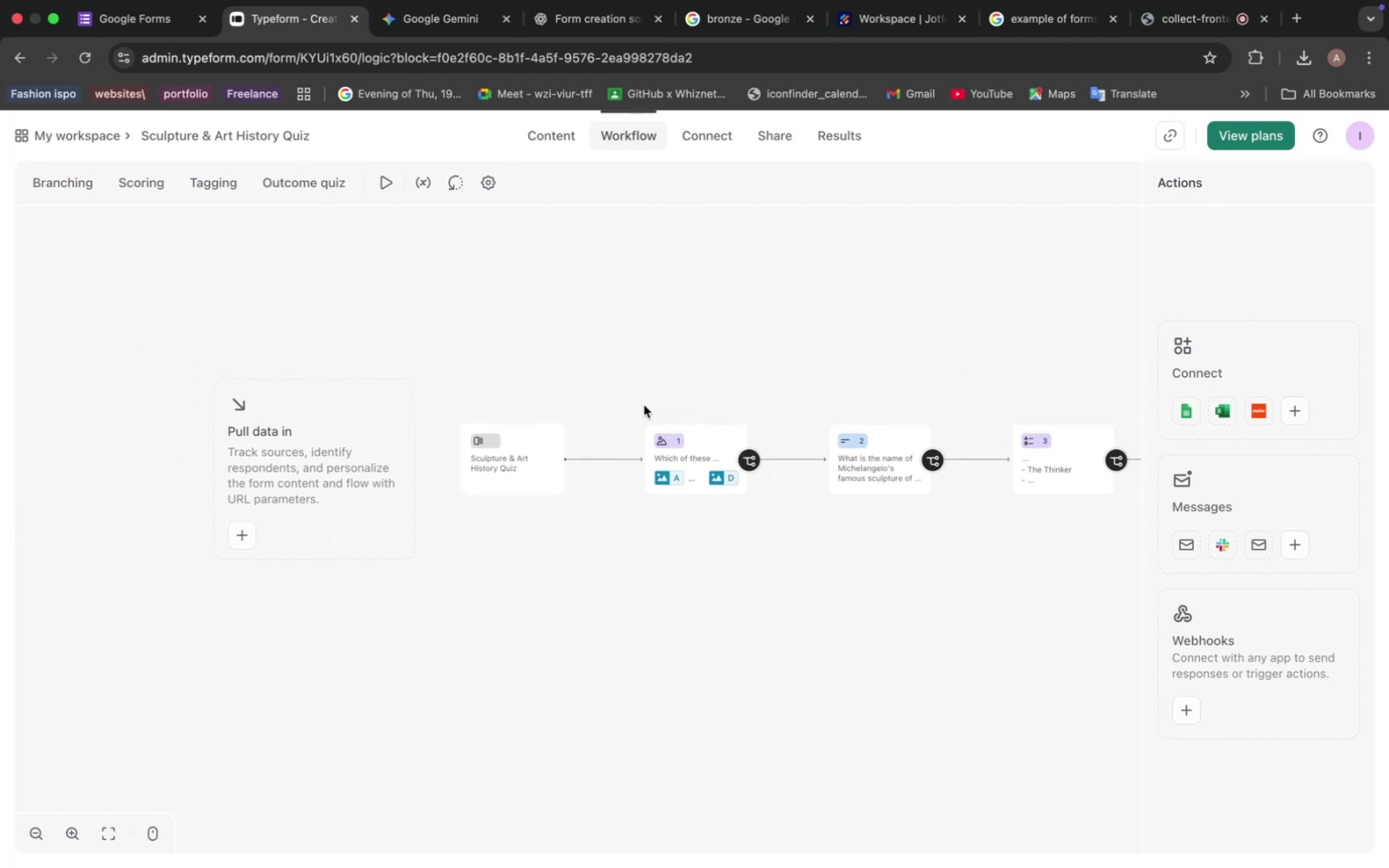 
left_click([444, 26])
 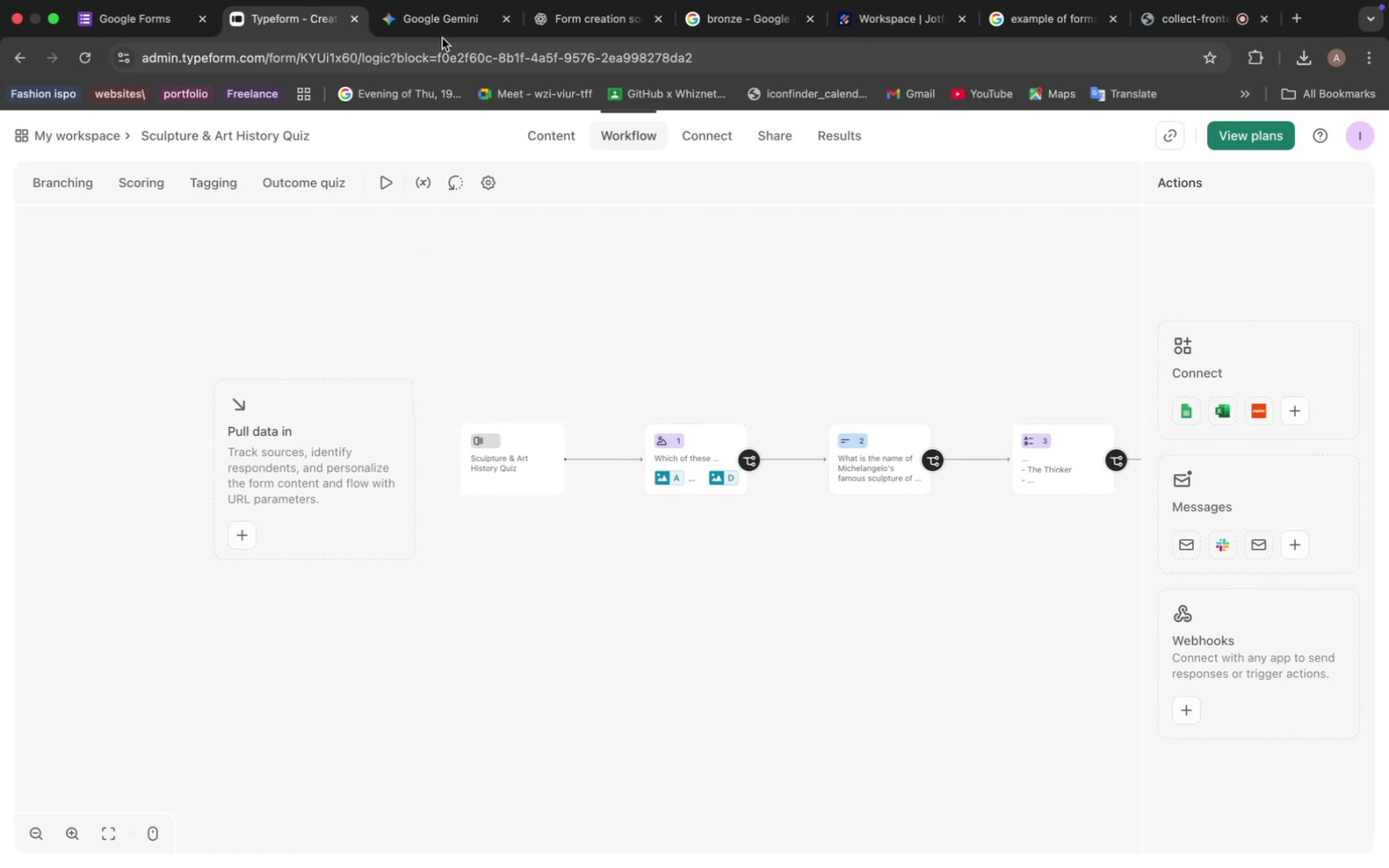 
left_click_drag(start_coordinate=[264, 267], to_coordinate=[148, 216])
 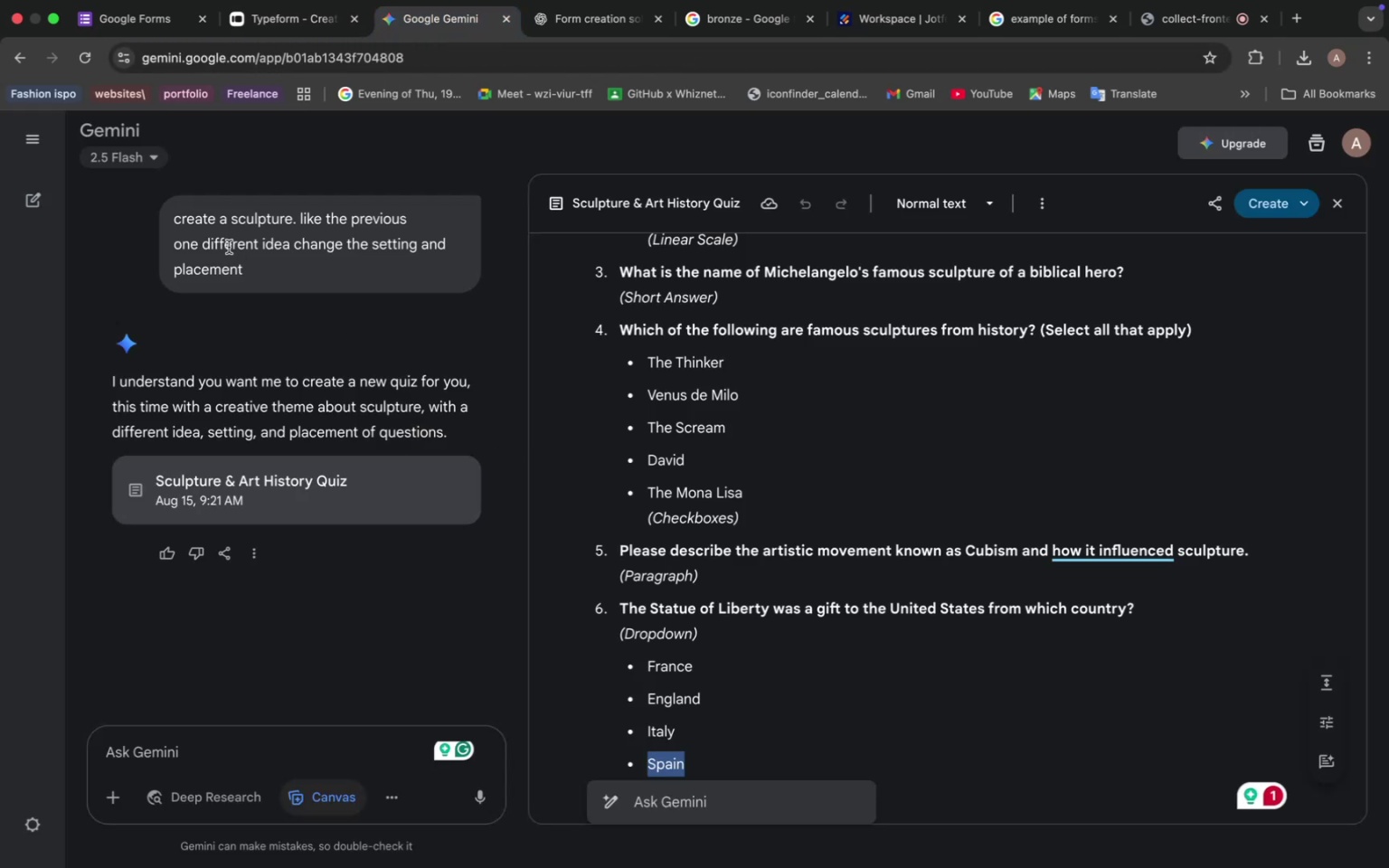 
key(Meta+C)
 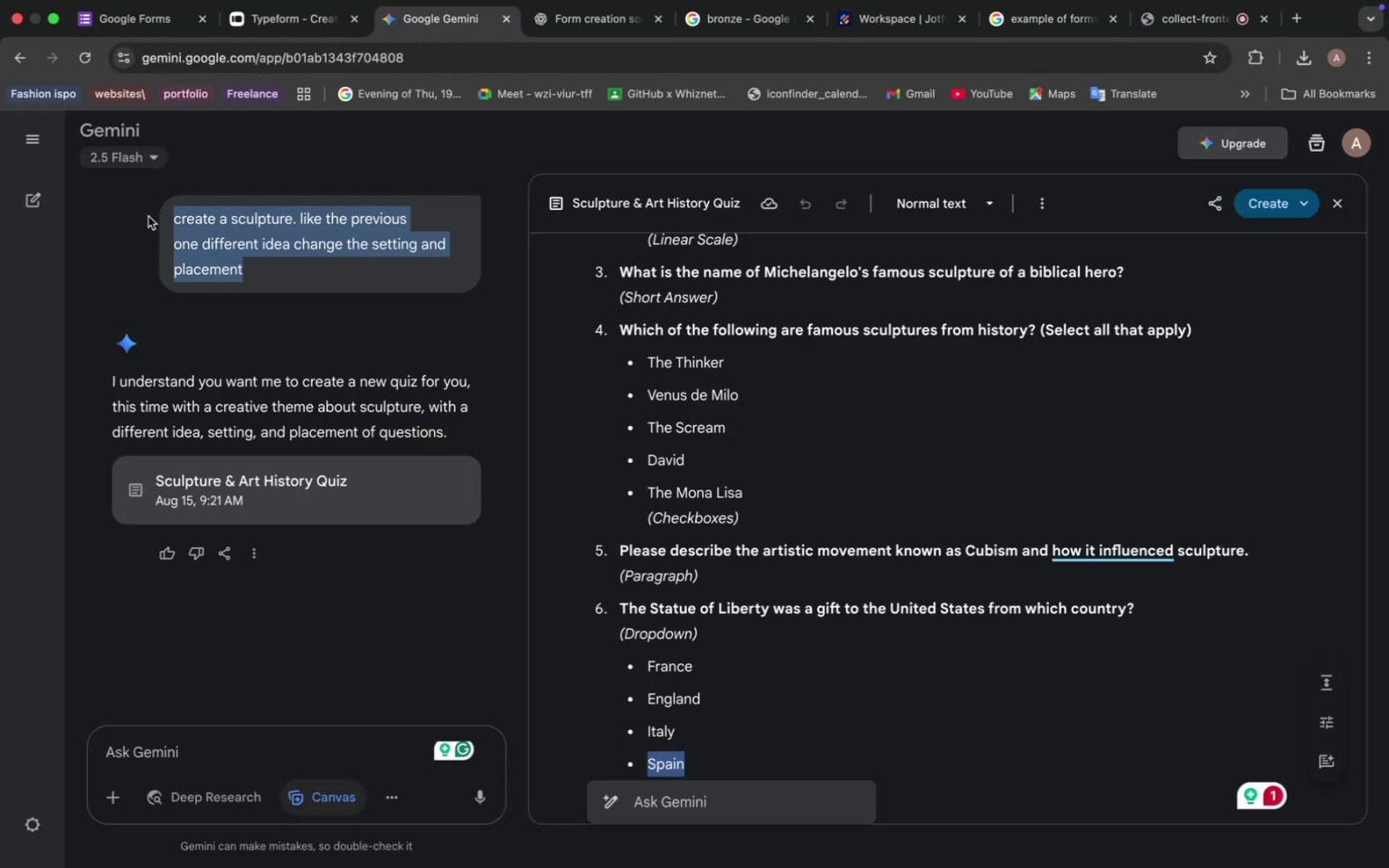 
left_click([137, 736])
 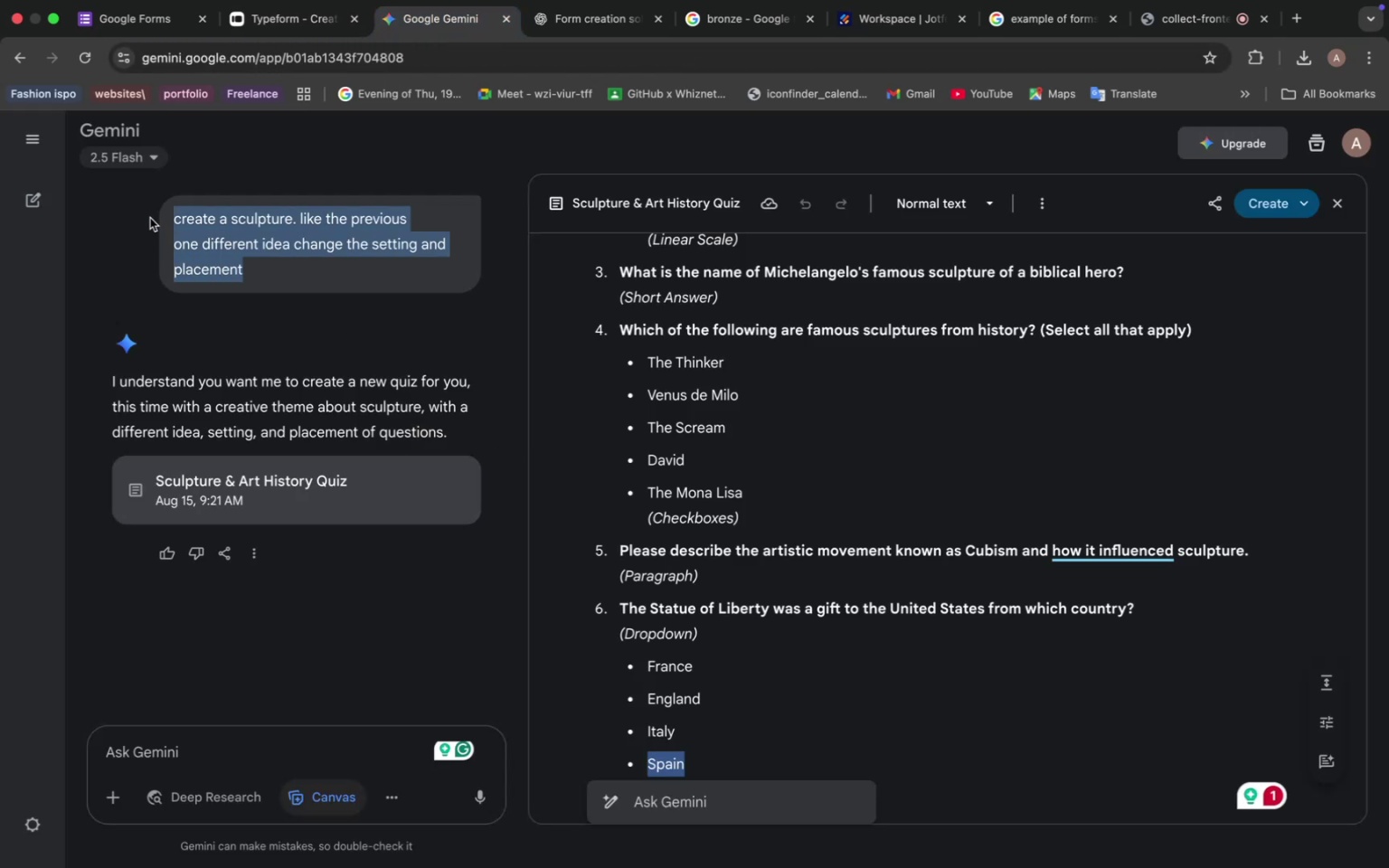 
key(Meta+V)
 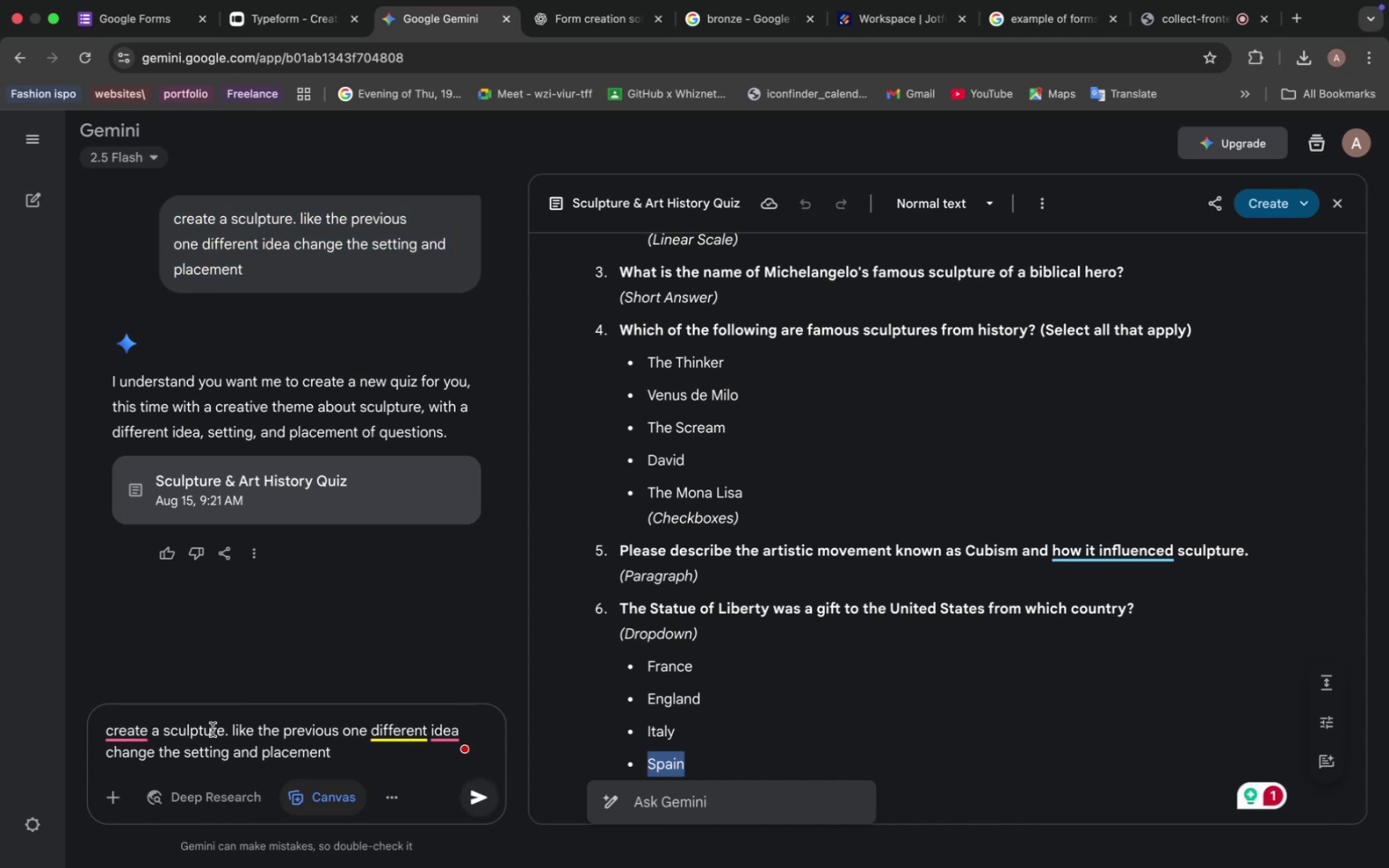 
wait(6.79)
 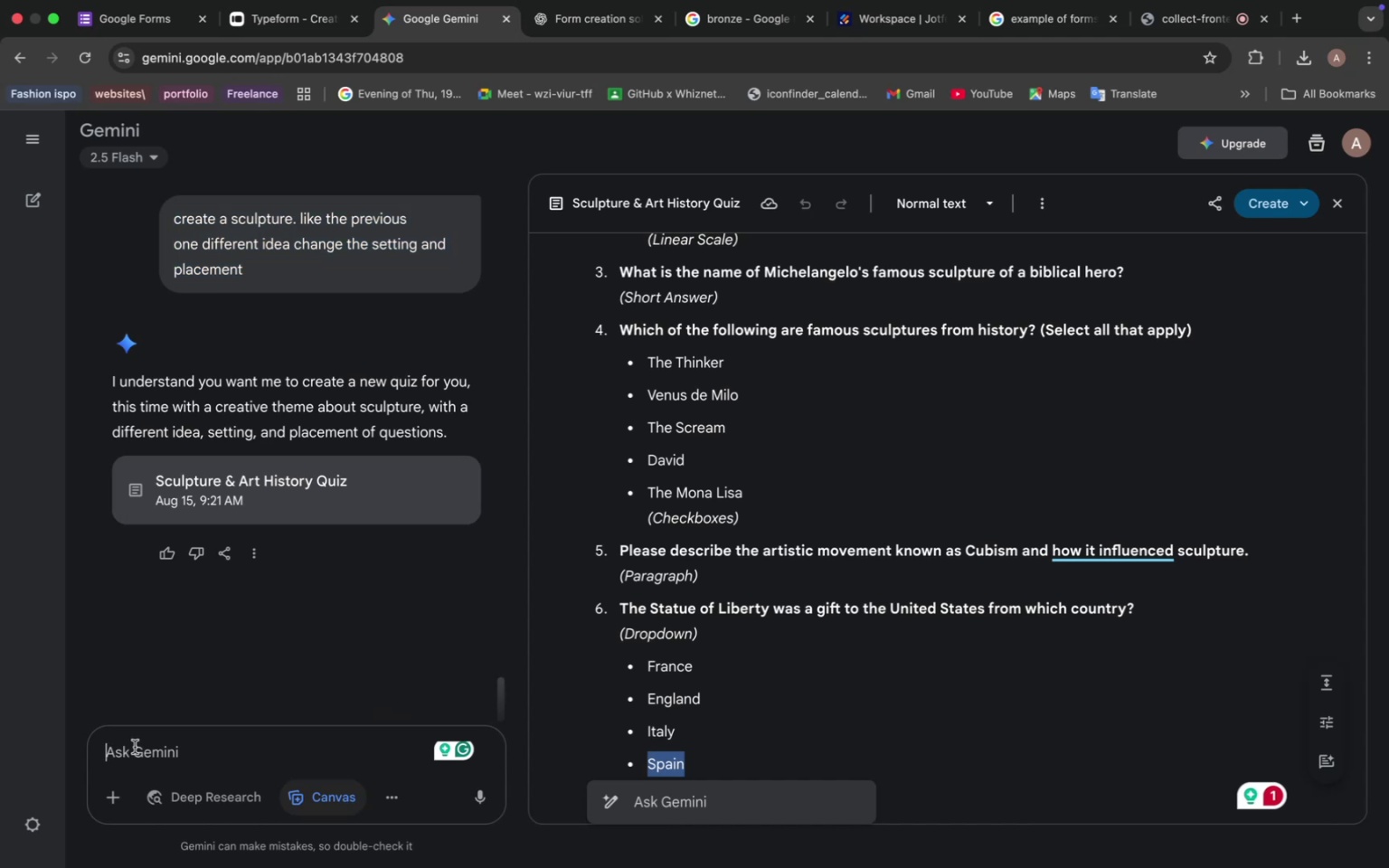 
left_click_drag(start_coordinate=[222, 731], to_coordinate=[164, 731])
 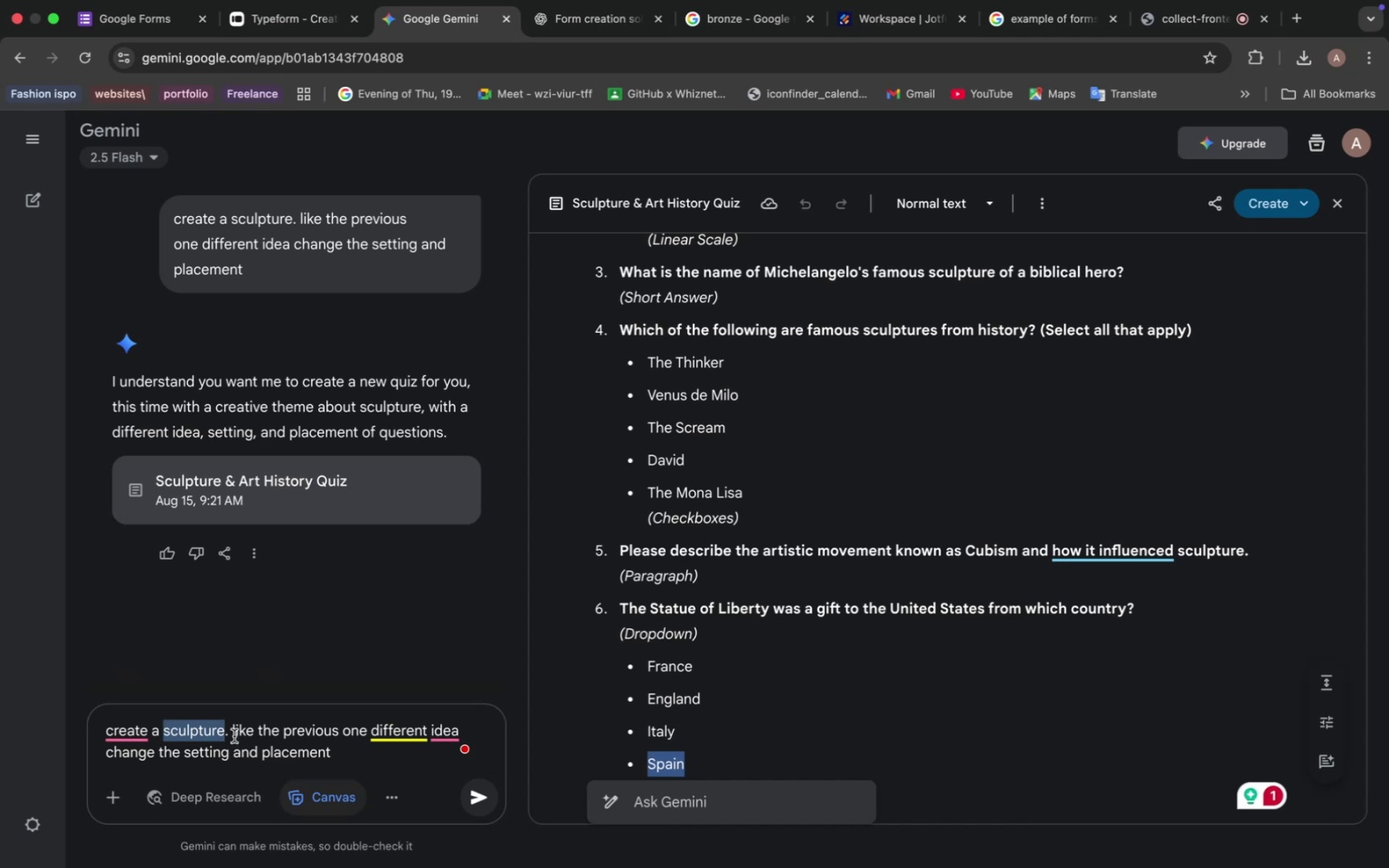 
wait(5.33)
 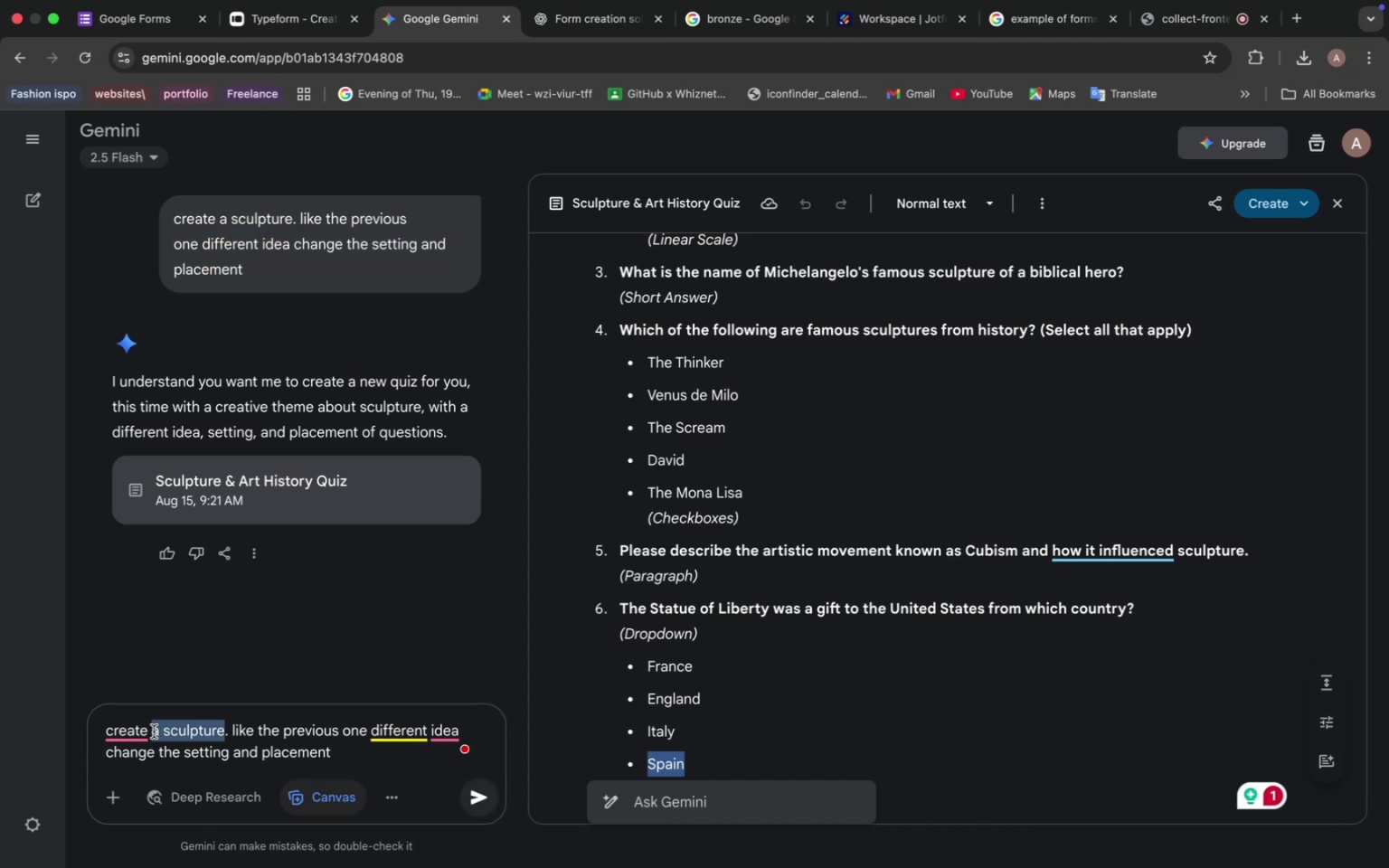 
type(realestste)
 